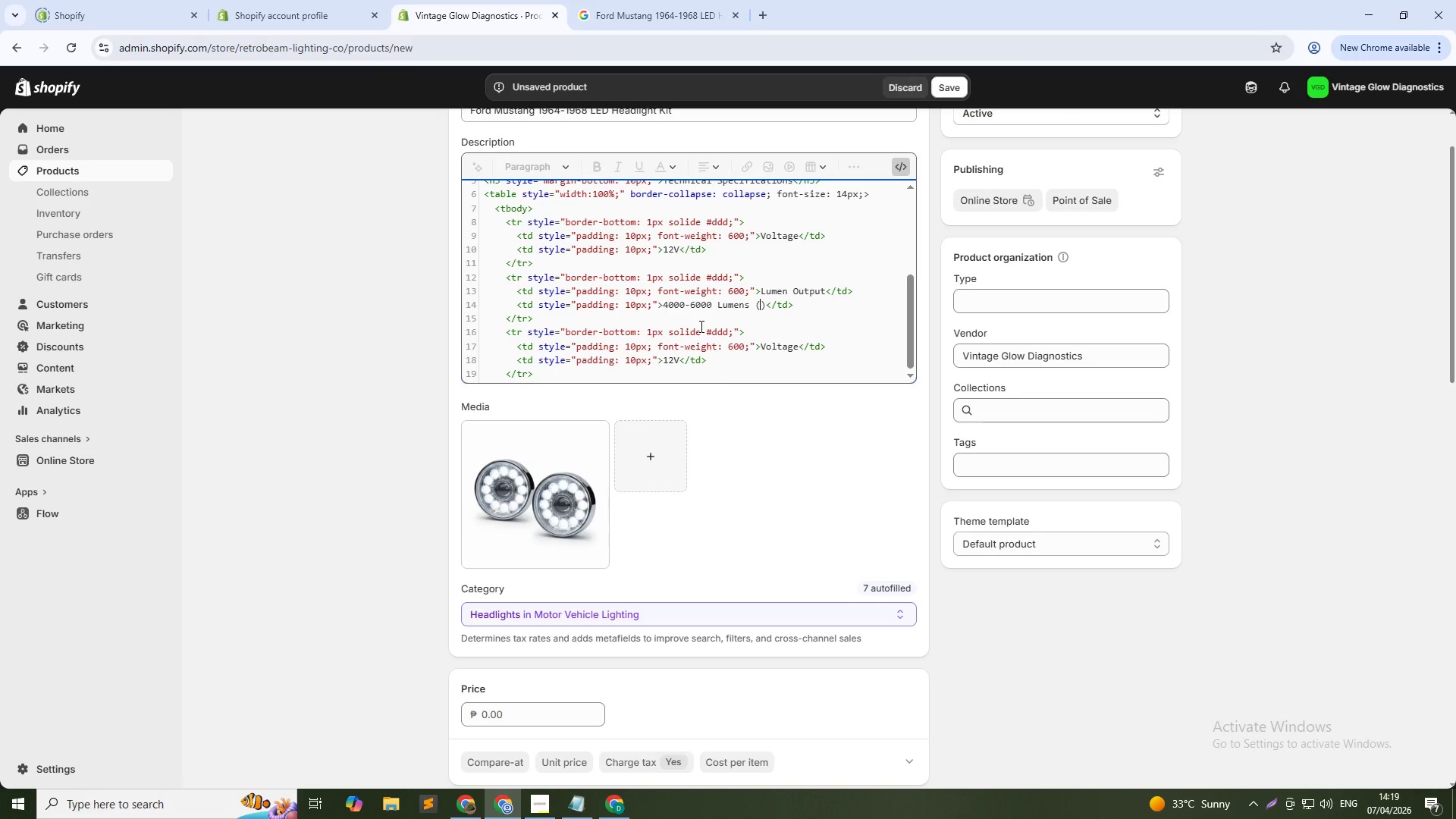 
type(pre pair)
 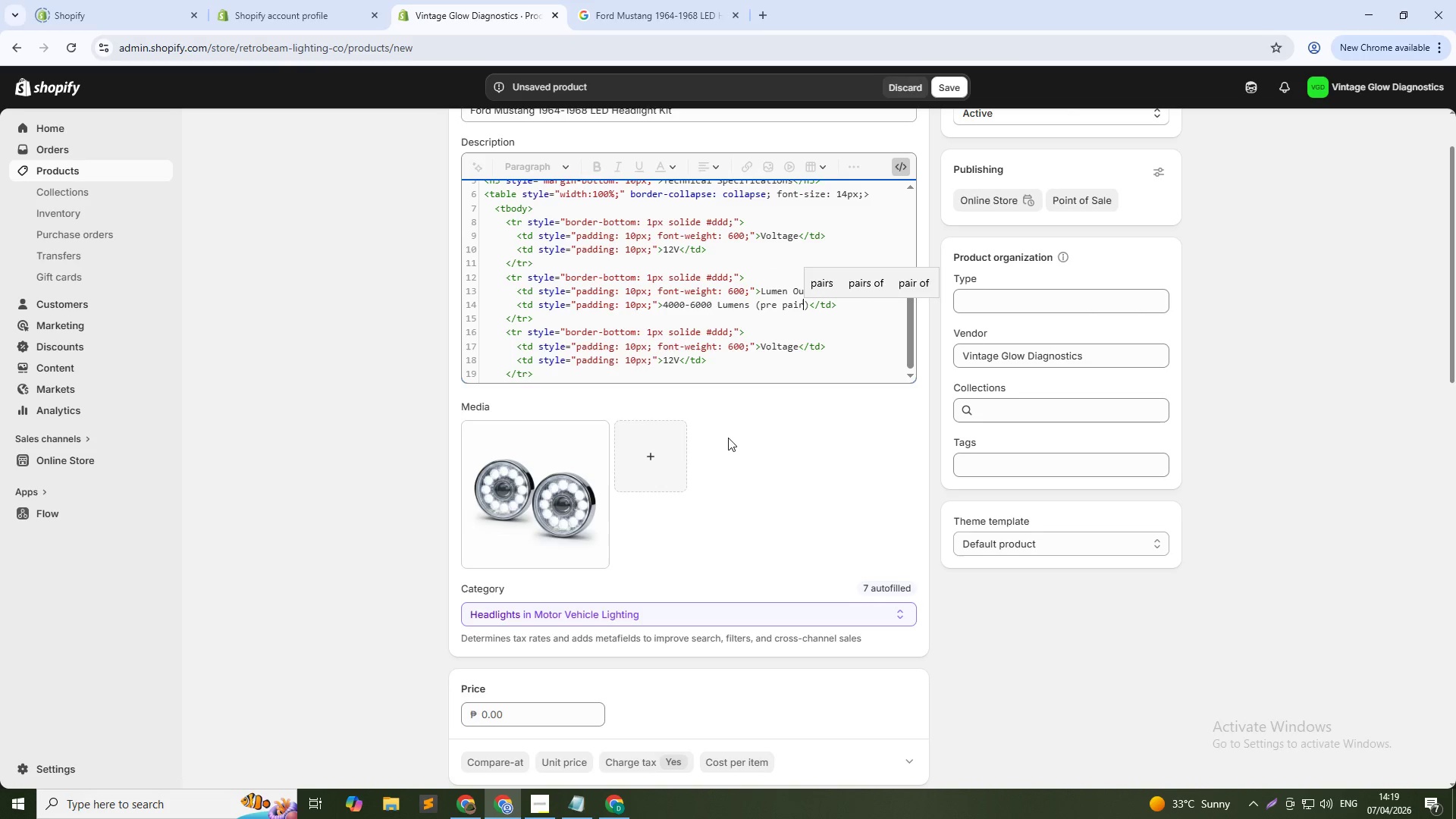 
double_click([778, 347])
 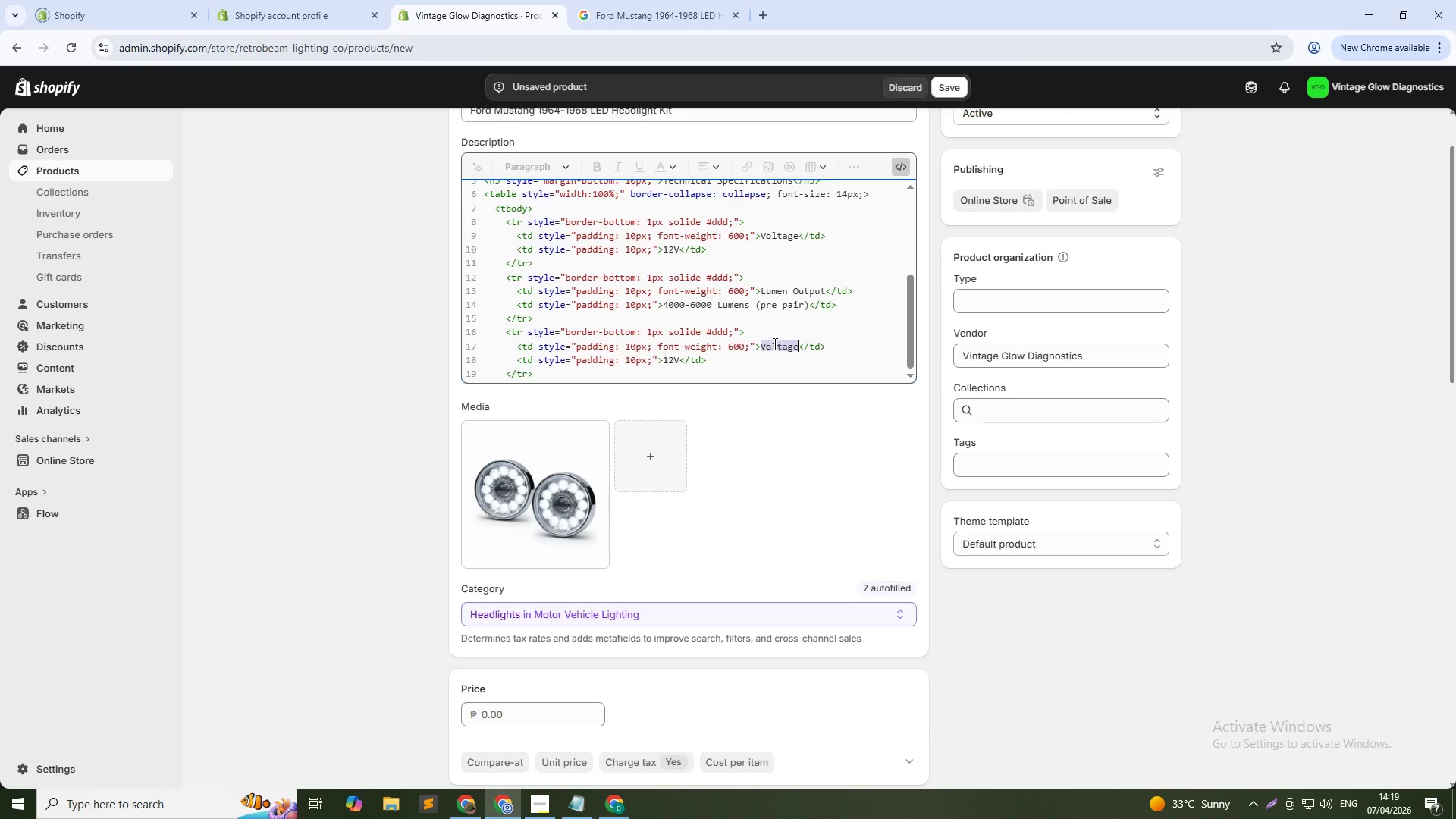 
type(Lifespan)
 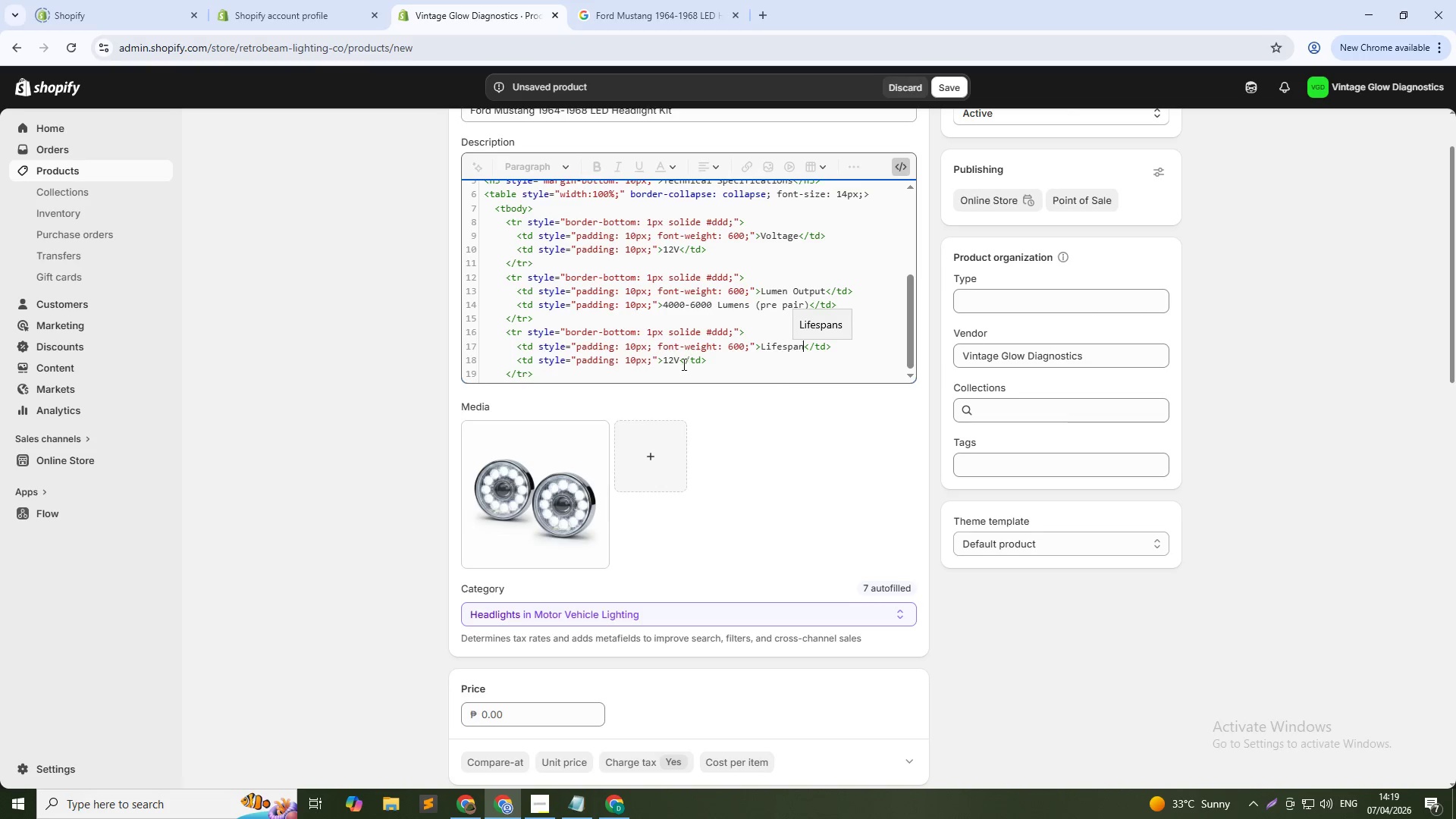 
double_click([671, 361])
 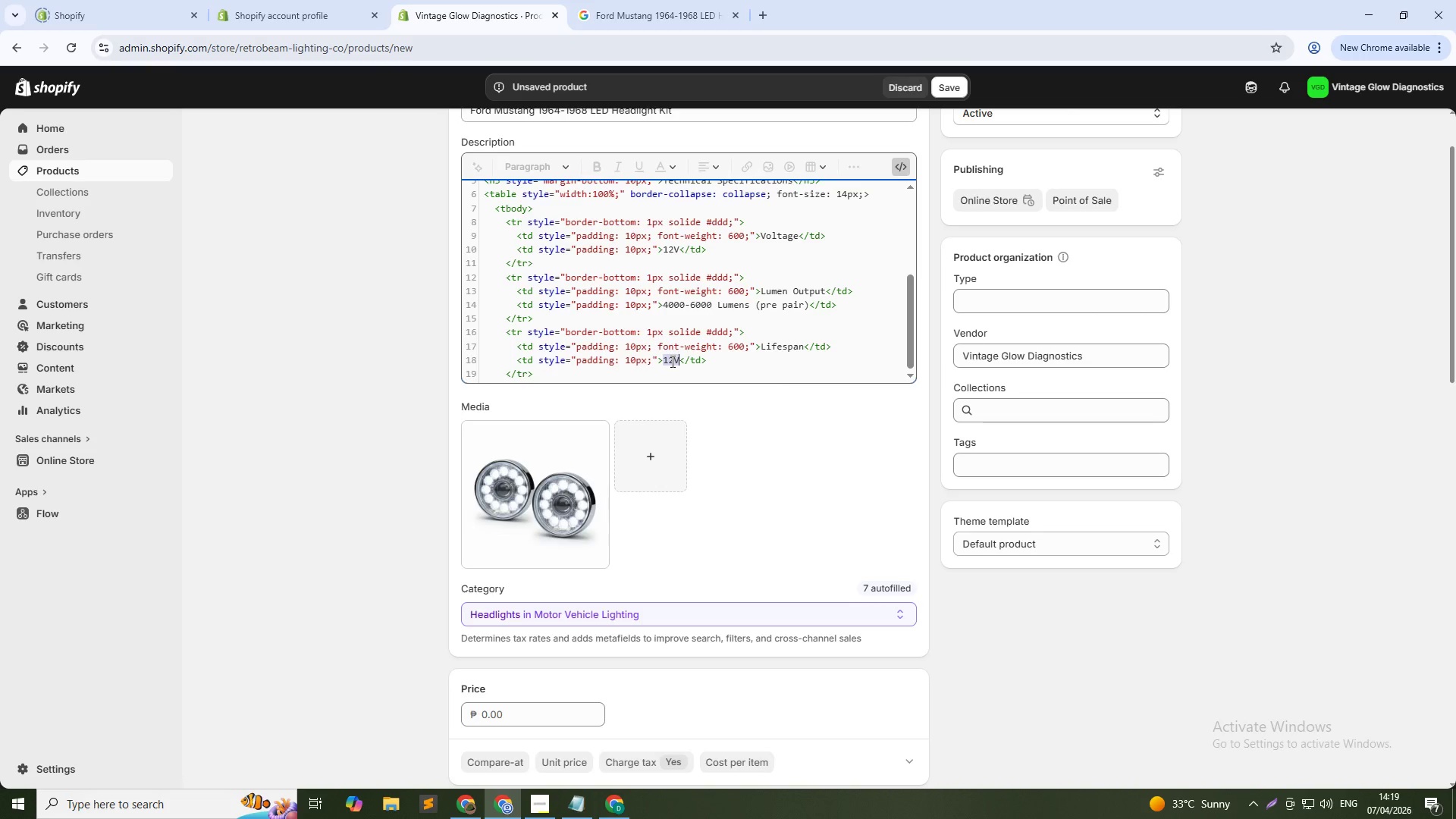 
type(30,000-50,000 hours)
 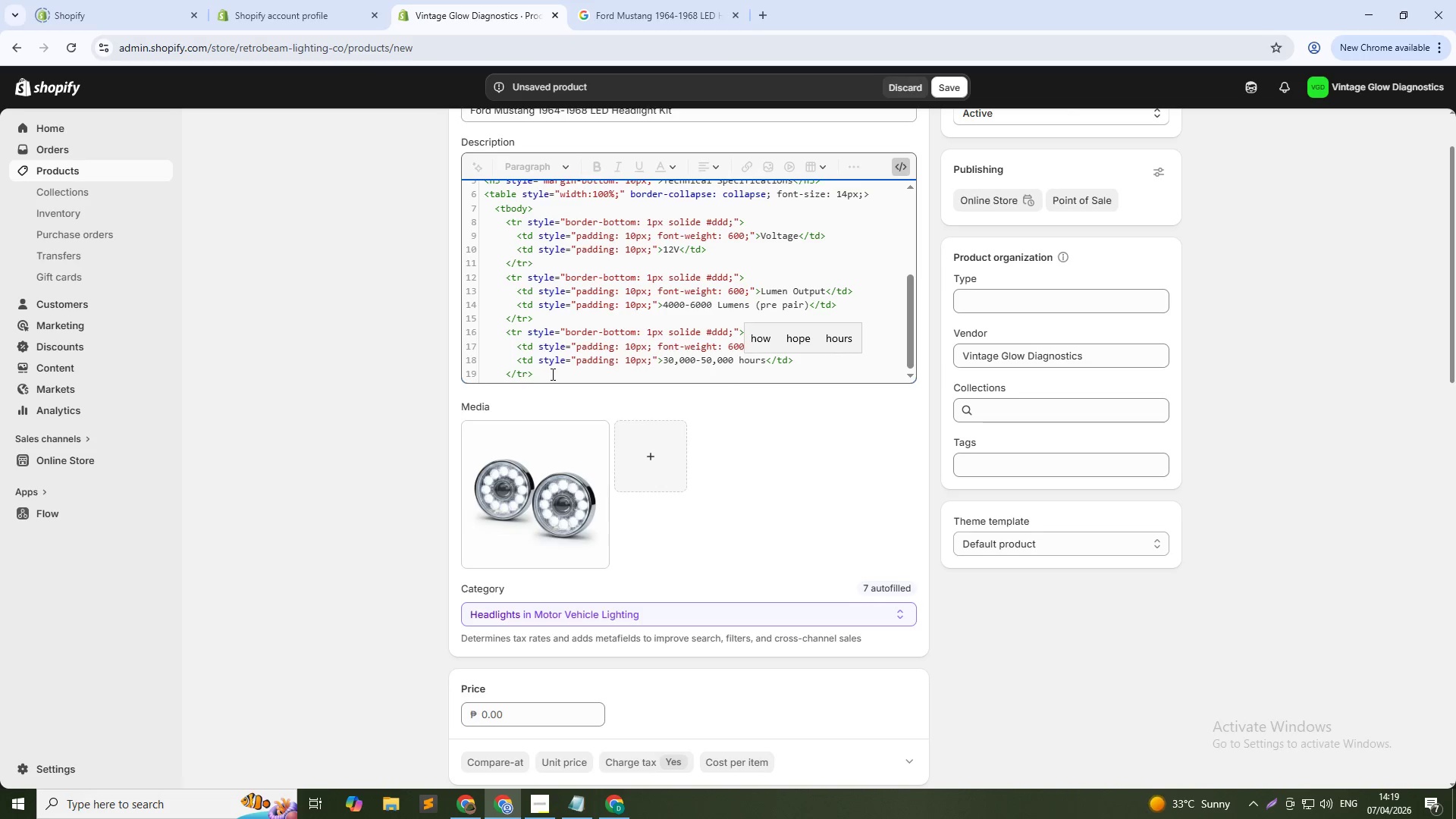 
wait(14.66)
 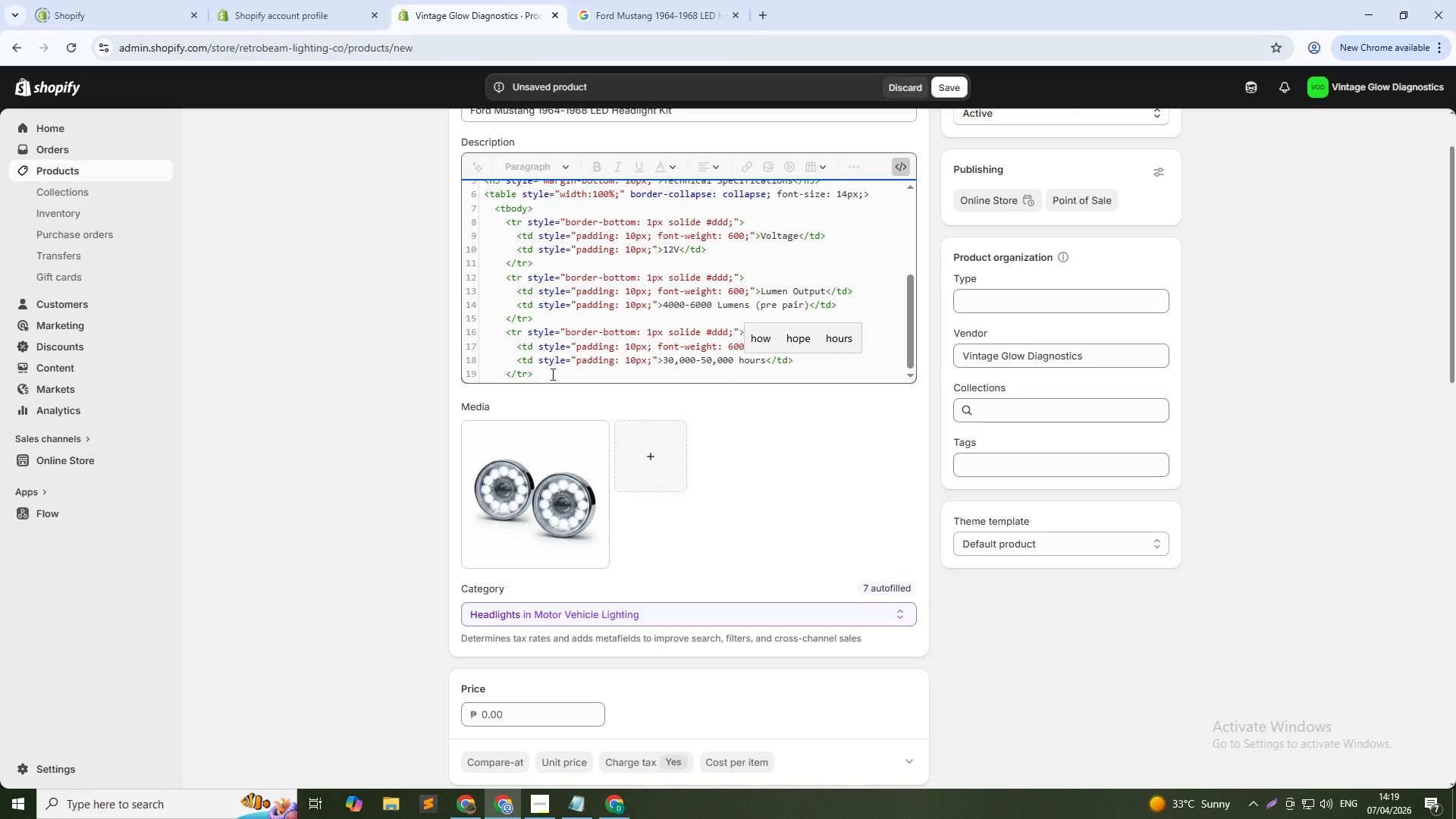 
left_click([541, 372])
 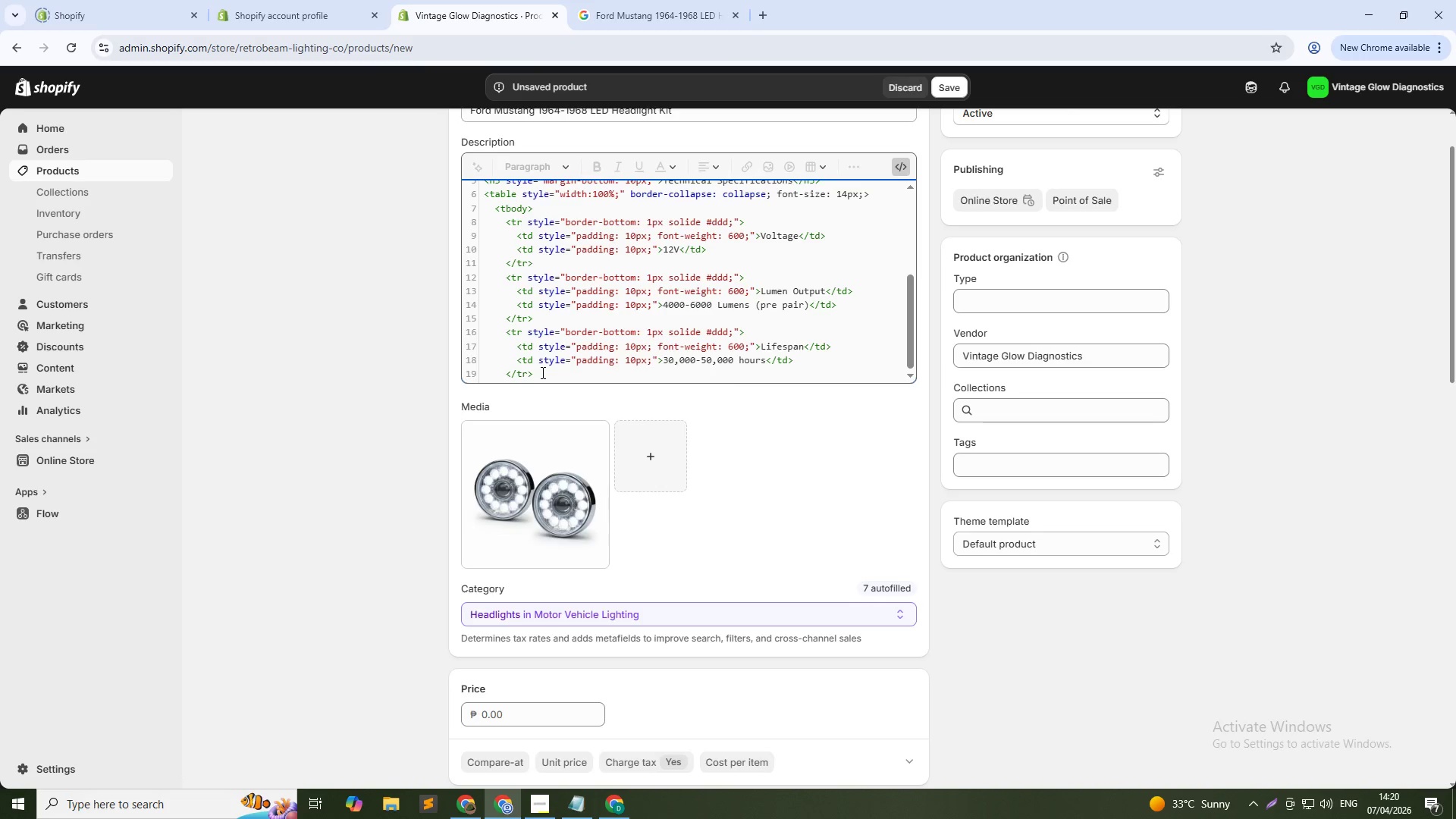 
key(Enter)
 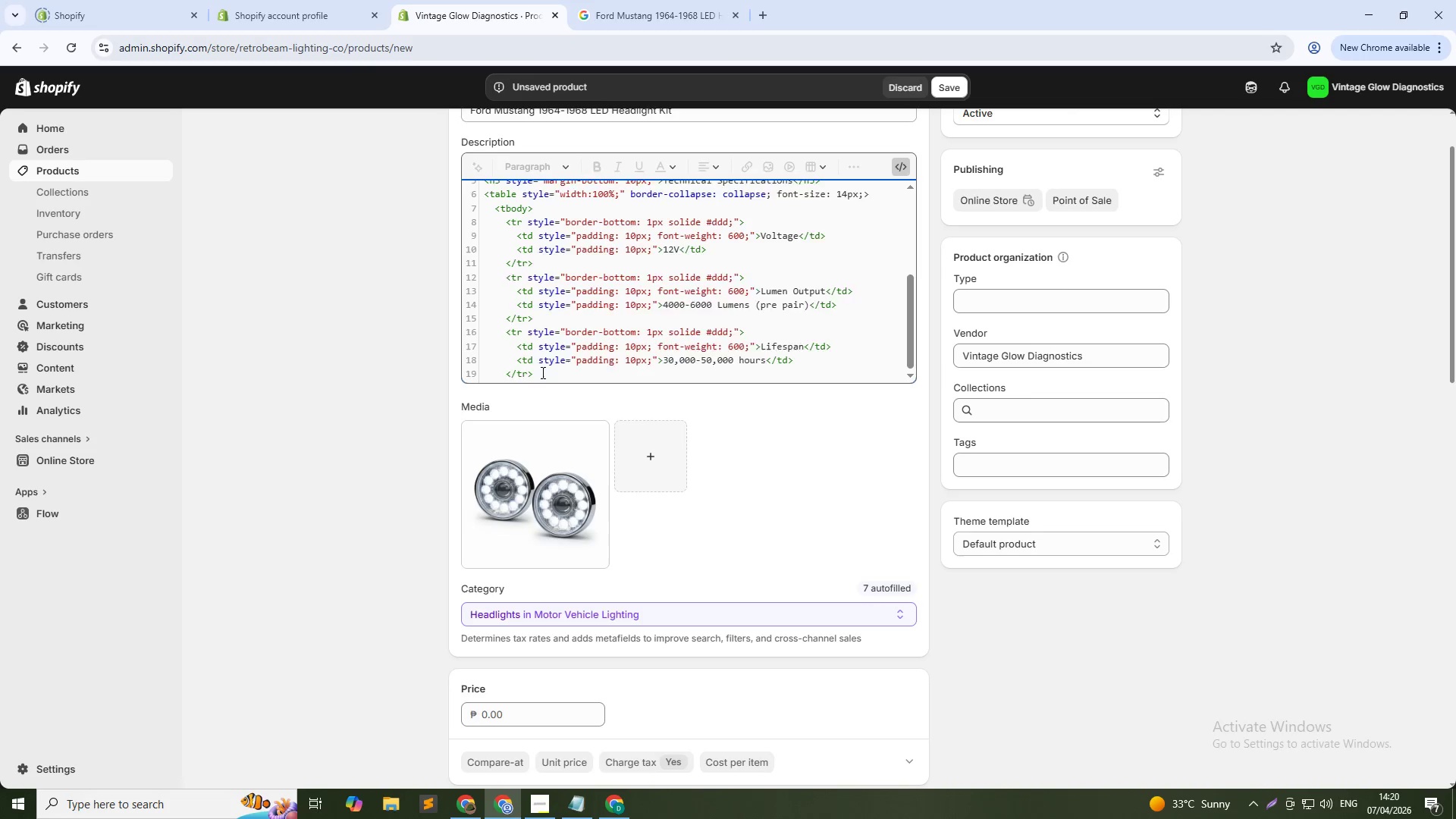 
type(<tr></tr>)
 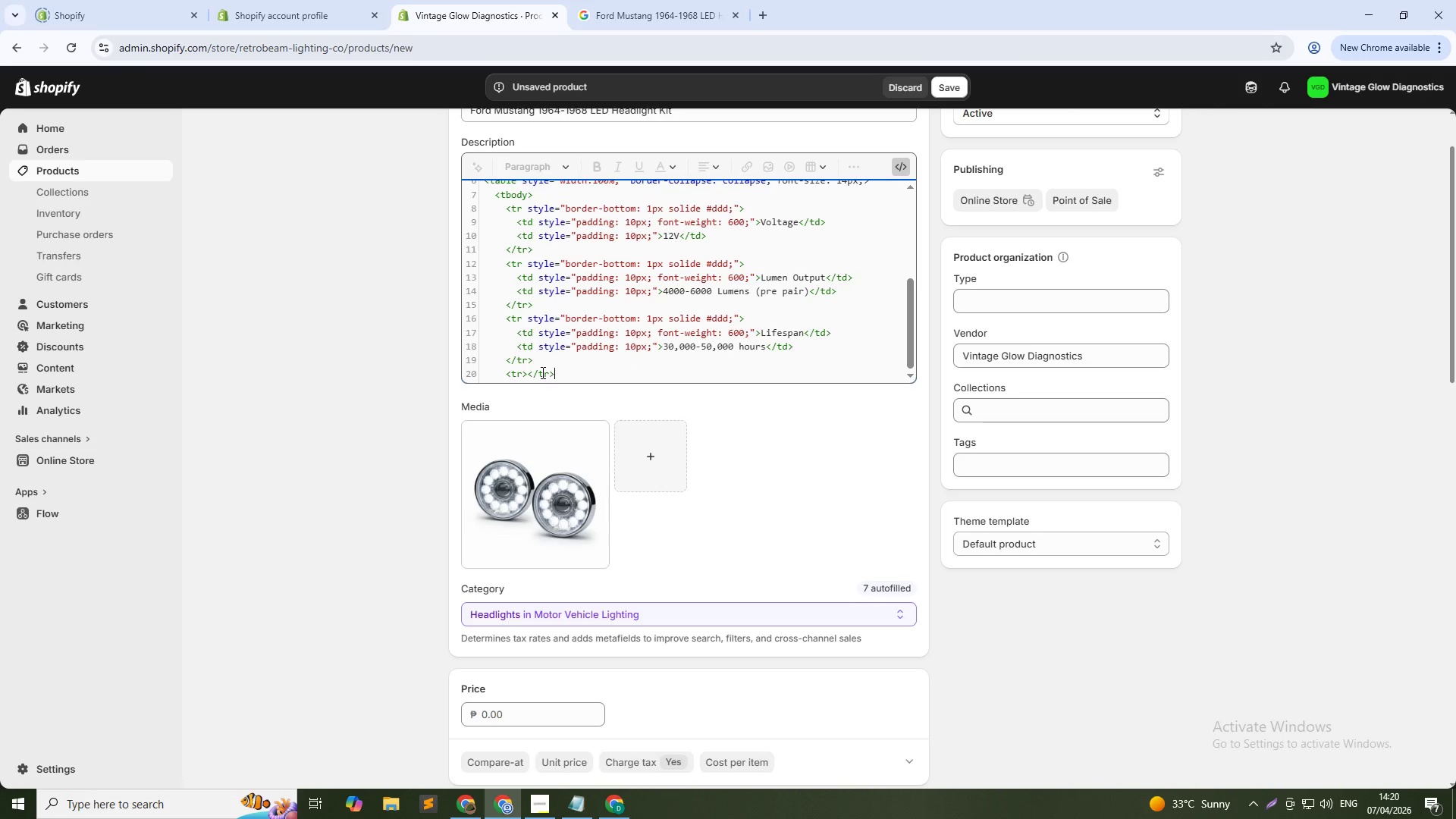 
key(ArrowLeft)
 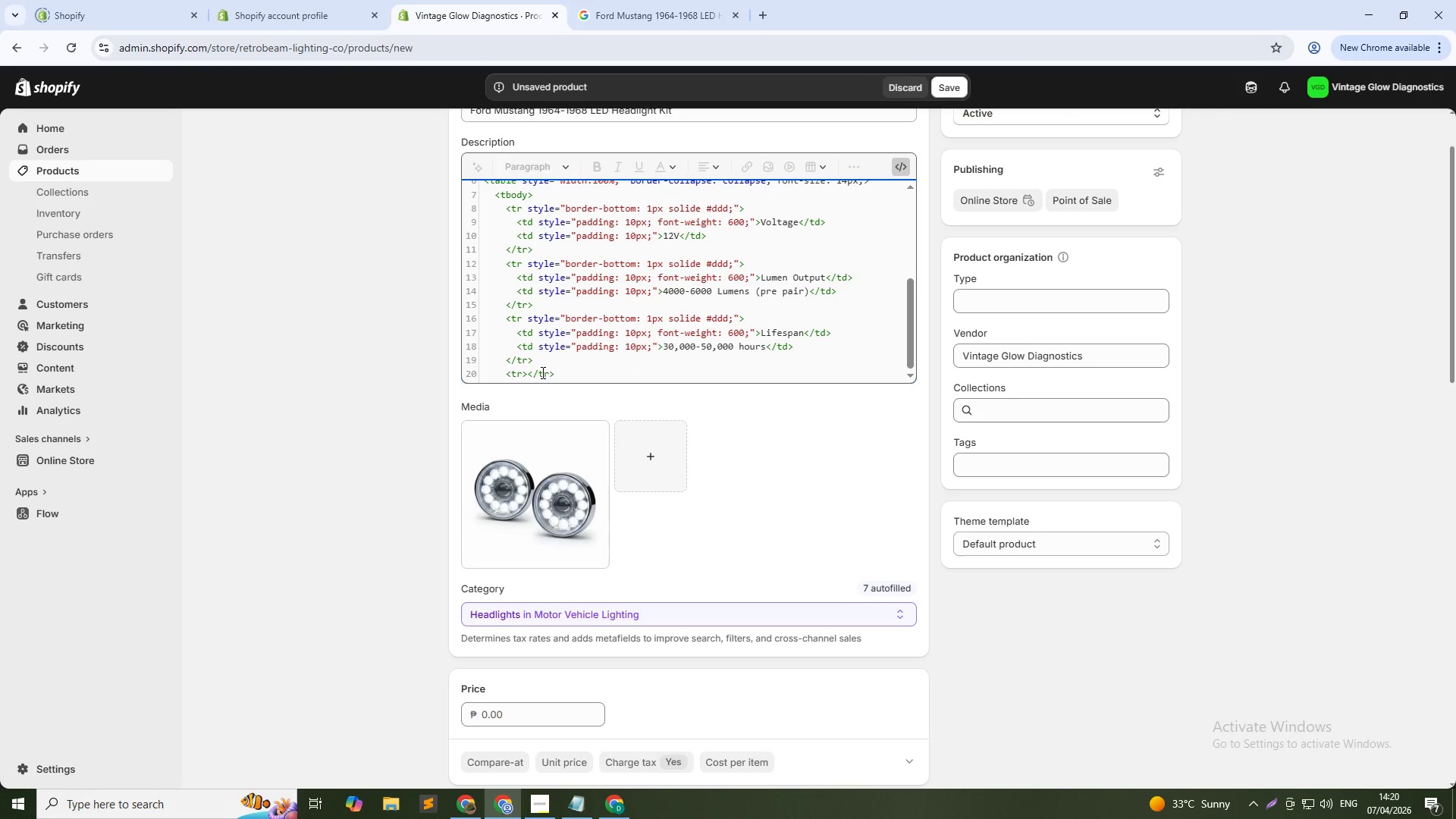 
key(ArrowLeft)
 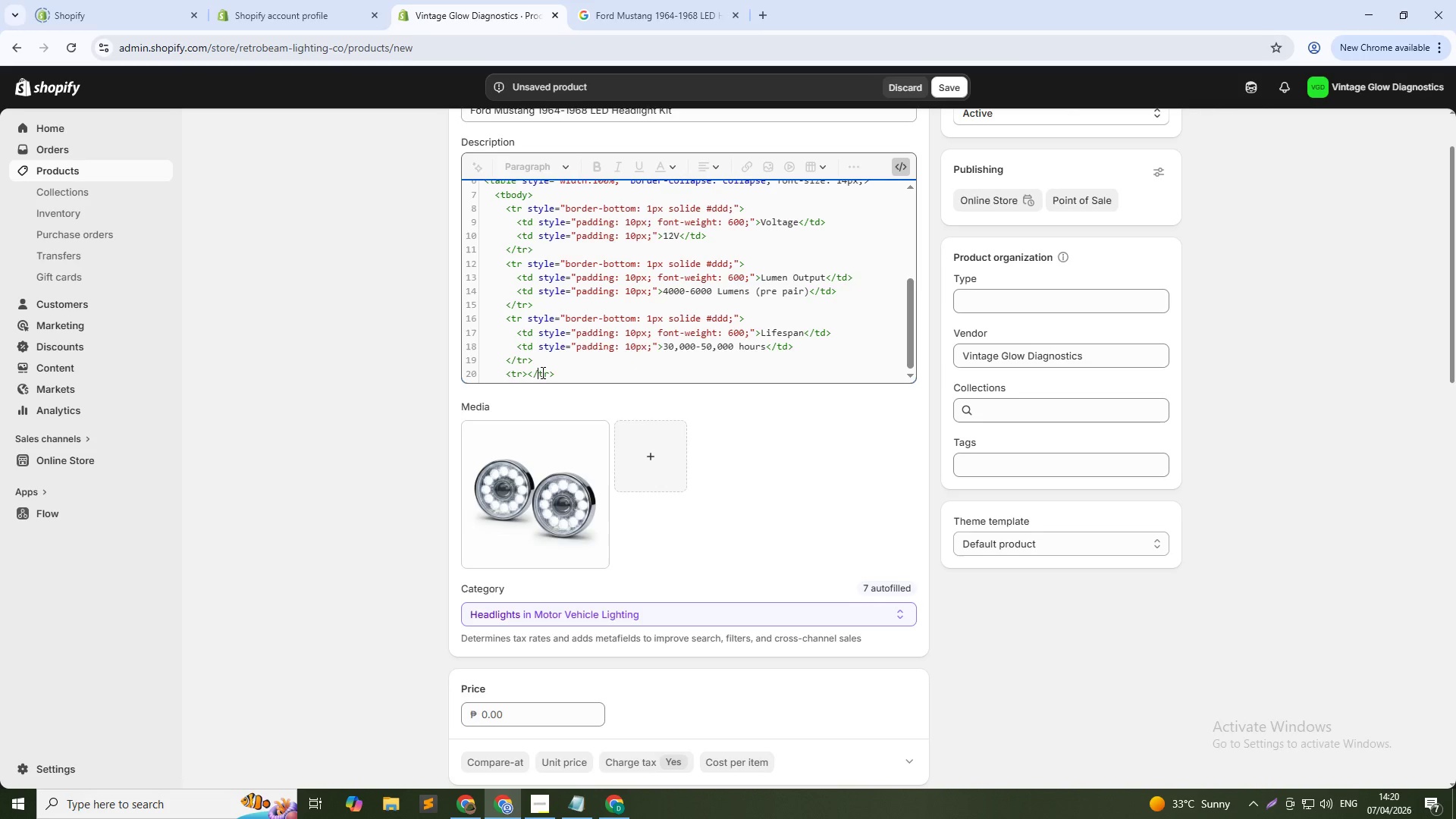 
key(ArrowLeft)
 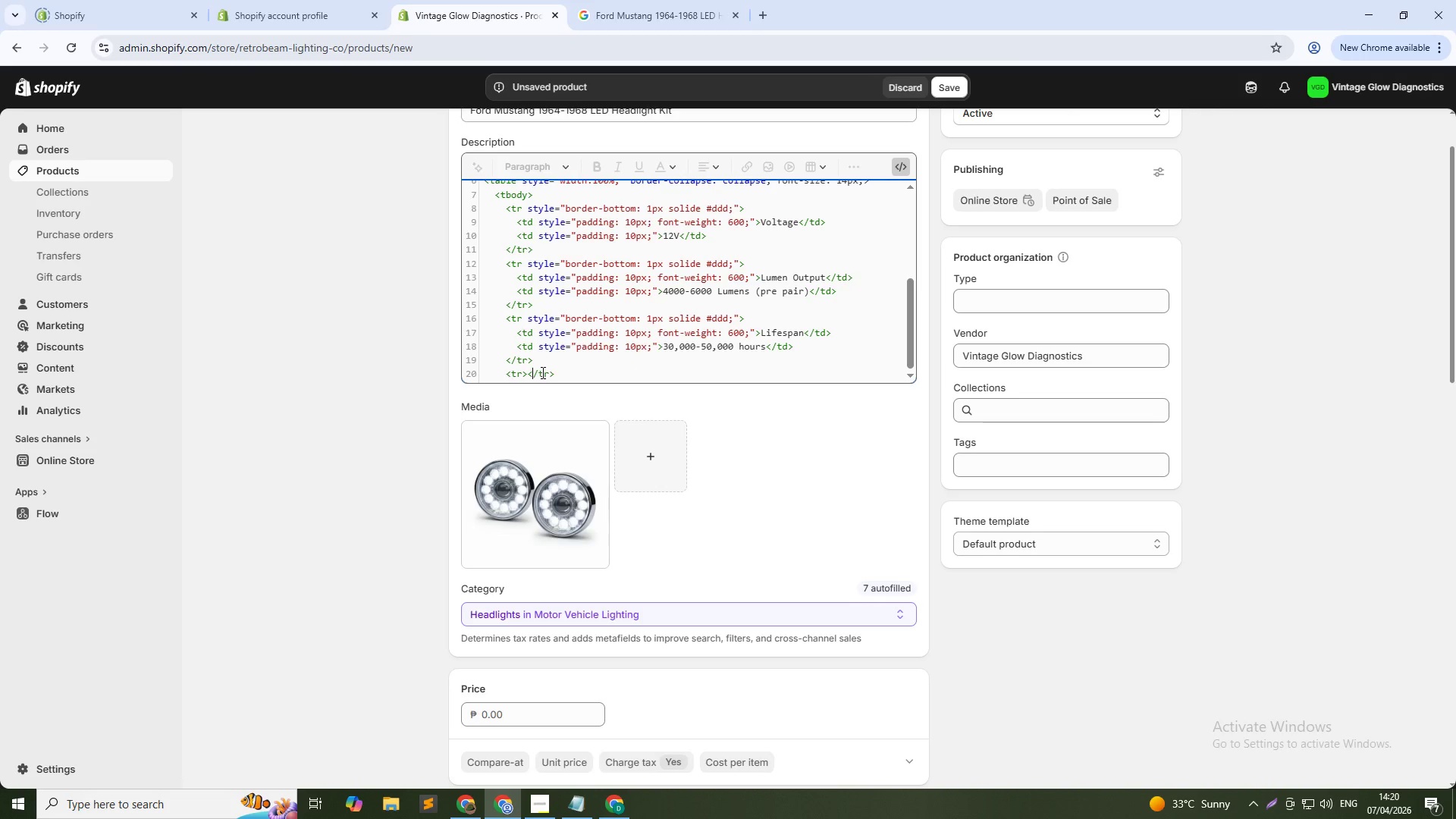 
key(ArrowLeft)
 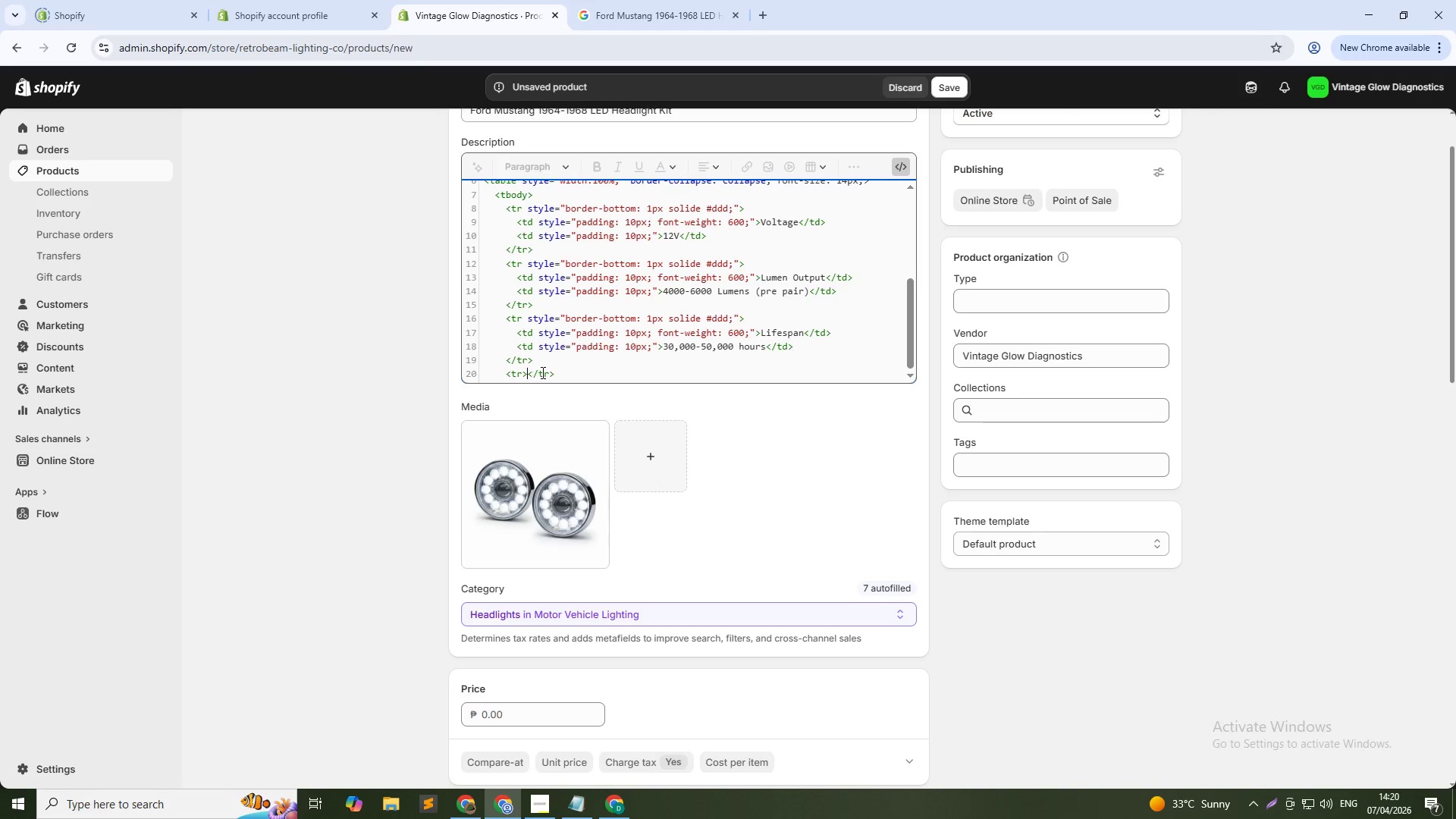 
key(ArrowLeft)
 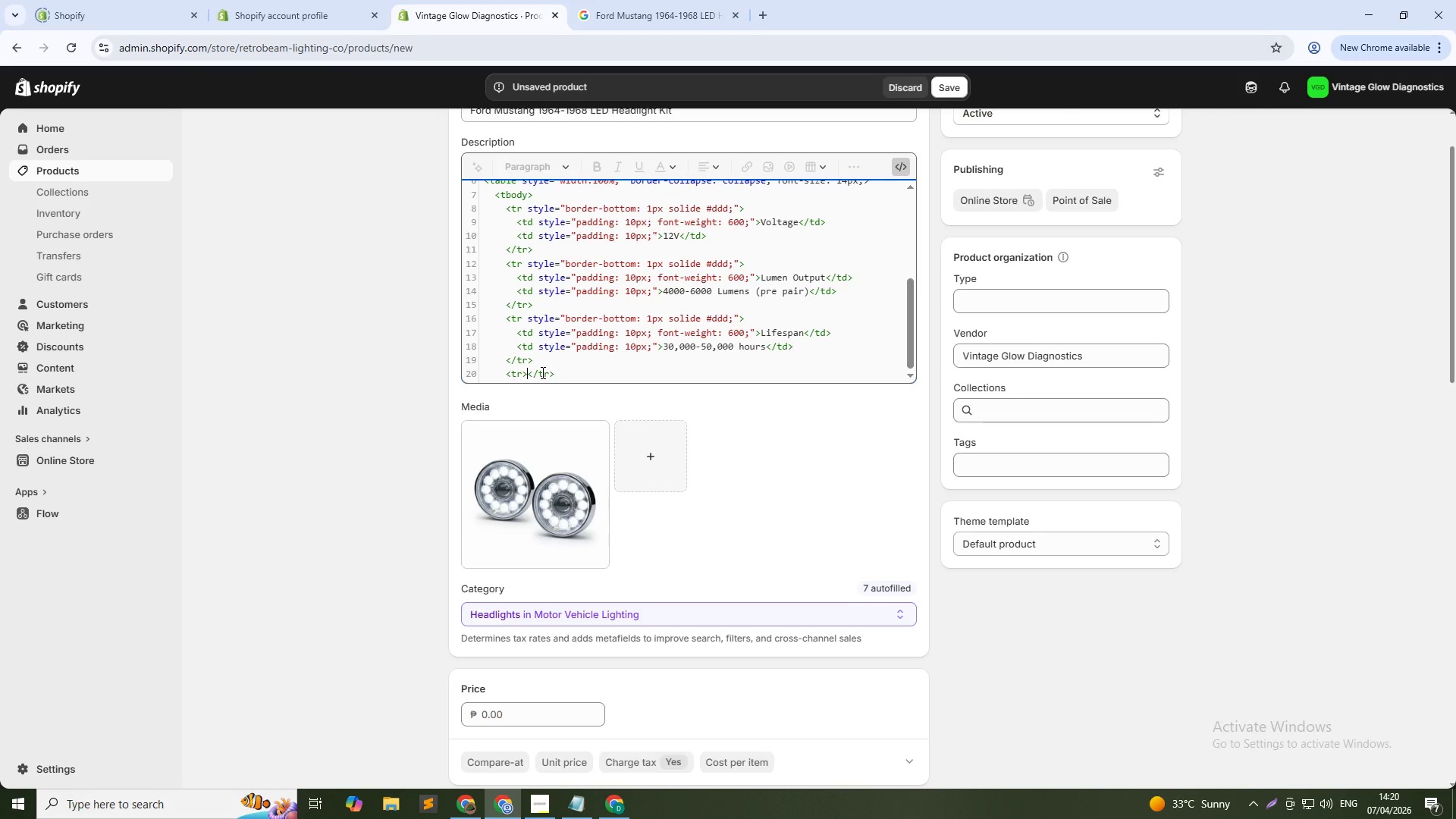 
key(Enter)
 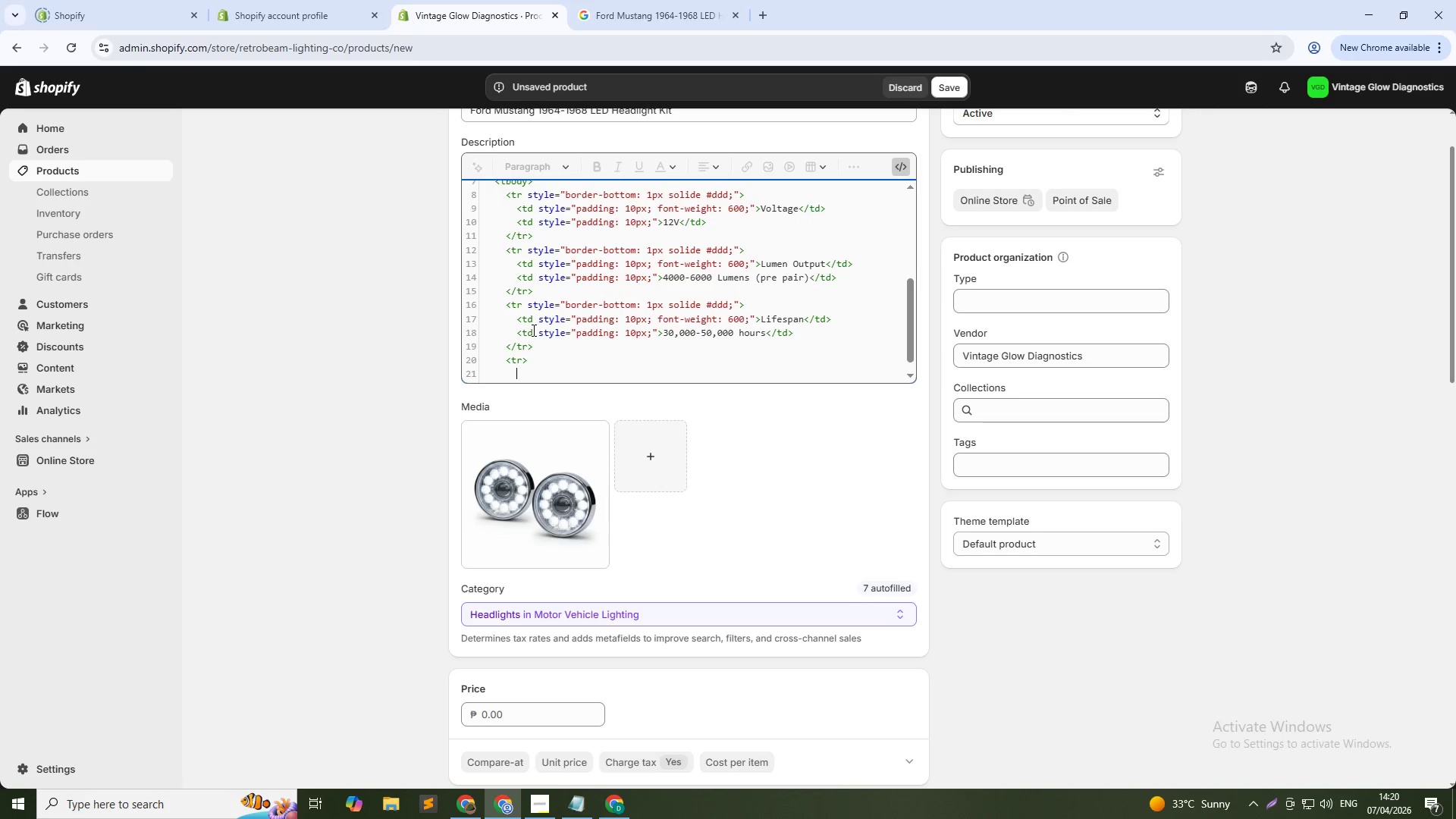 
left_click_drag(start_coordinate=[515, 320], to_coordinate=[802, 328])
 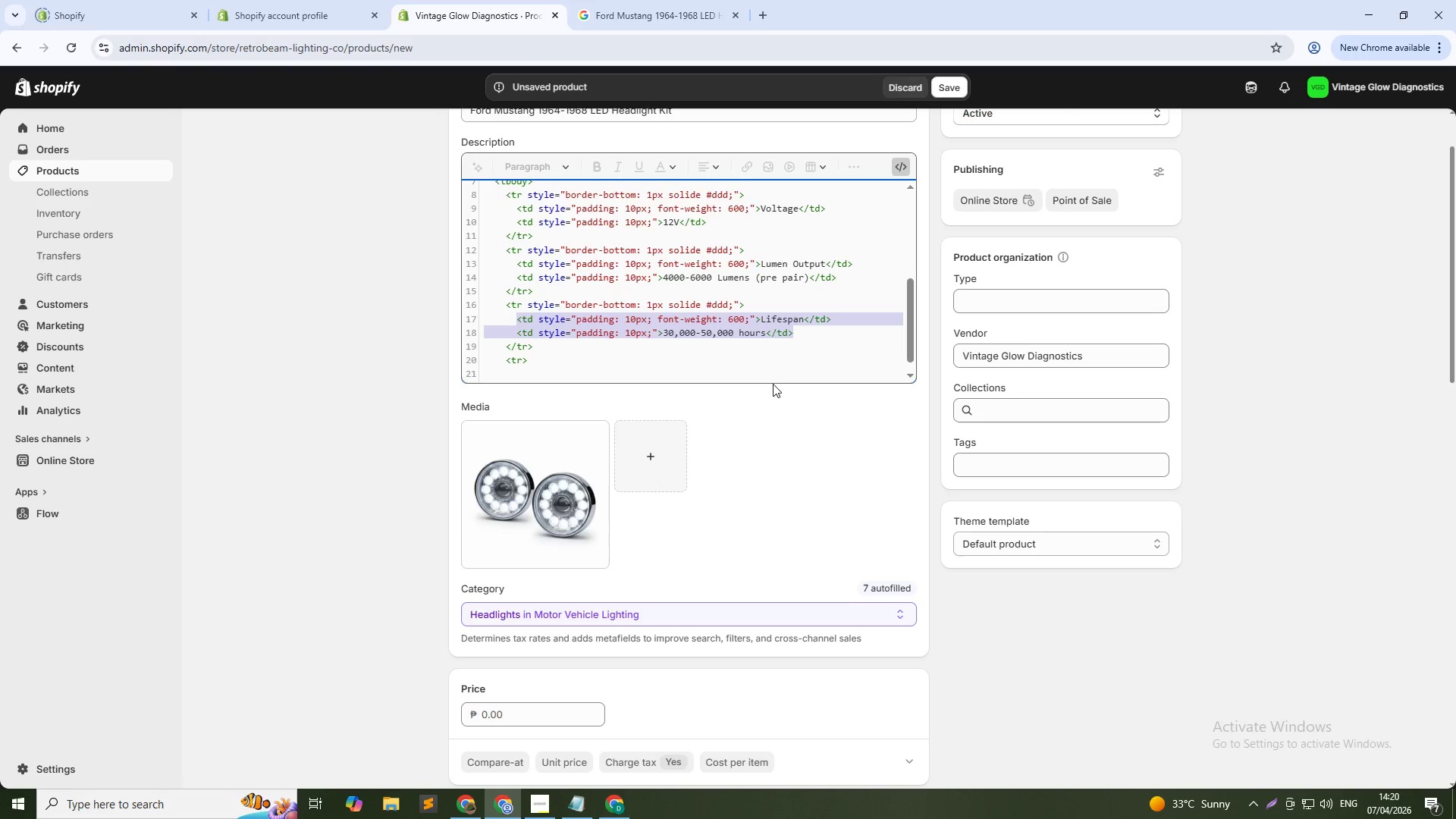 
key(Control+C)
 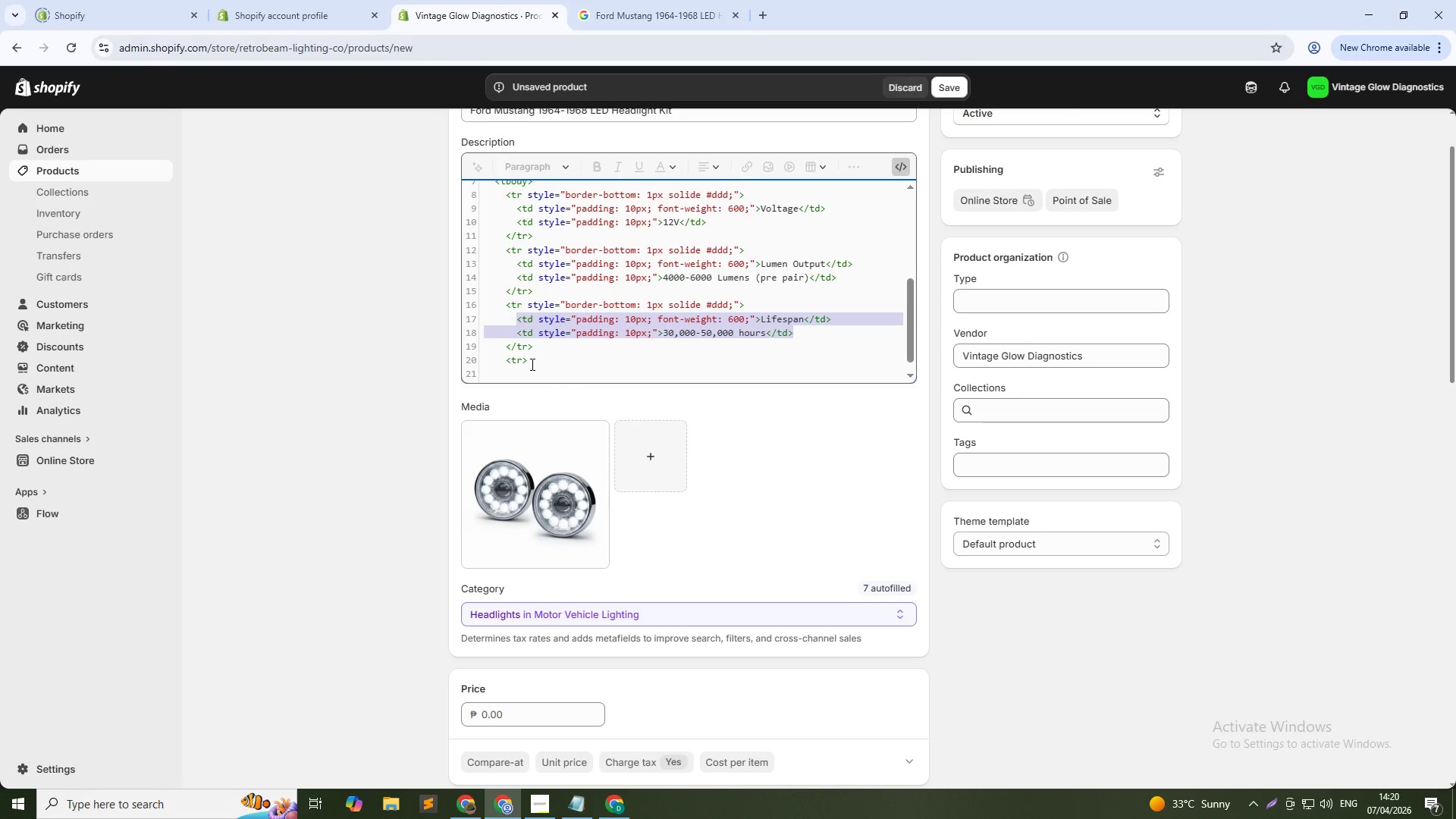 
left_click([531, 366])
 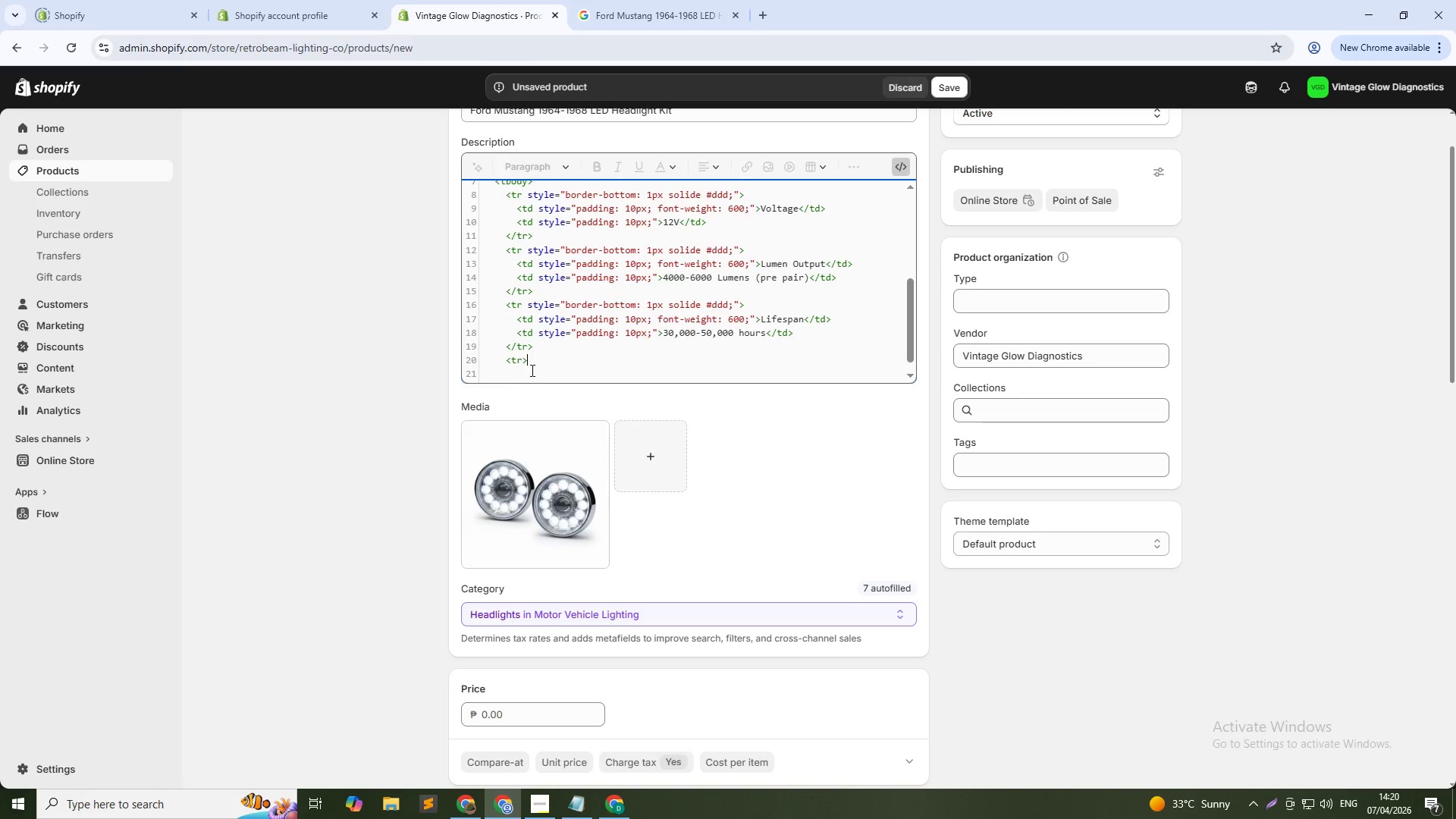 
left_click([531, 372])
 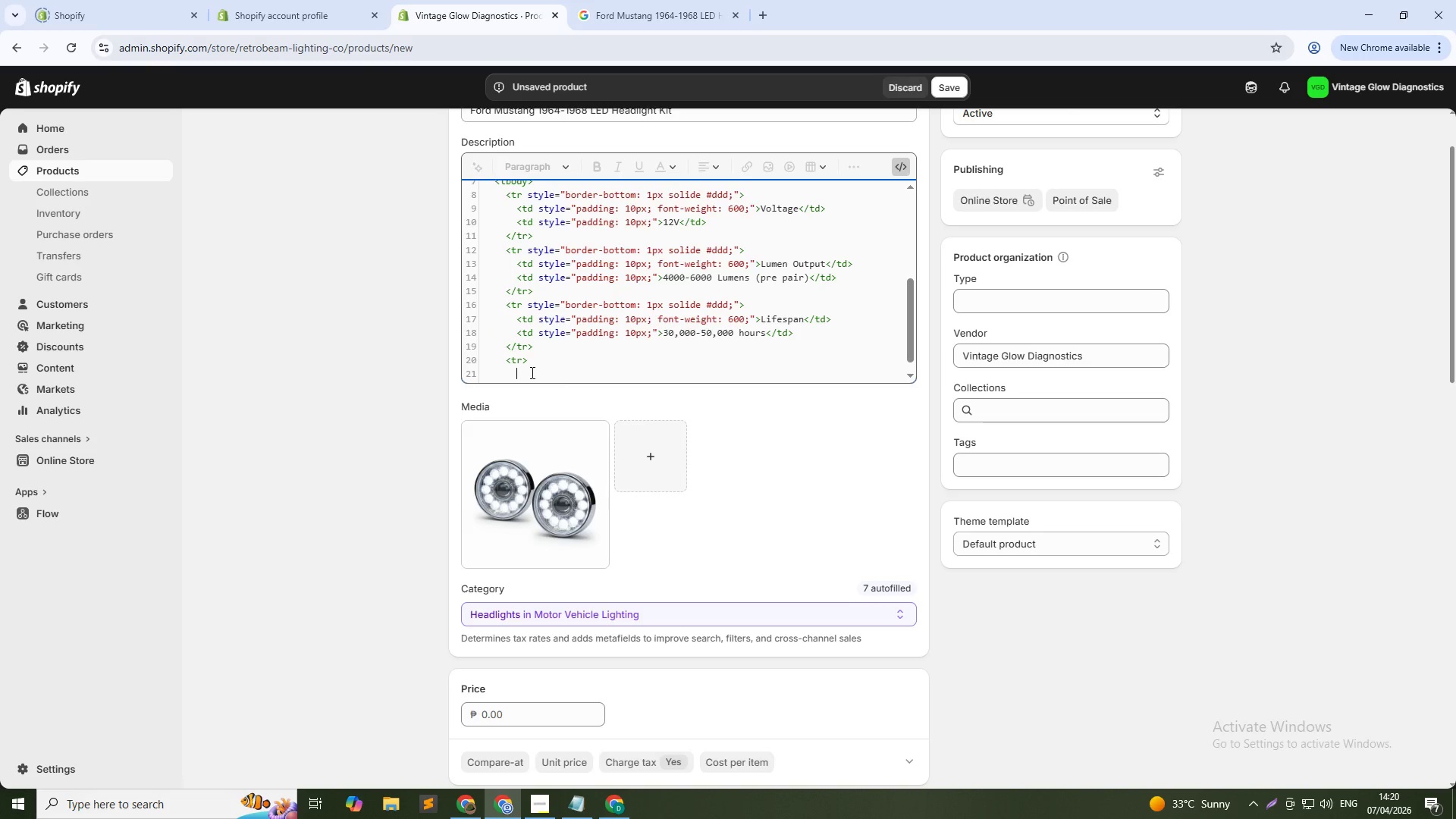 
key(Control+V)
 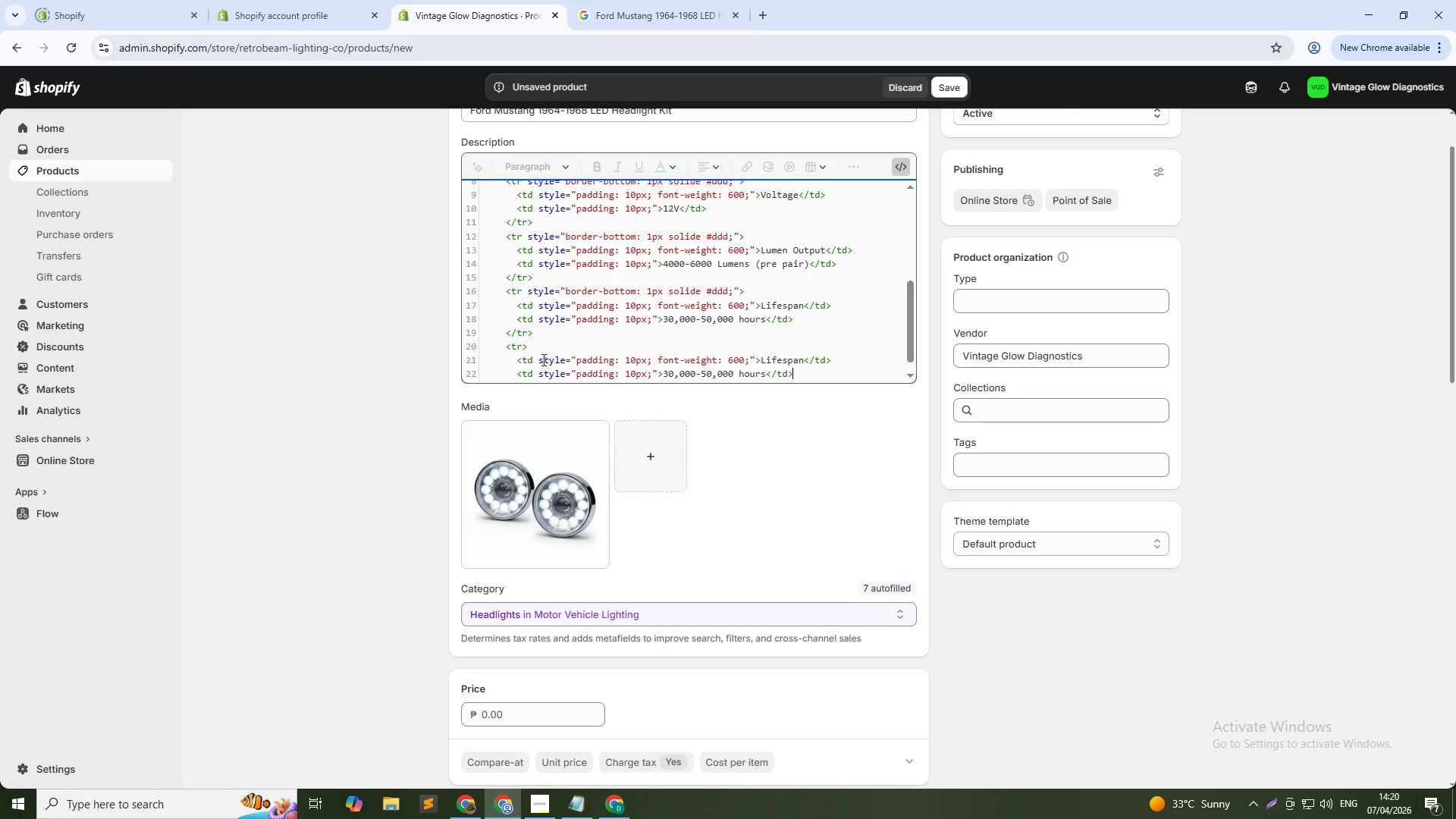 
scroll: coordinate [543, 359], scroll_direction: down, amount: 1.0
 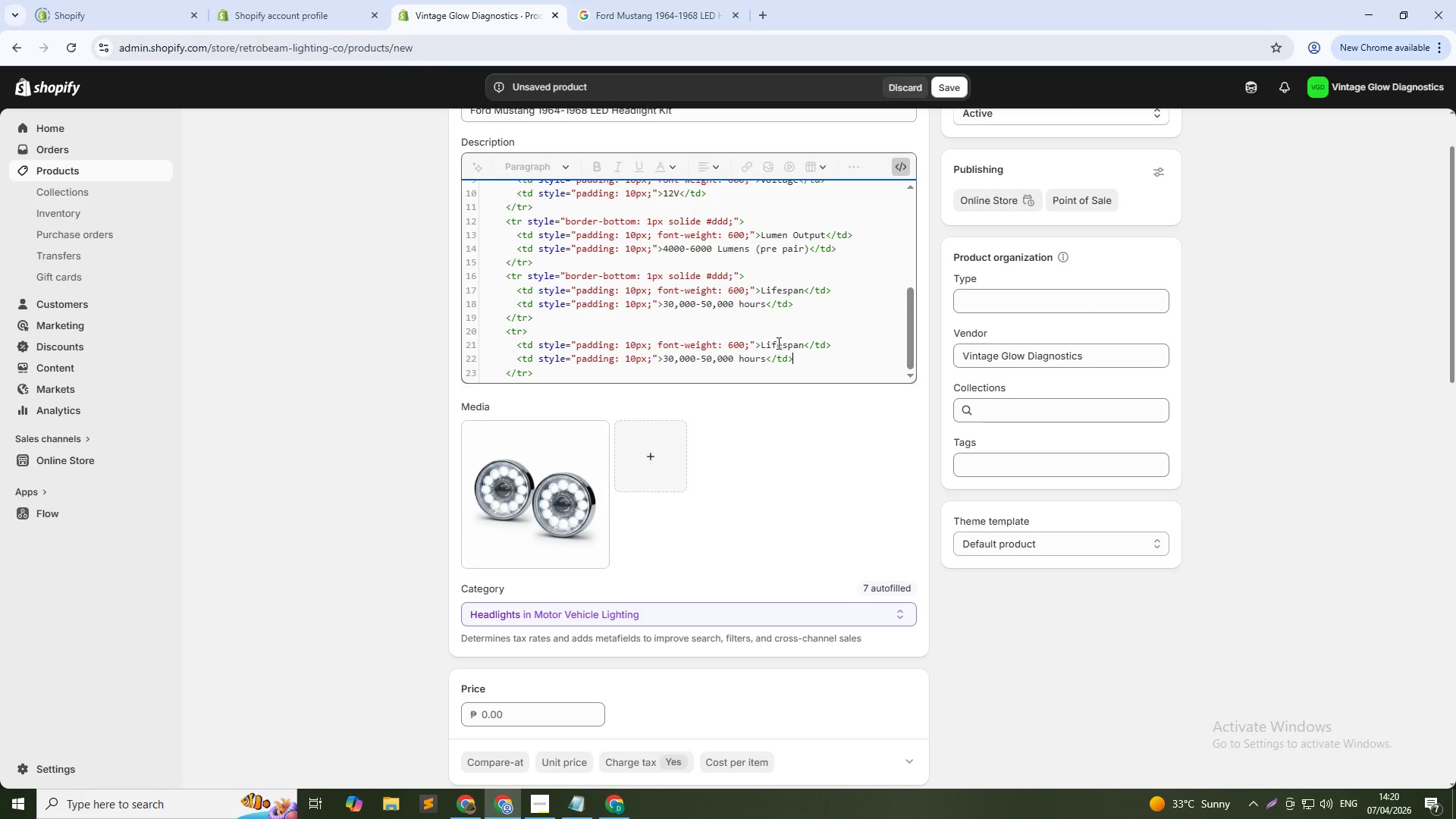 
double_click([777, 343])
 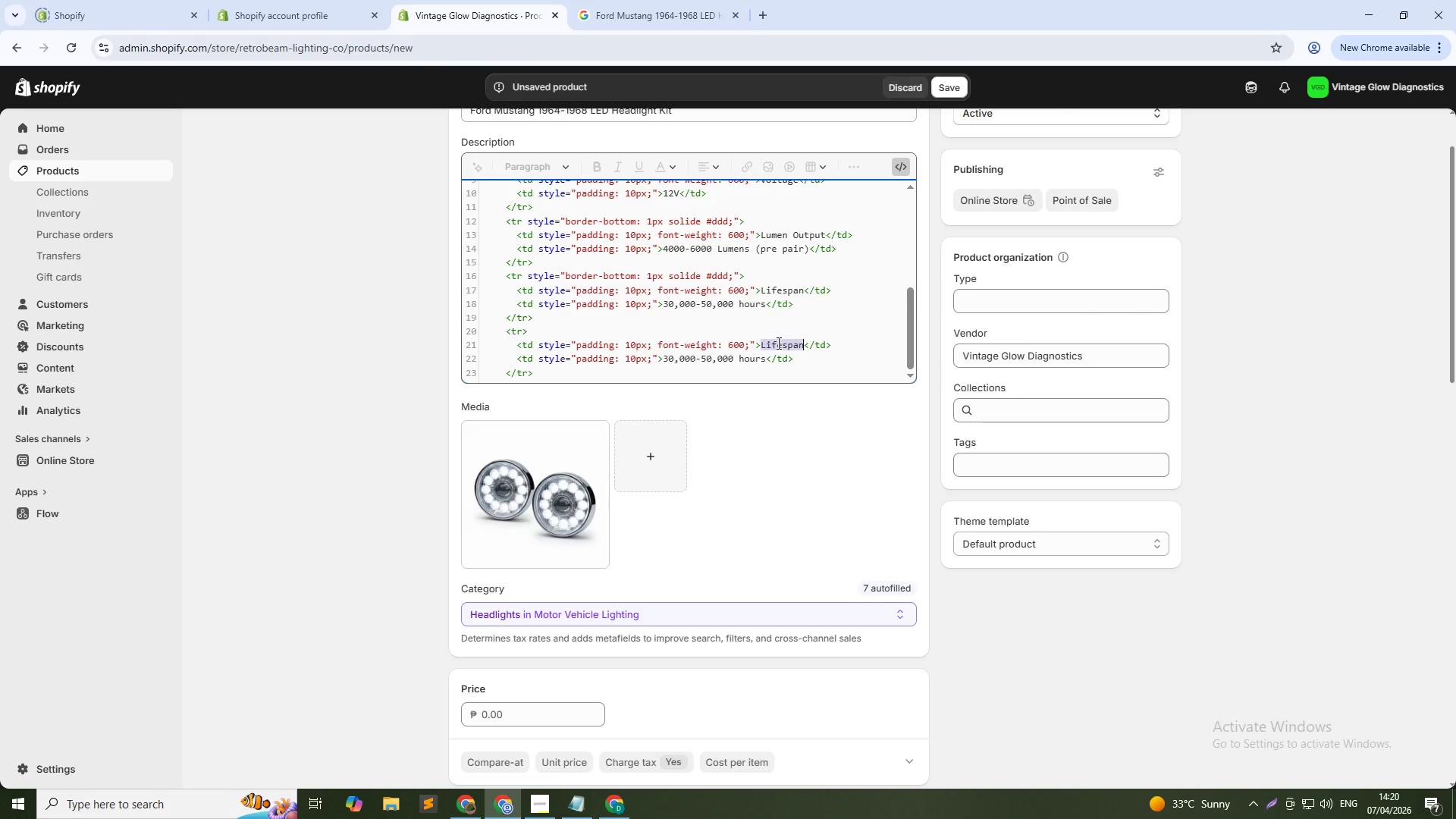 
type(Housing Material)
 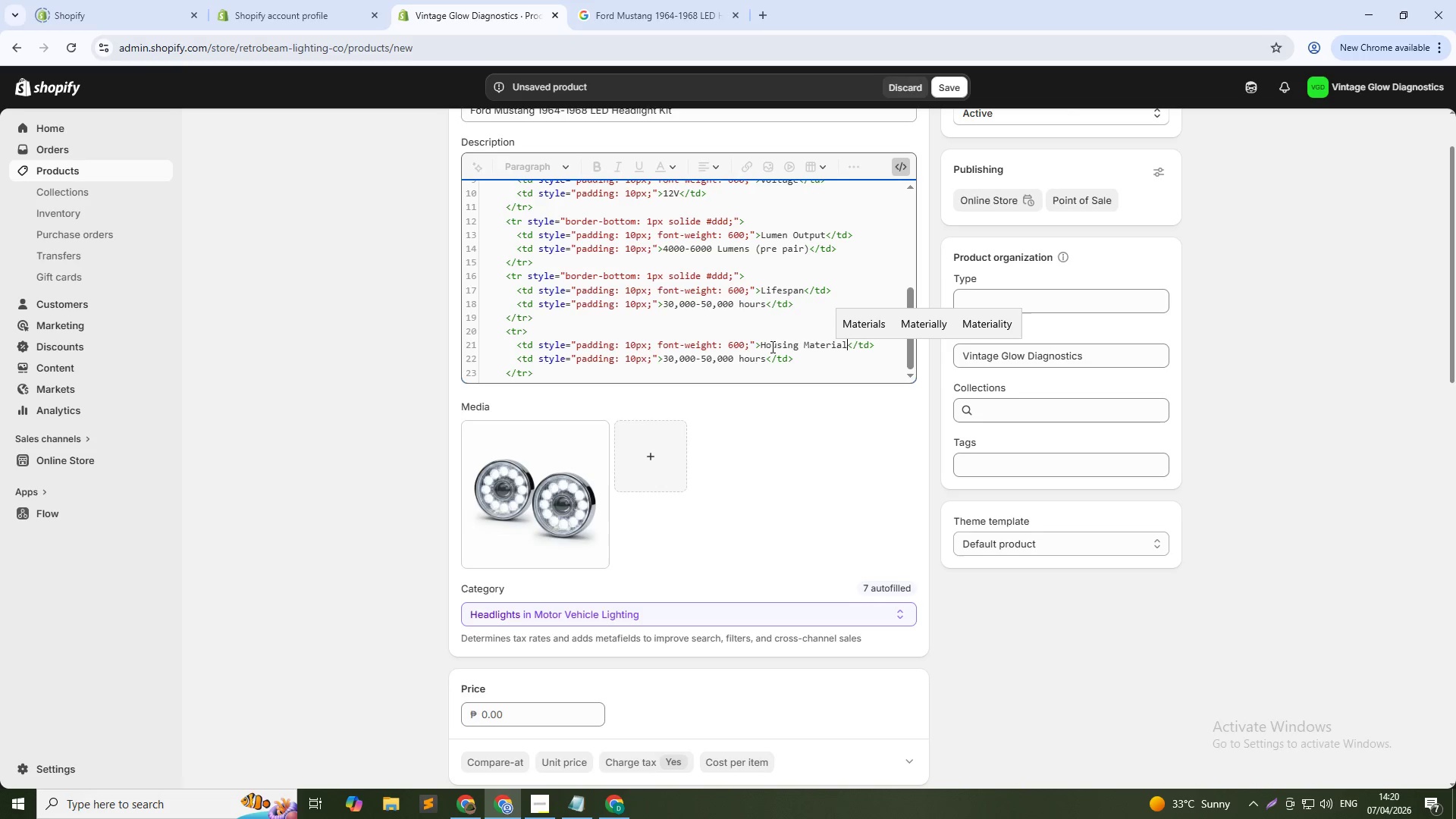 
left_click([765, 358])
 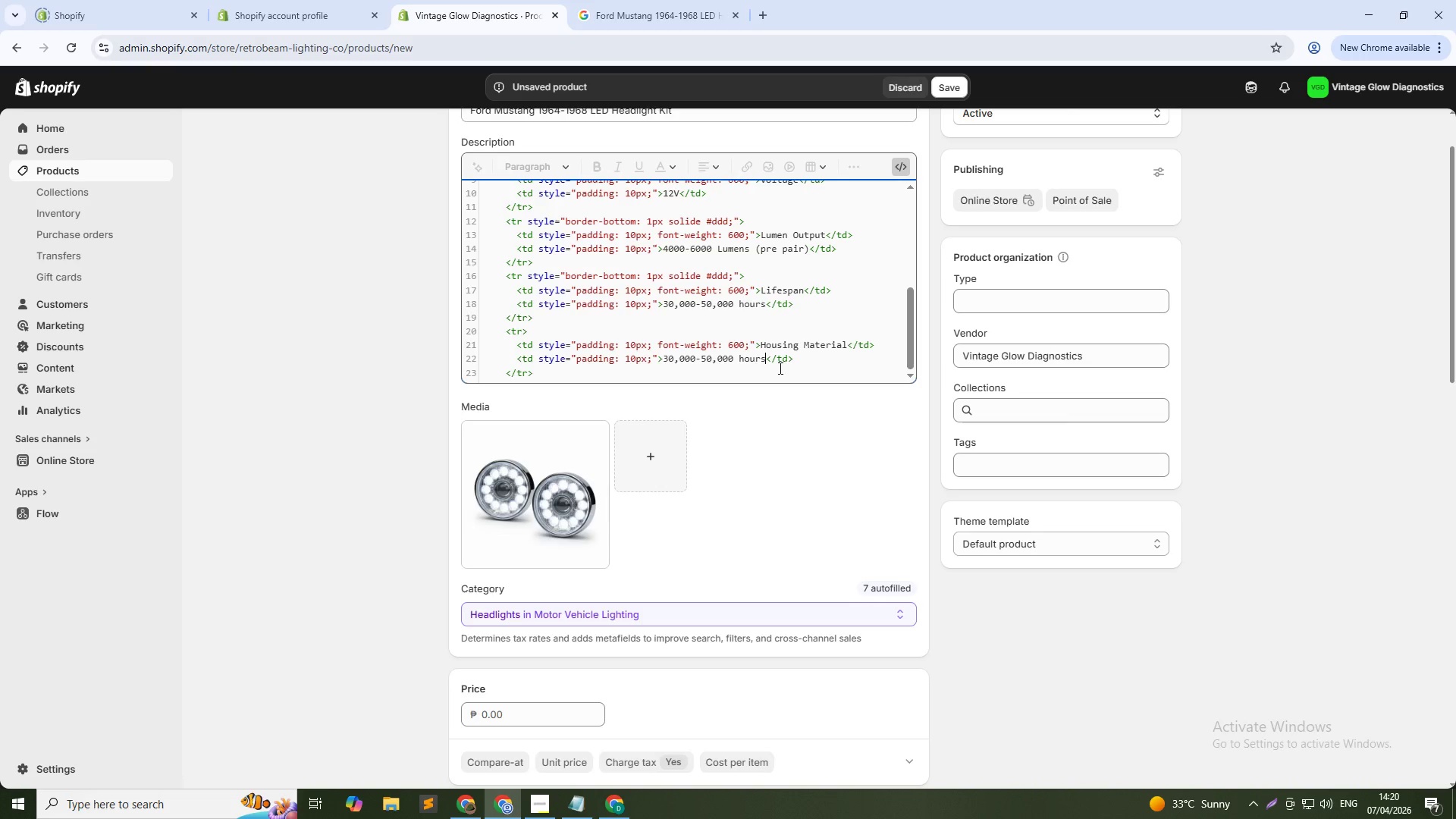 
key(Control+Shift+ArrowLeft)
 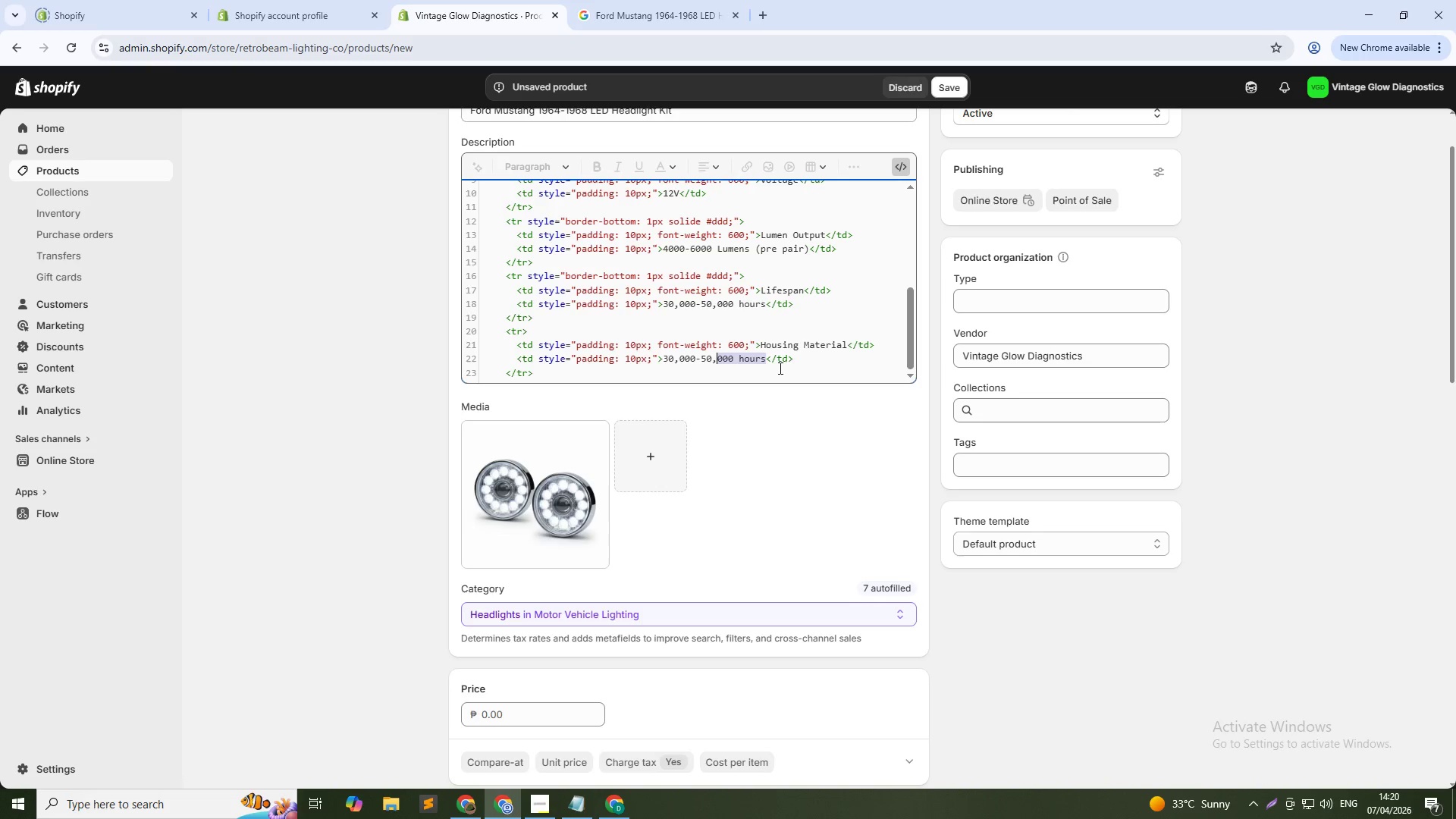 
key(Control+Shift+ArrowLeft)
 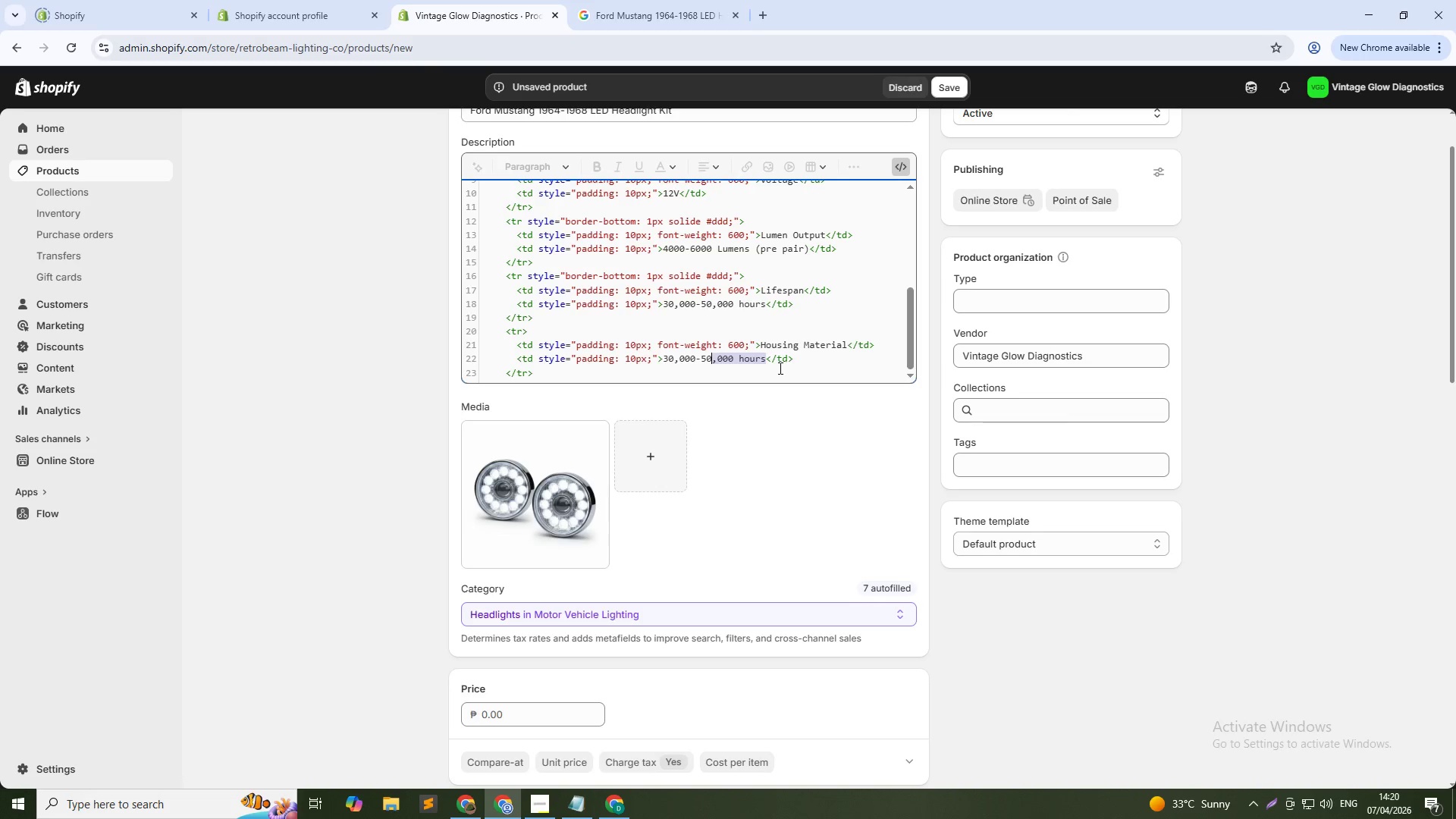 
key(Control+Shift+ArrowLeft)
 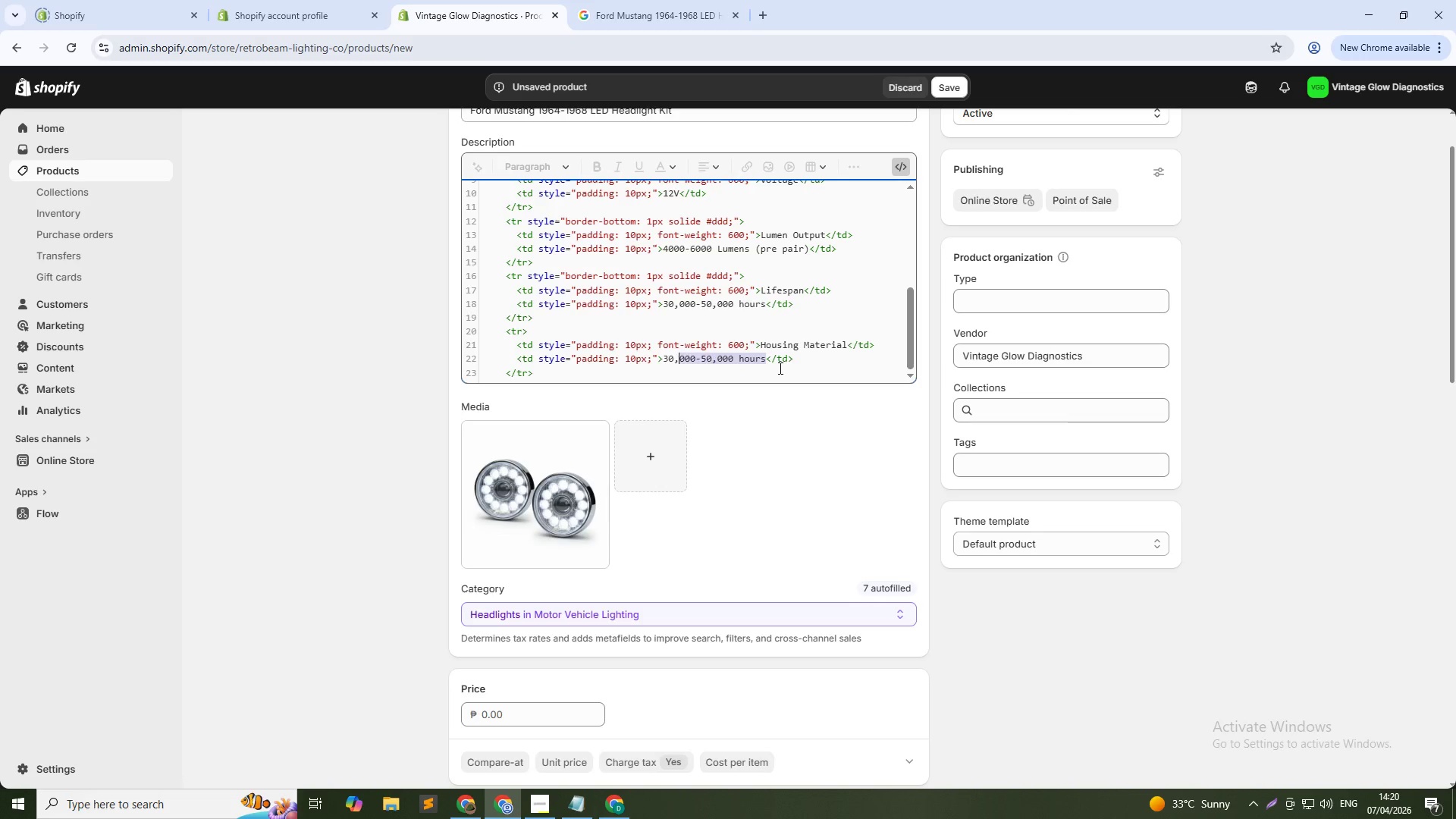 
key(Control+Shift+ArrowLeft)
 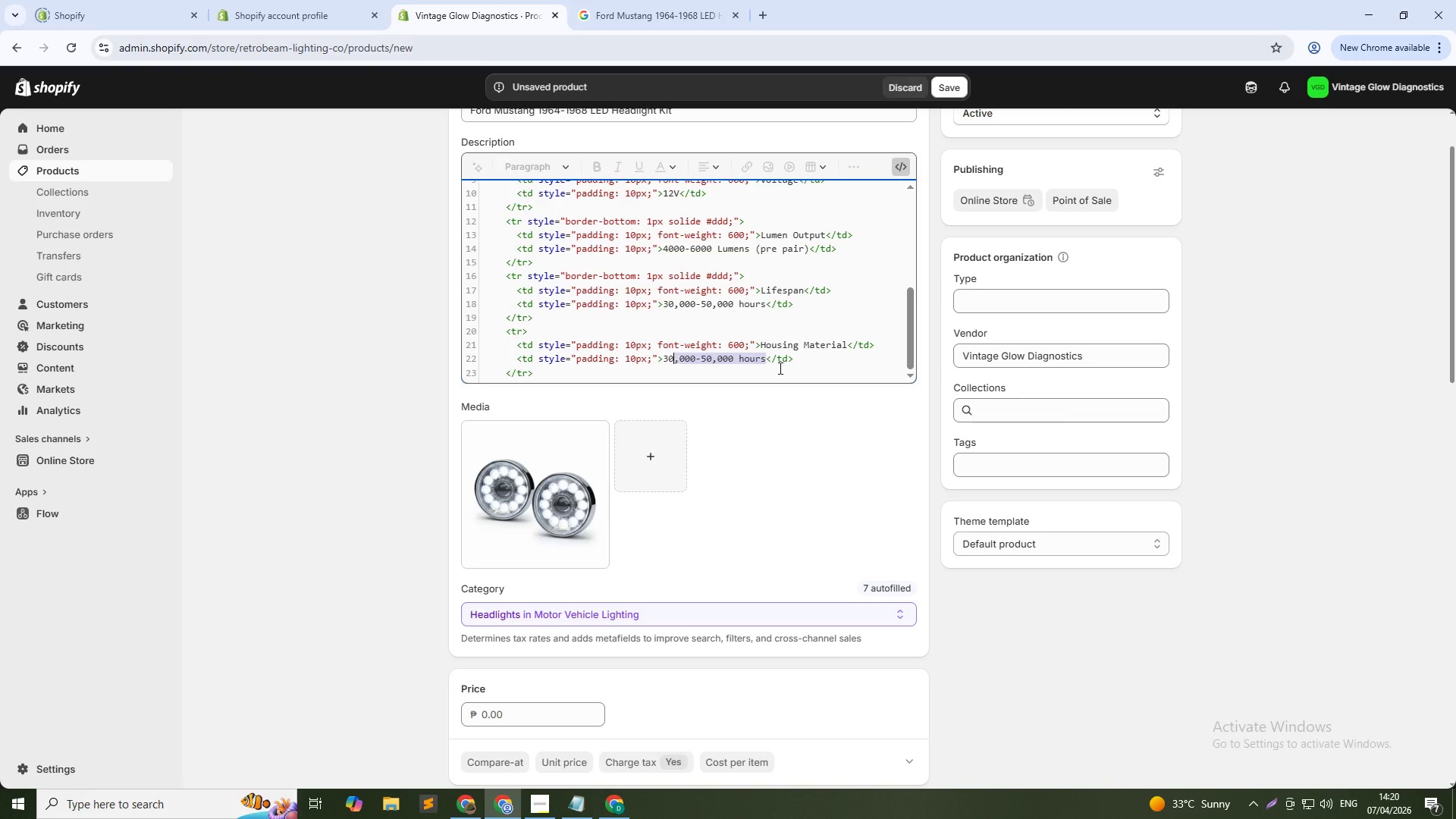 
key(Control+Shift+ArrowLeft)
 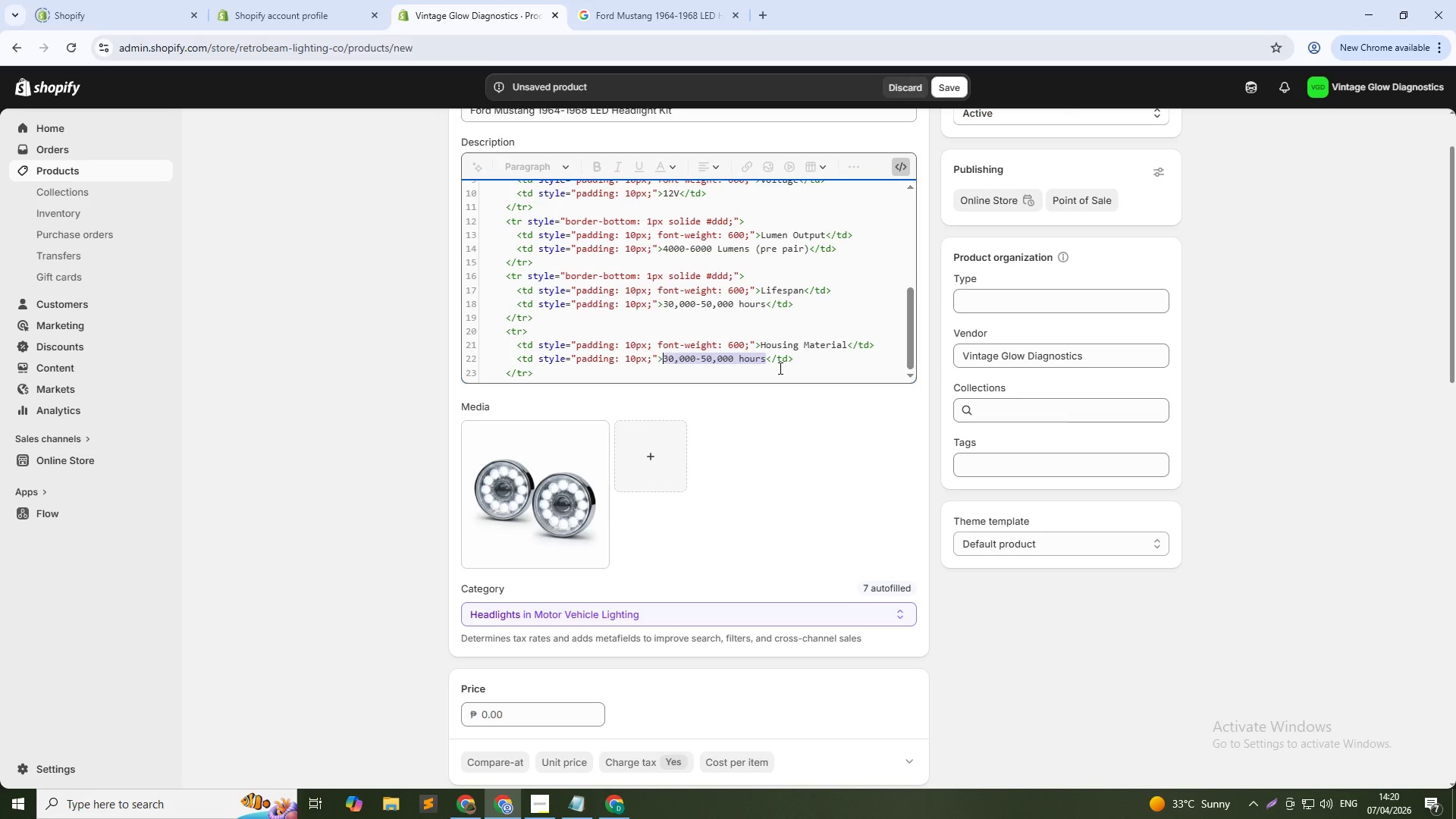 
key(Control+Shift+ArrowLeft)
 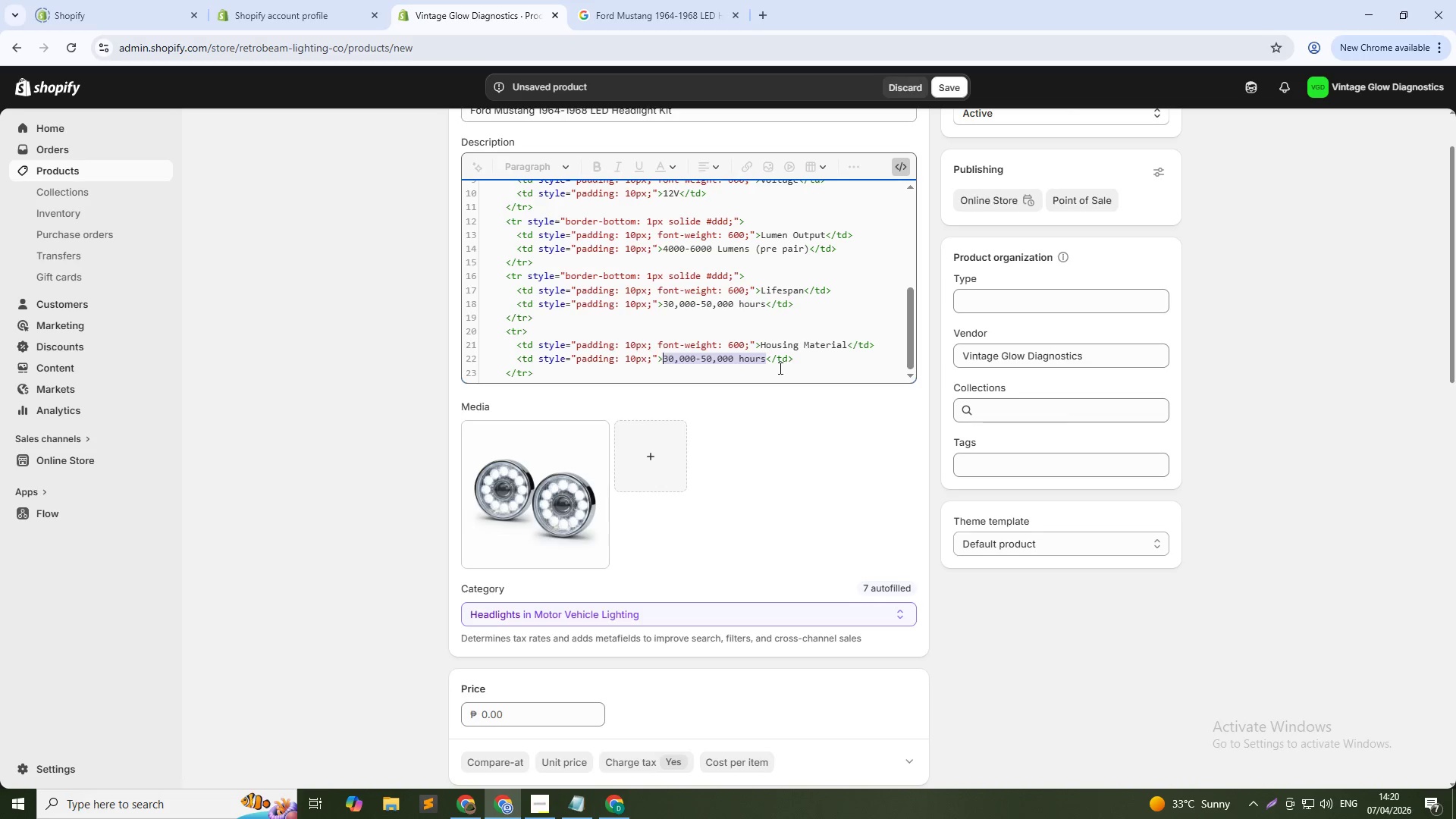 
type(Die-cast Aluminum =)
key(Backspace)
type(=)
key(Backspace)
type(+ Polycarbonate Lens)
 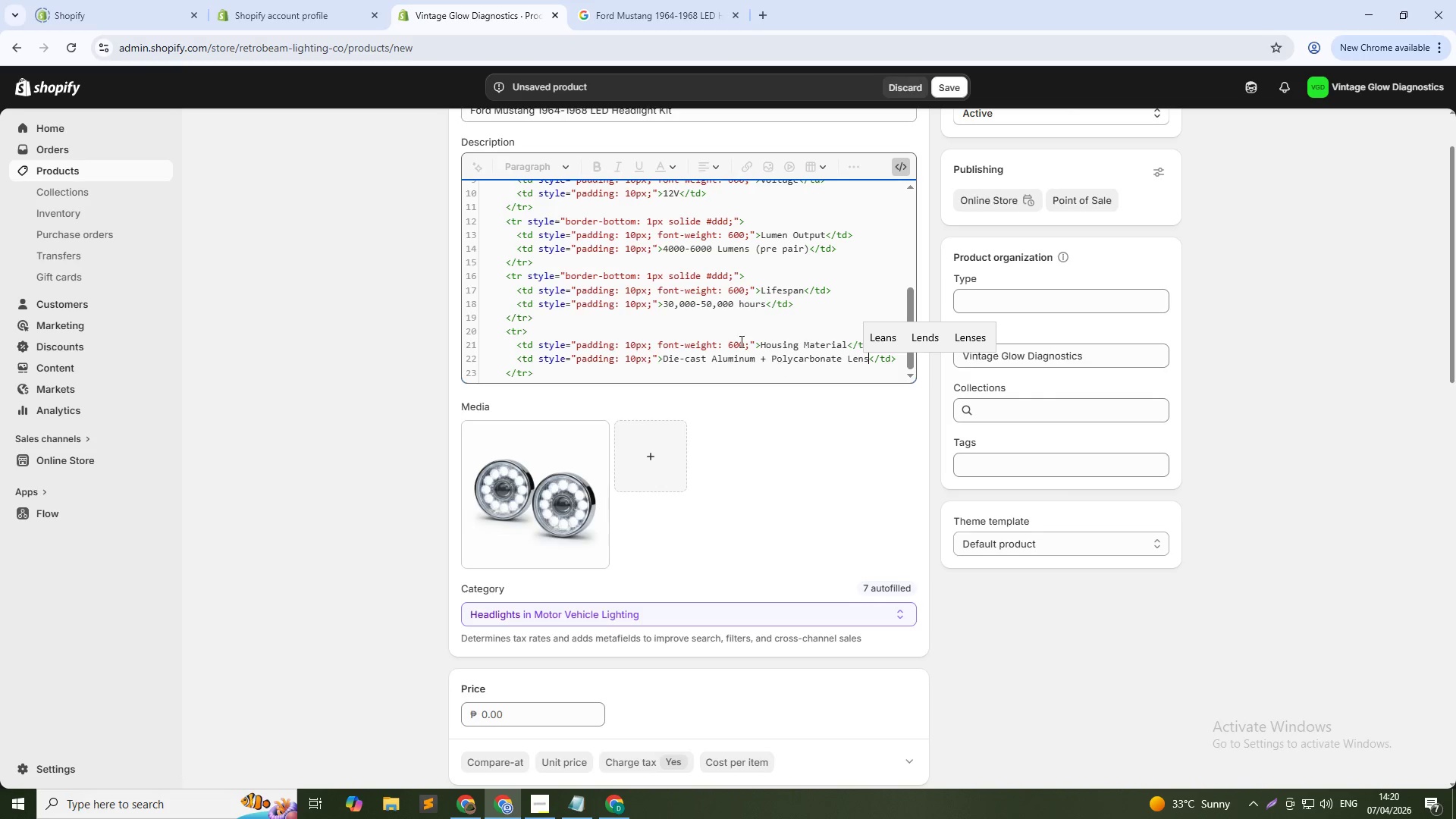 
scroll: coordinate [550, 375], scroll_direction: down, amount: 1.0
 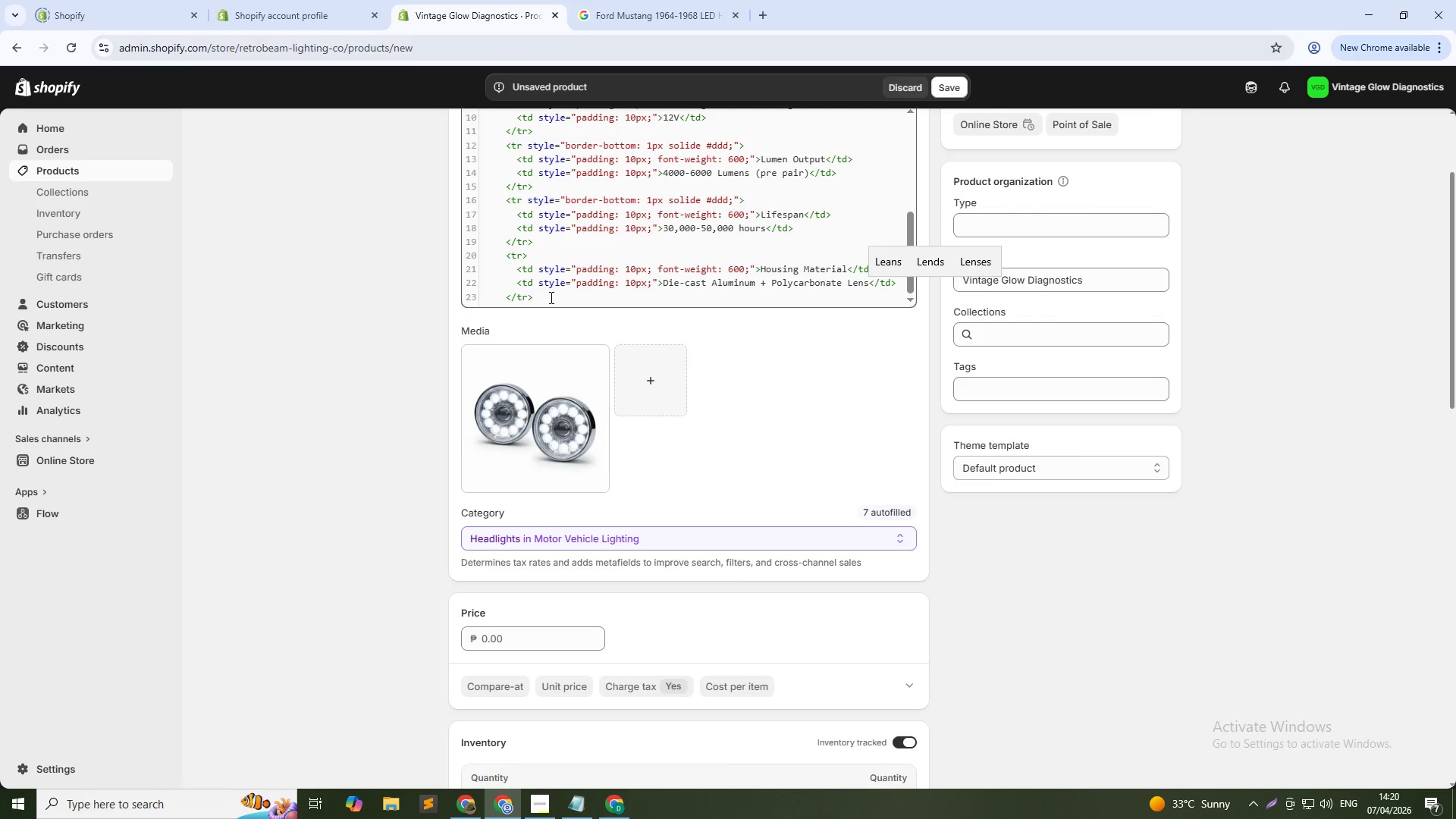 
left_click([549, 293])
 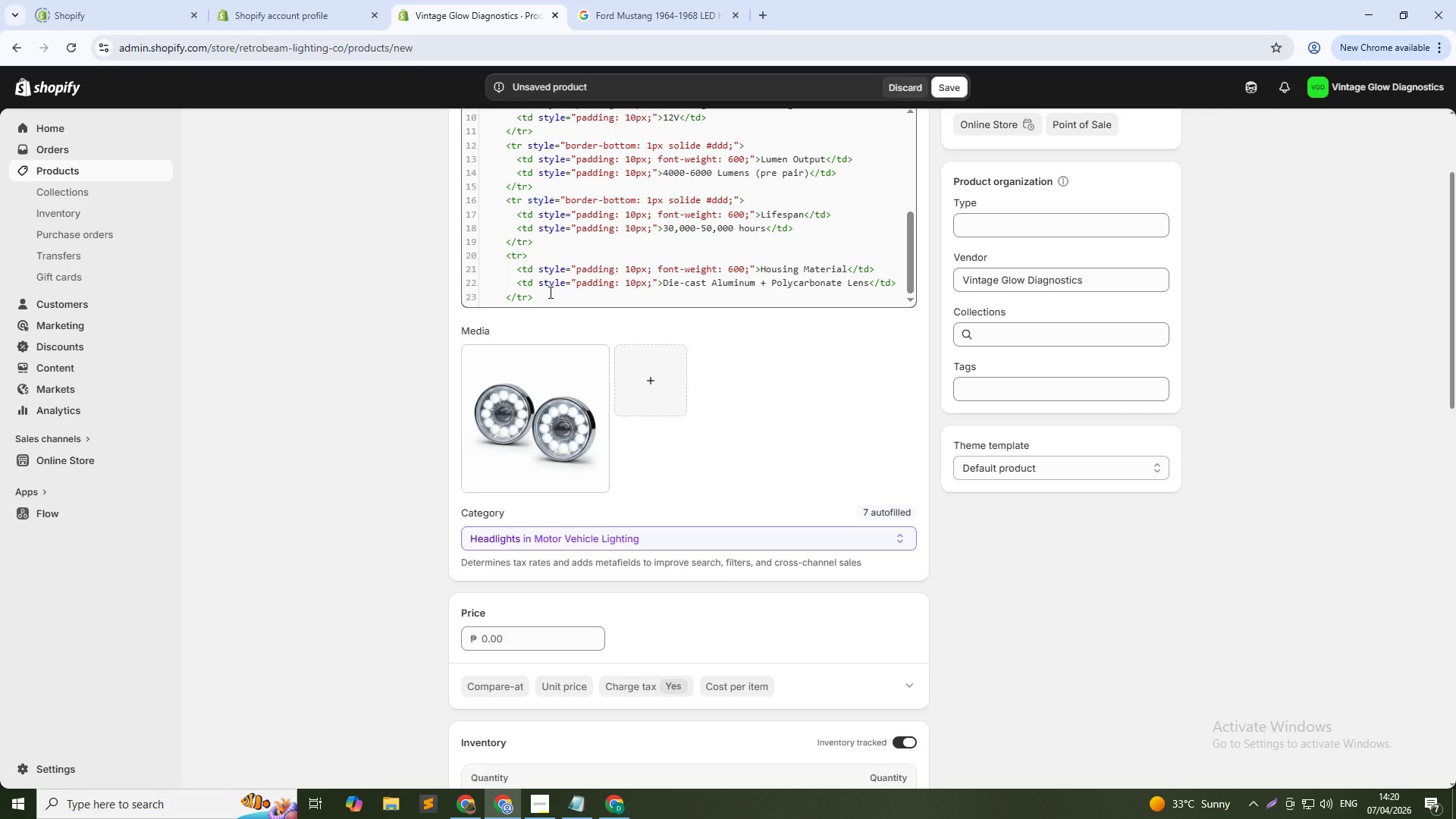 
key(Enter)
 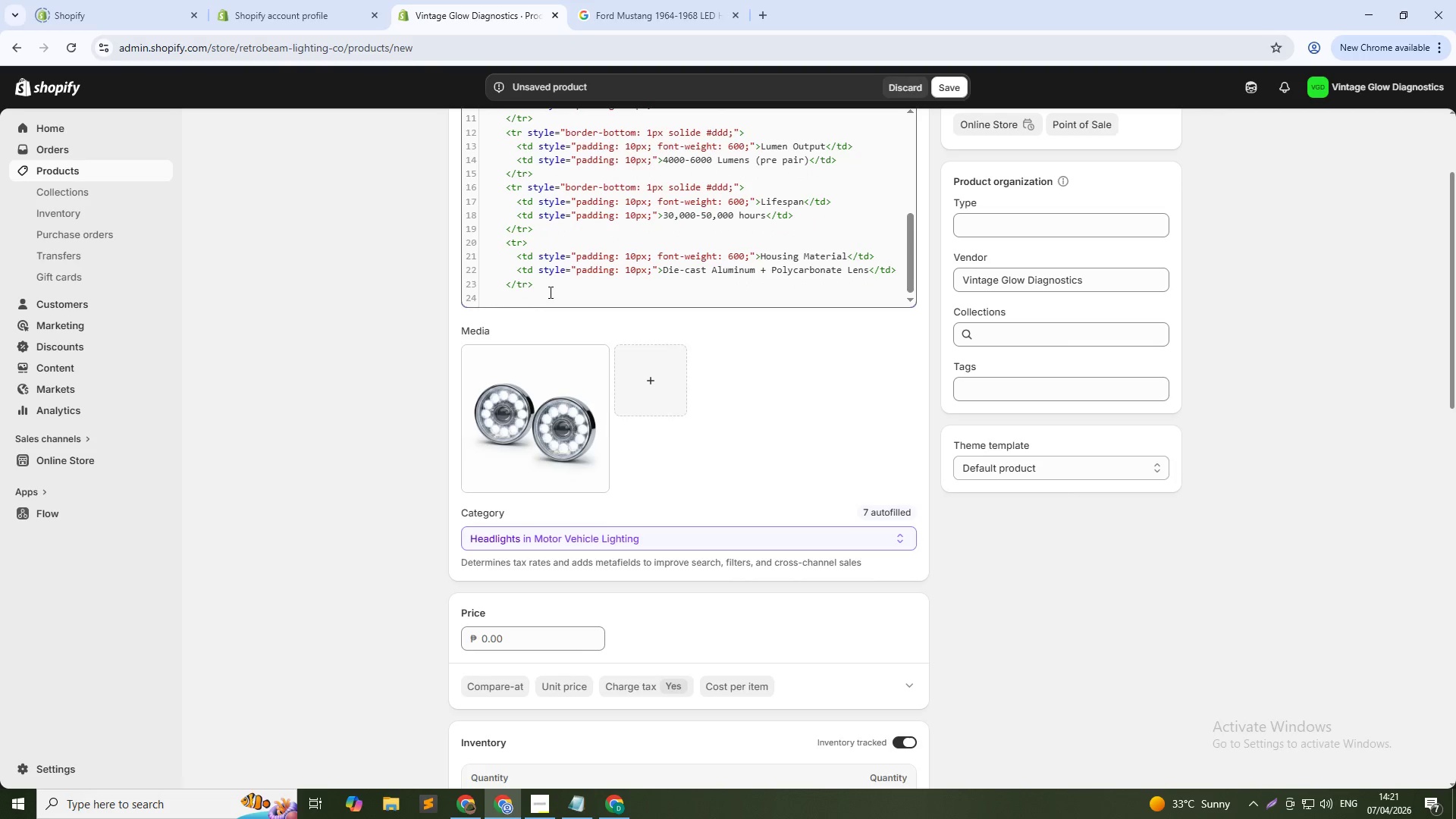 
type(</tbody>)
 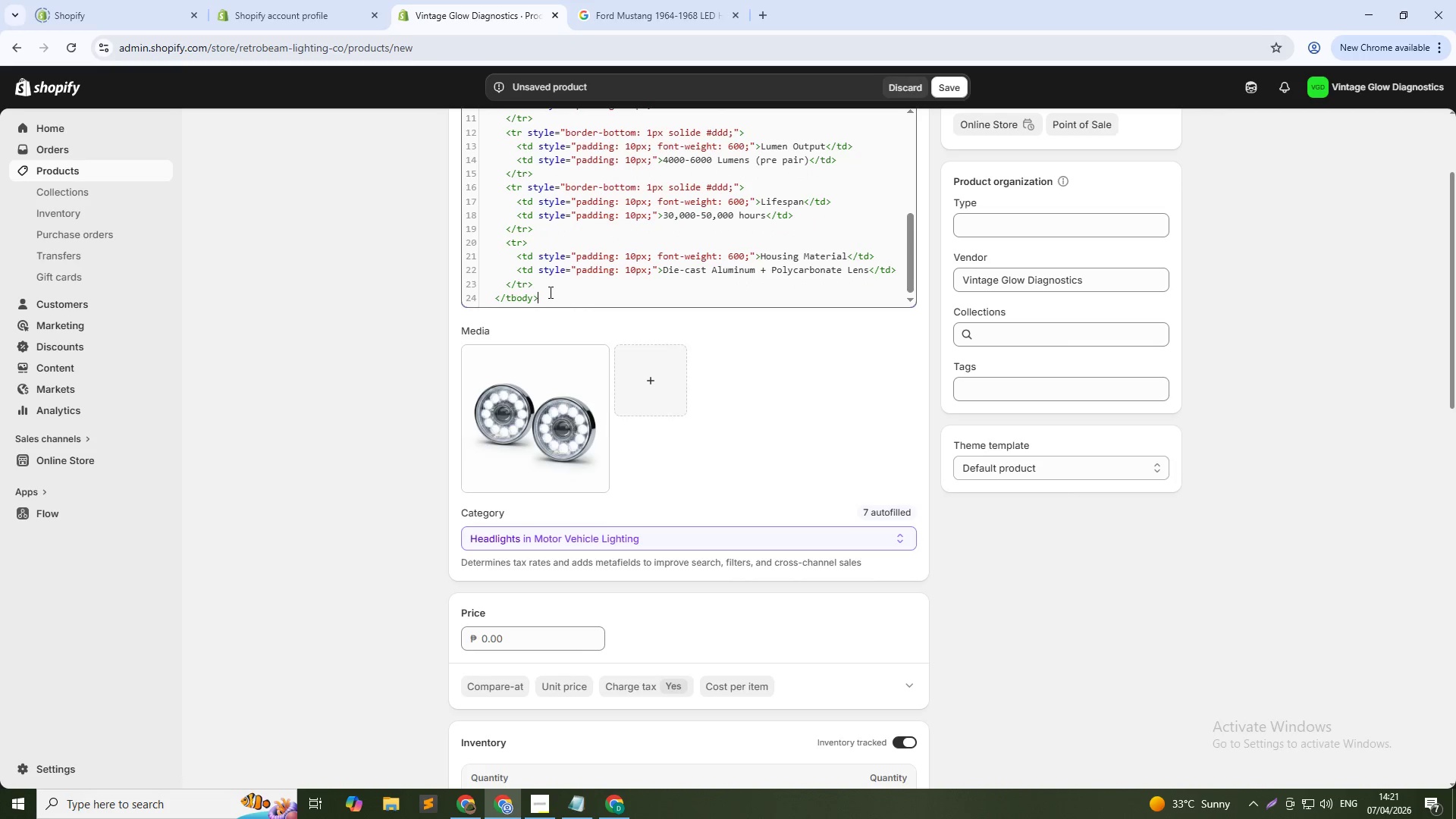 
key(Enter)
 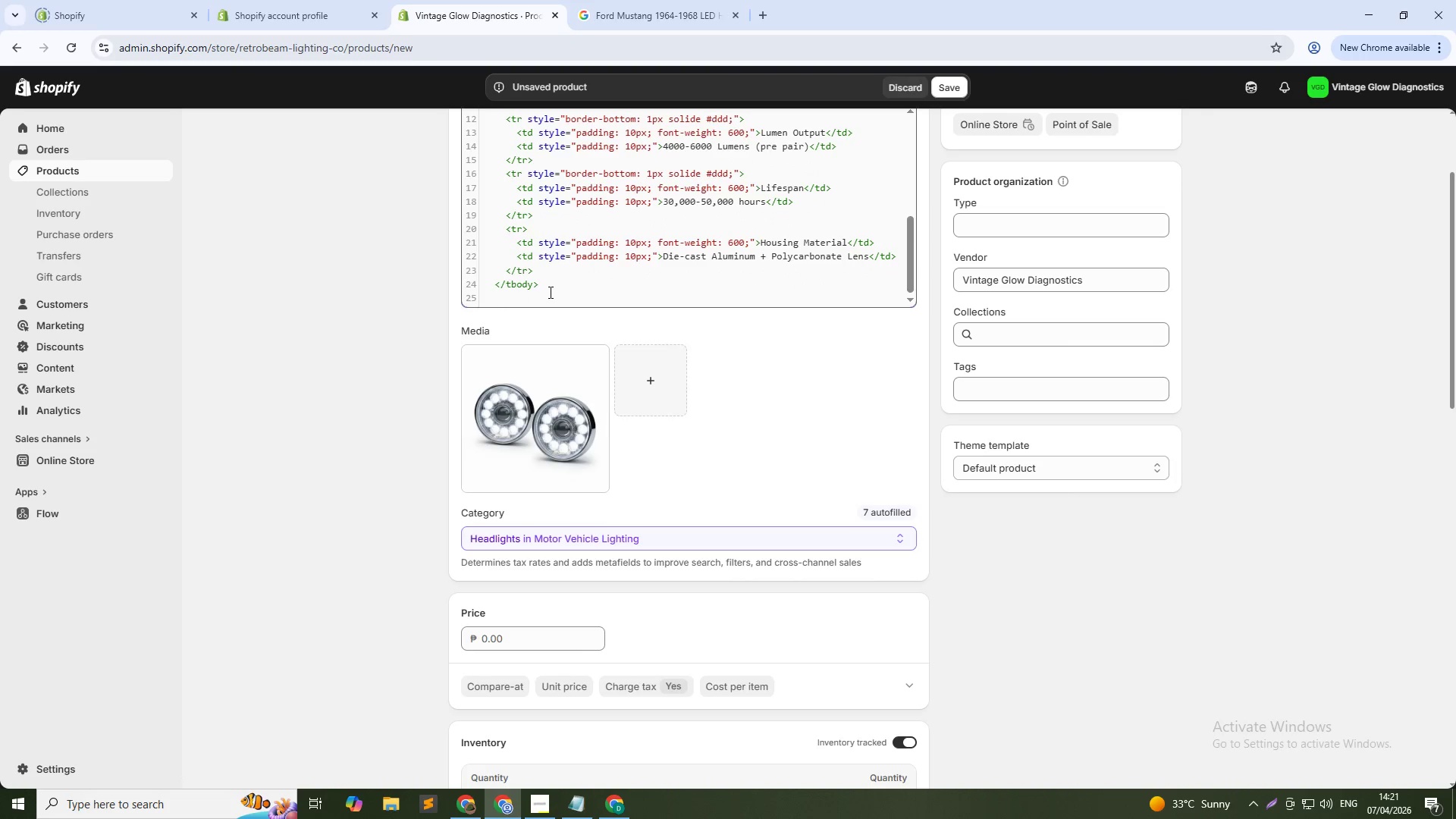 
type(</table>)
 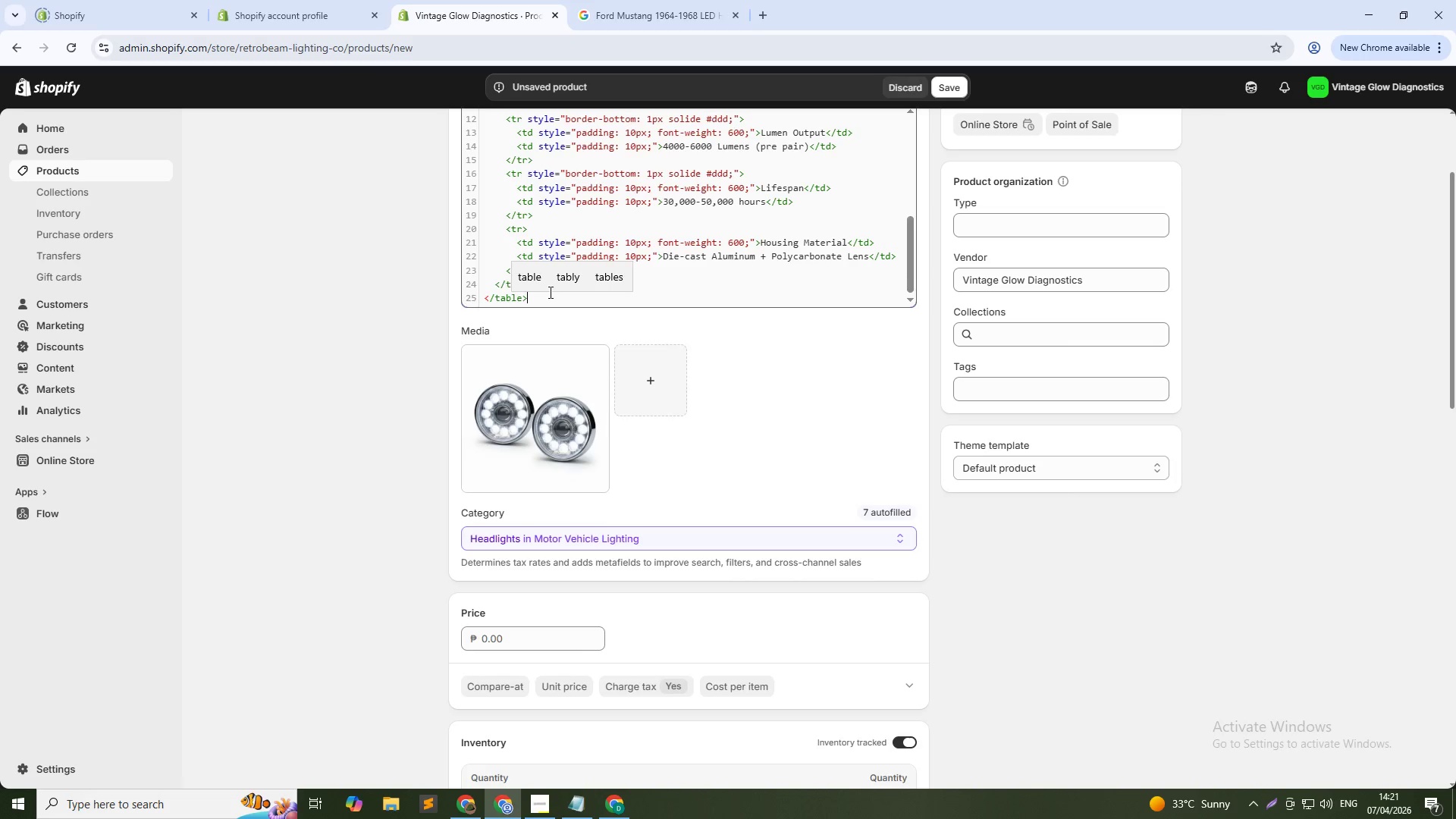 
key(Enter)
 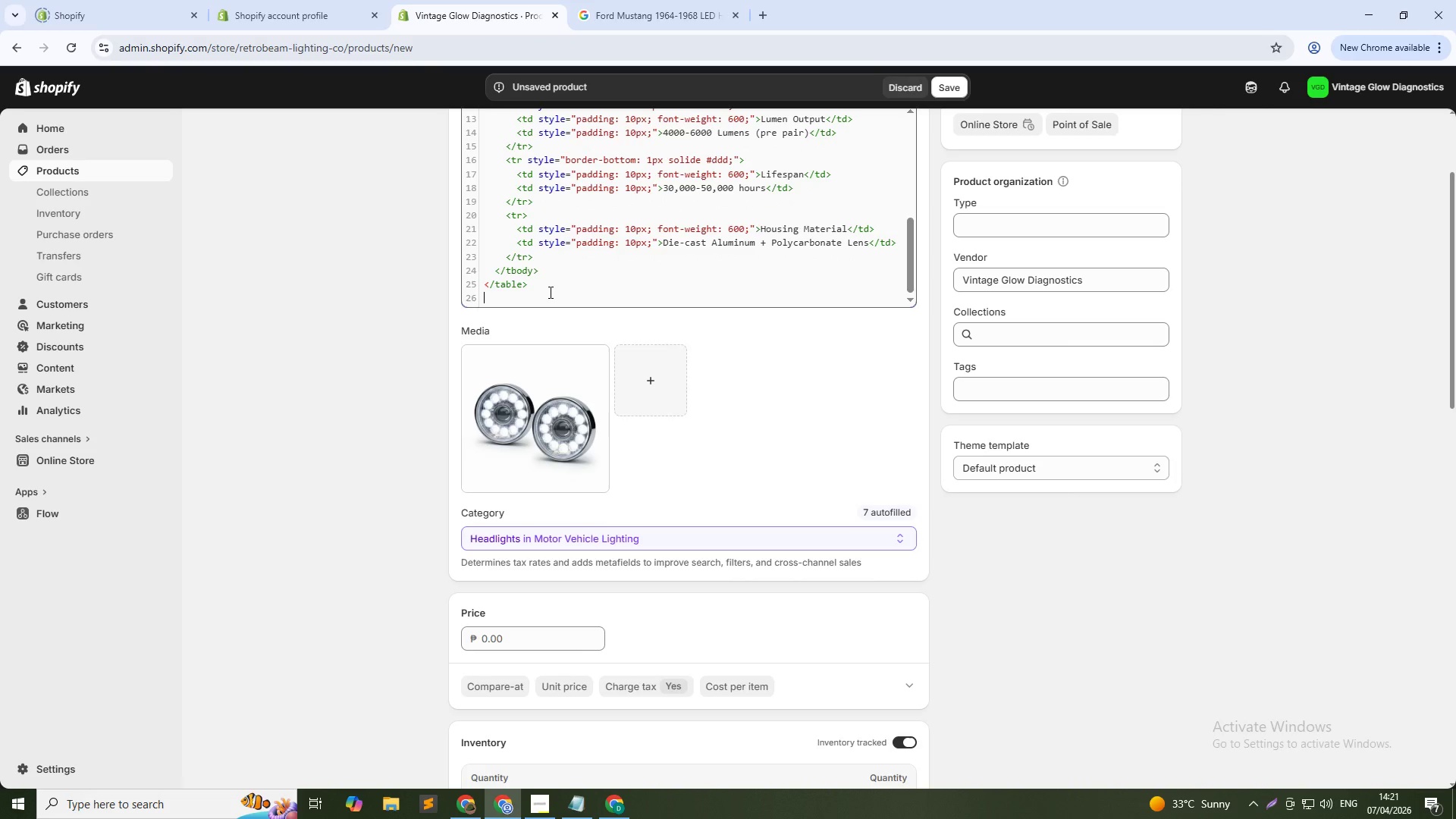 
type(</div>)
 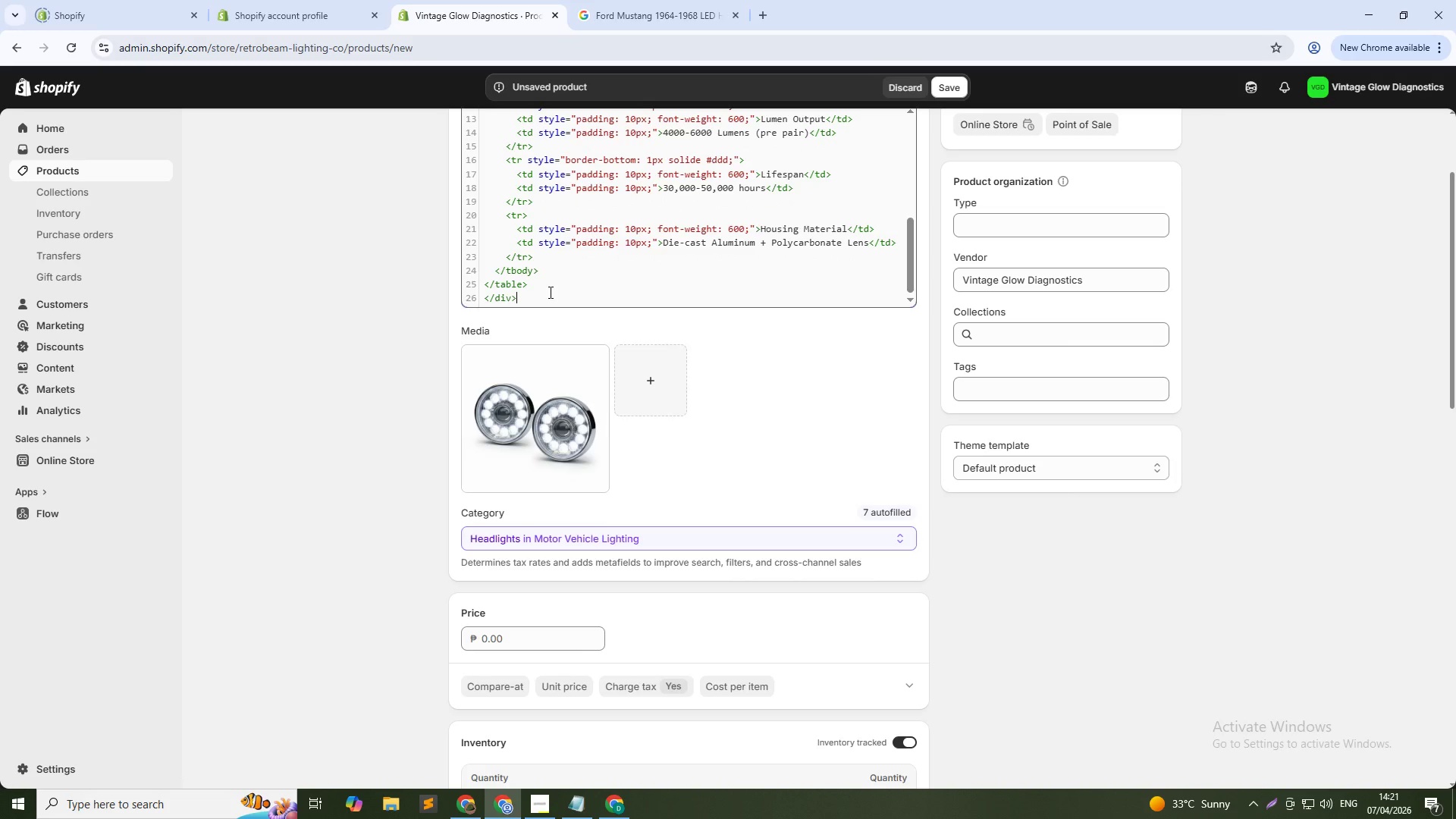 
scroll: coordinate [951, 372], scroll_direction: up, amount: 7.0
 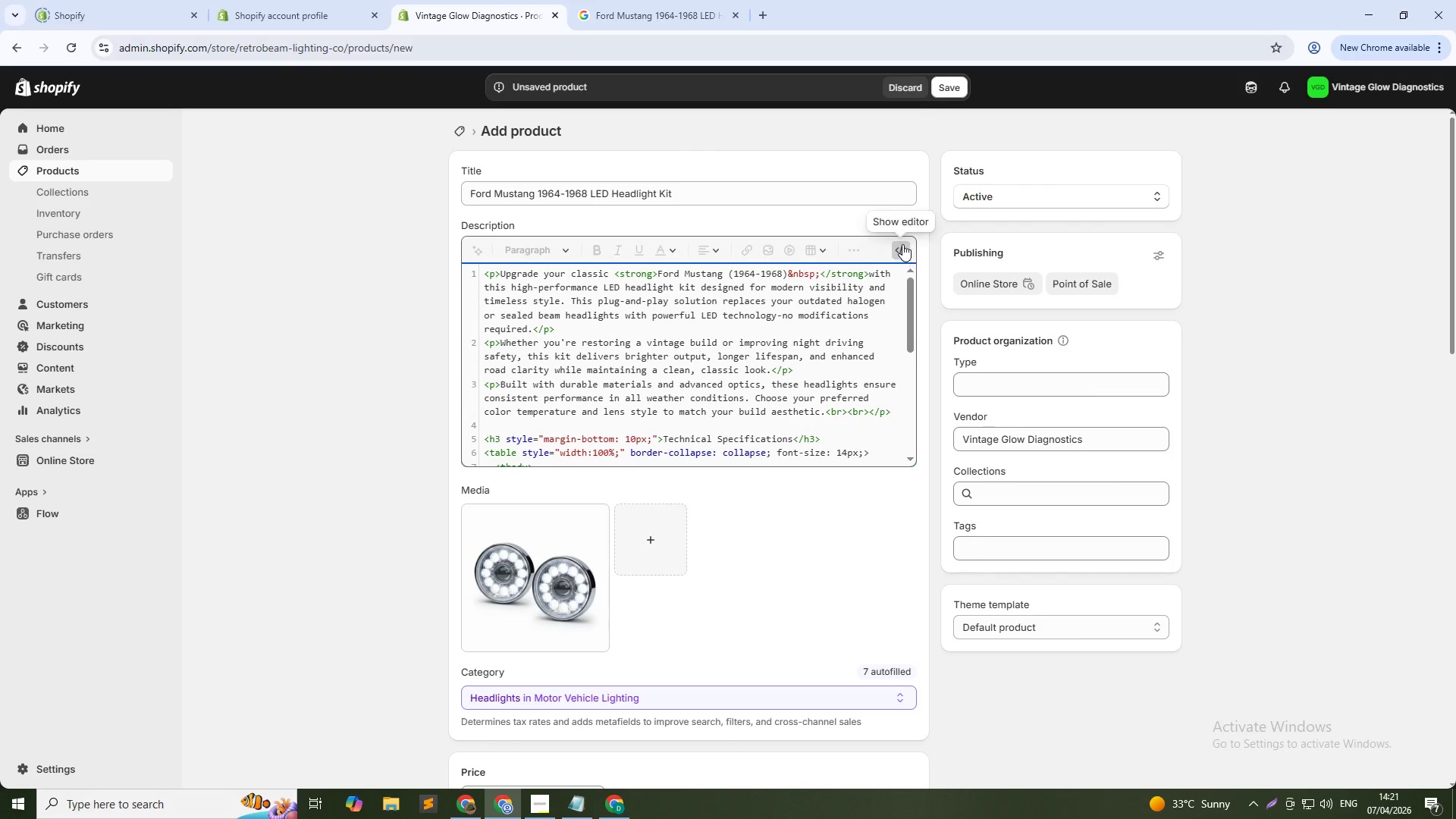 
left_click([902, 244])
 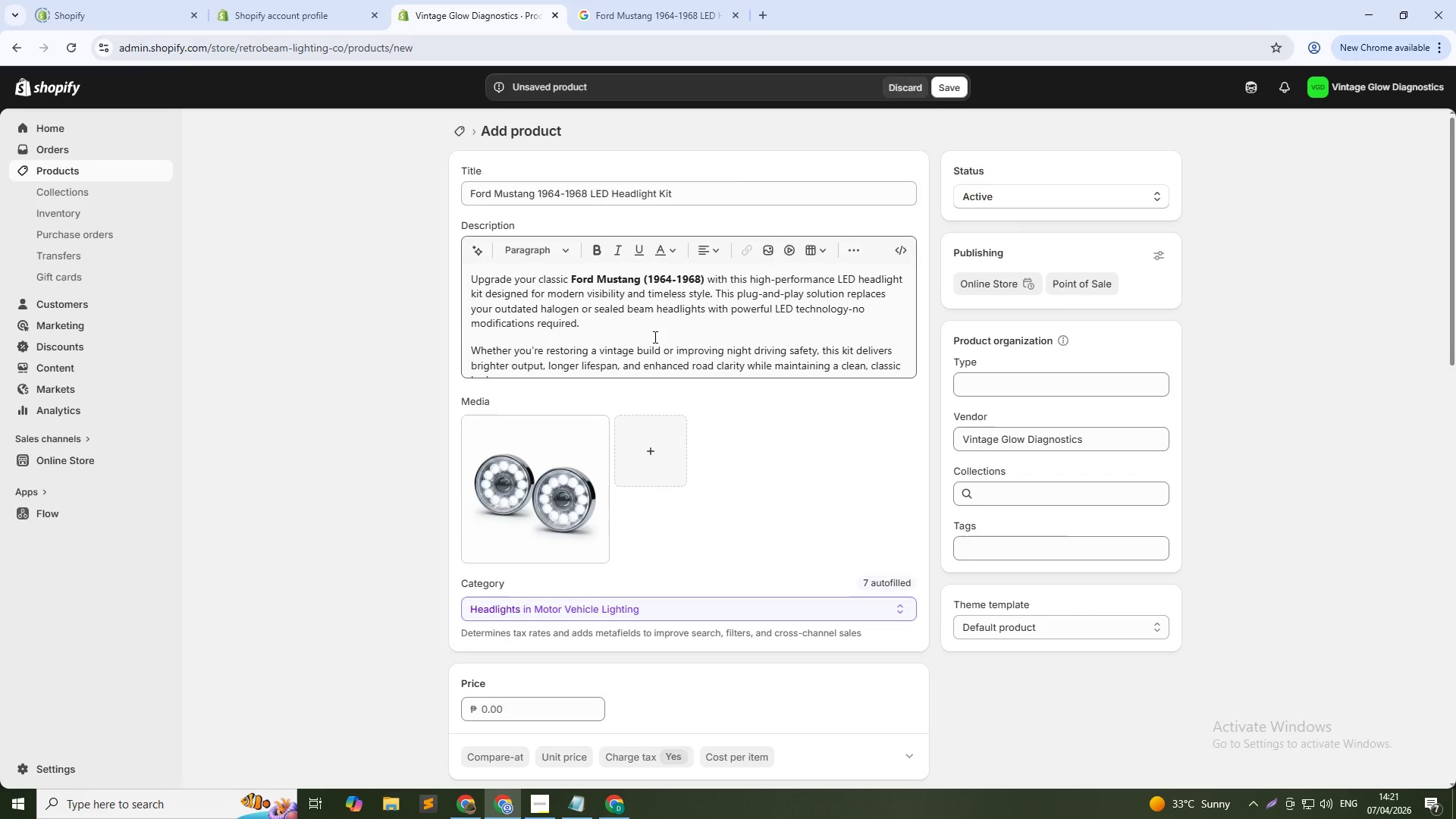 
scroll: coordinate [653, 337], scroll_direction: none, amount: 0.0
 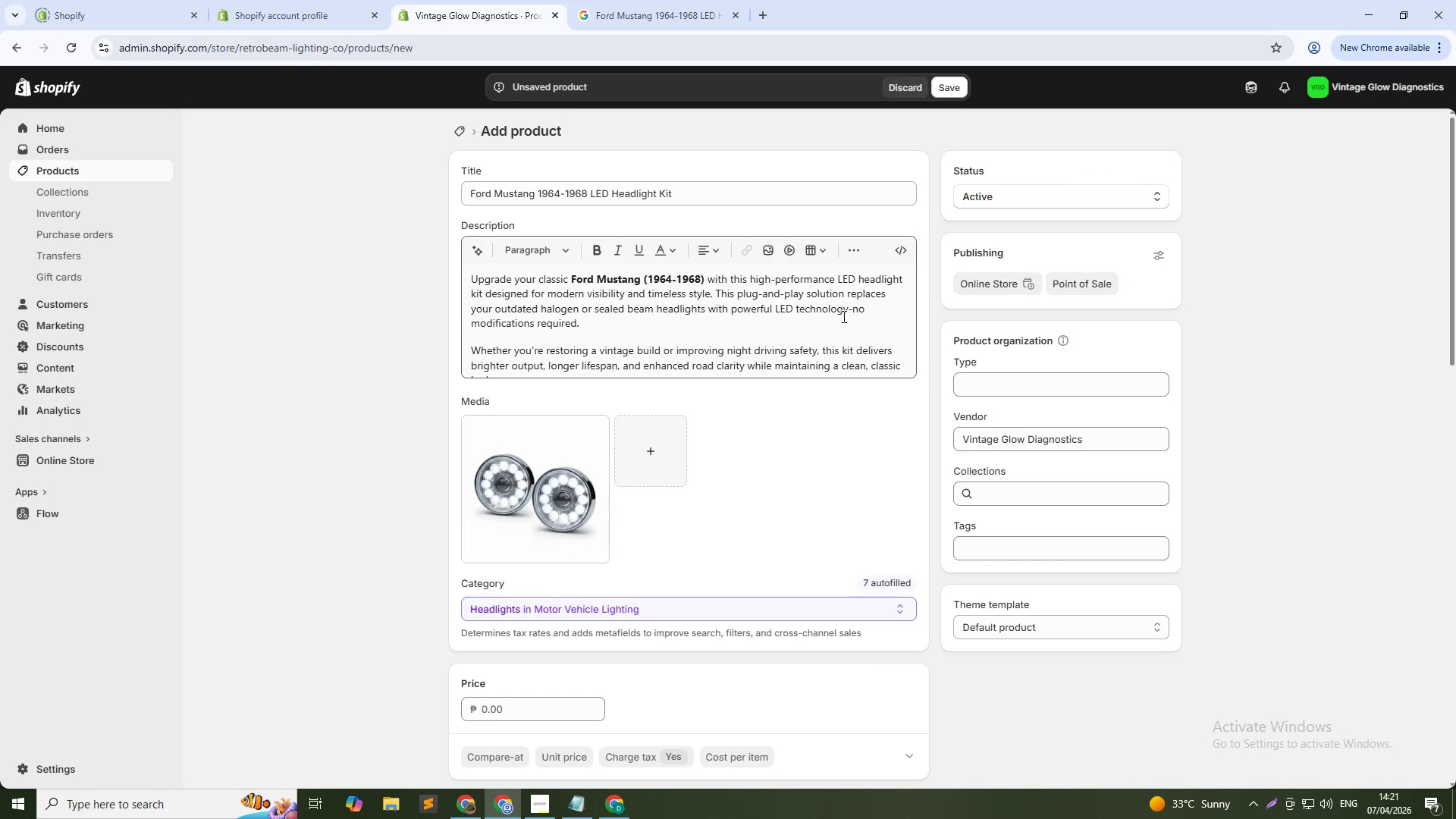 
scroll: coordinate [841, 328], scroll_direction: down, amount: 1.0
 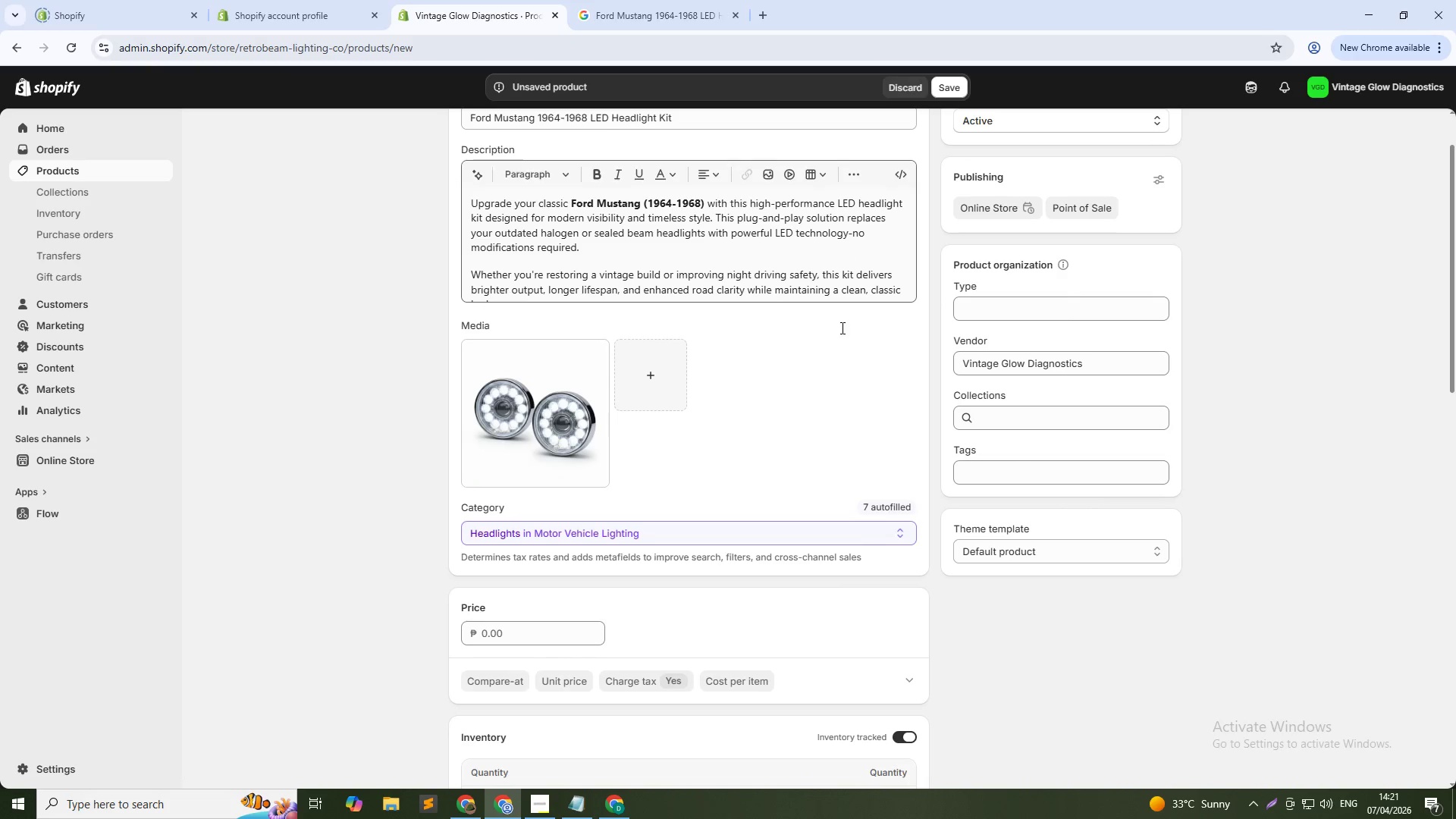 
scroll: coordinate [841, 328], scroll_direction: up, amount: 1.0
 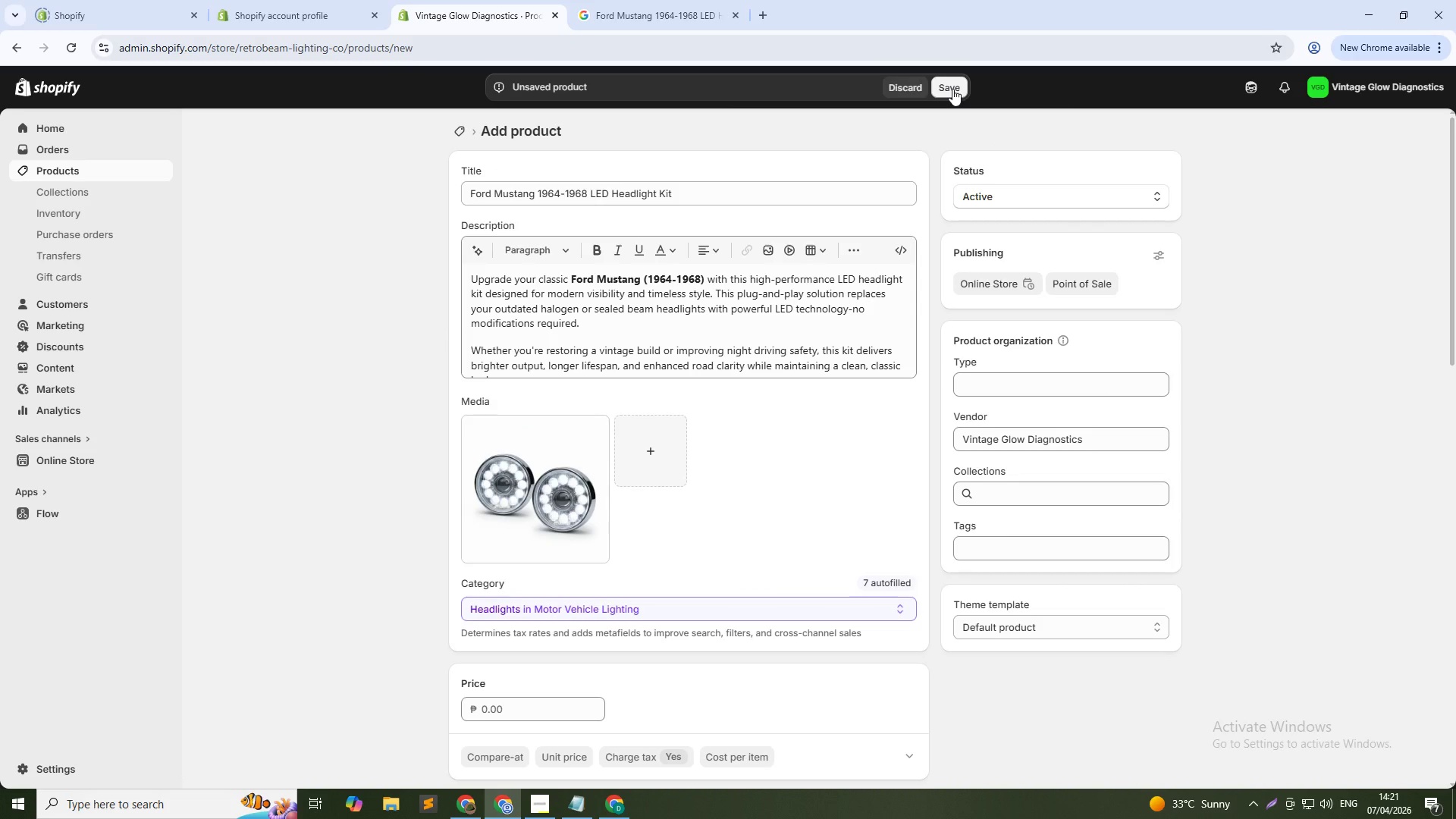 
left_click([952, 89])
 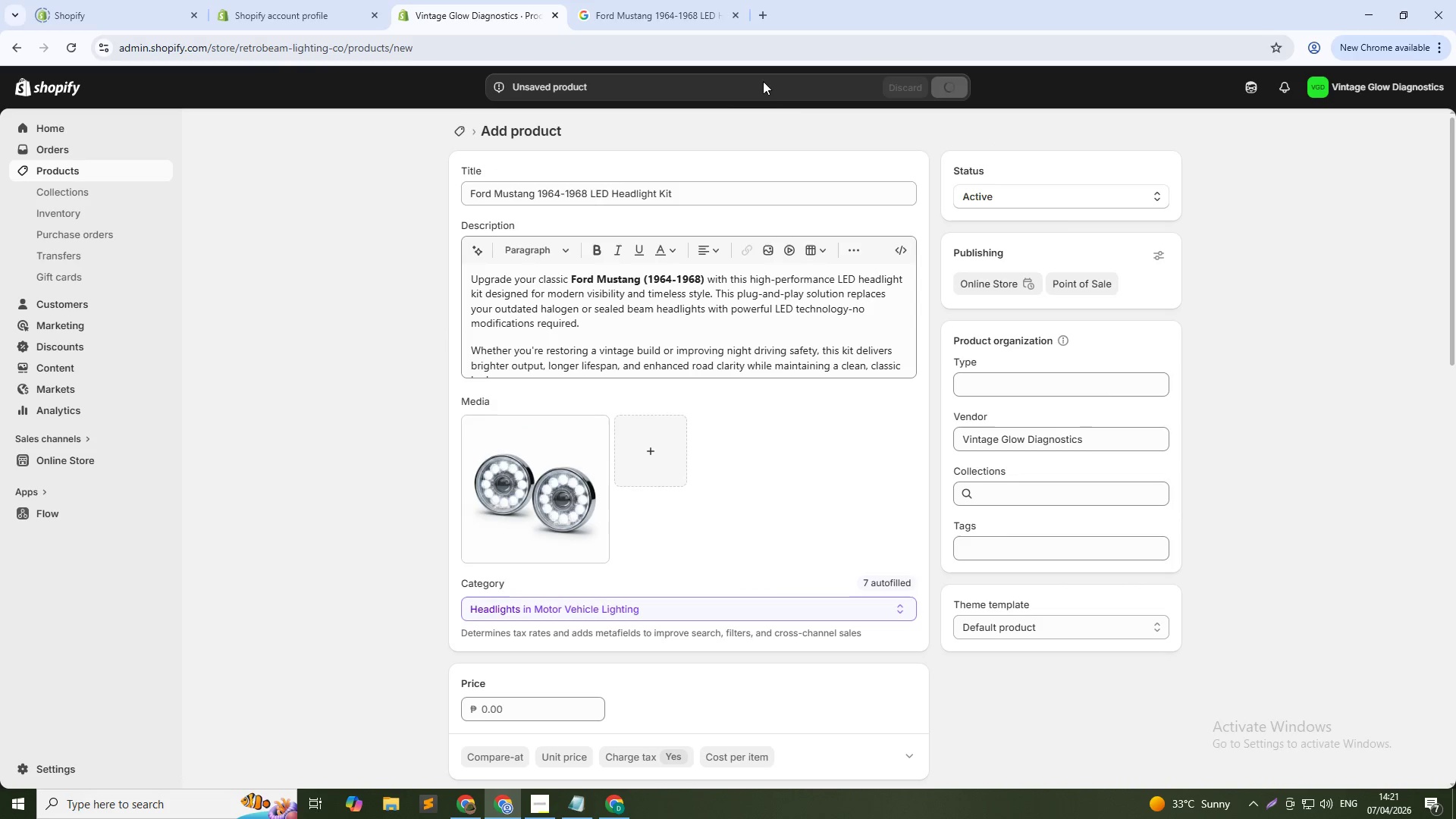 
scroll: coordinate [954, 240], scroll_direction: up, amount: 3.0
 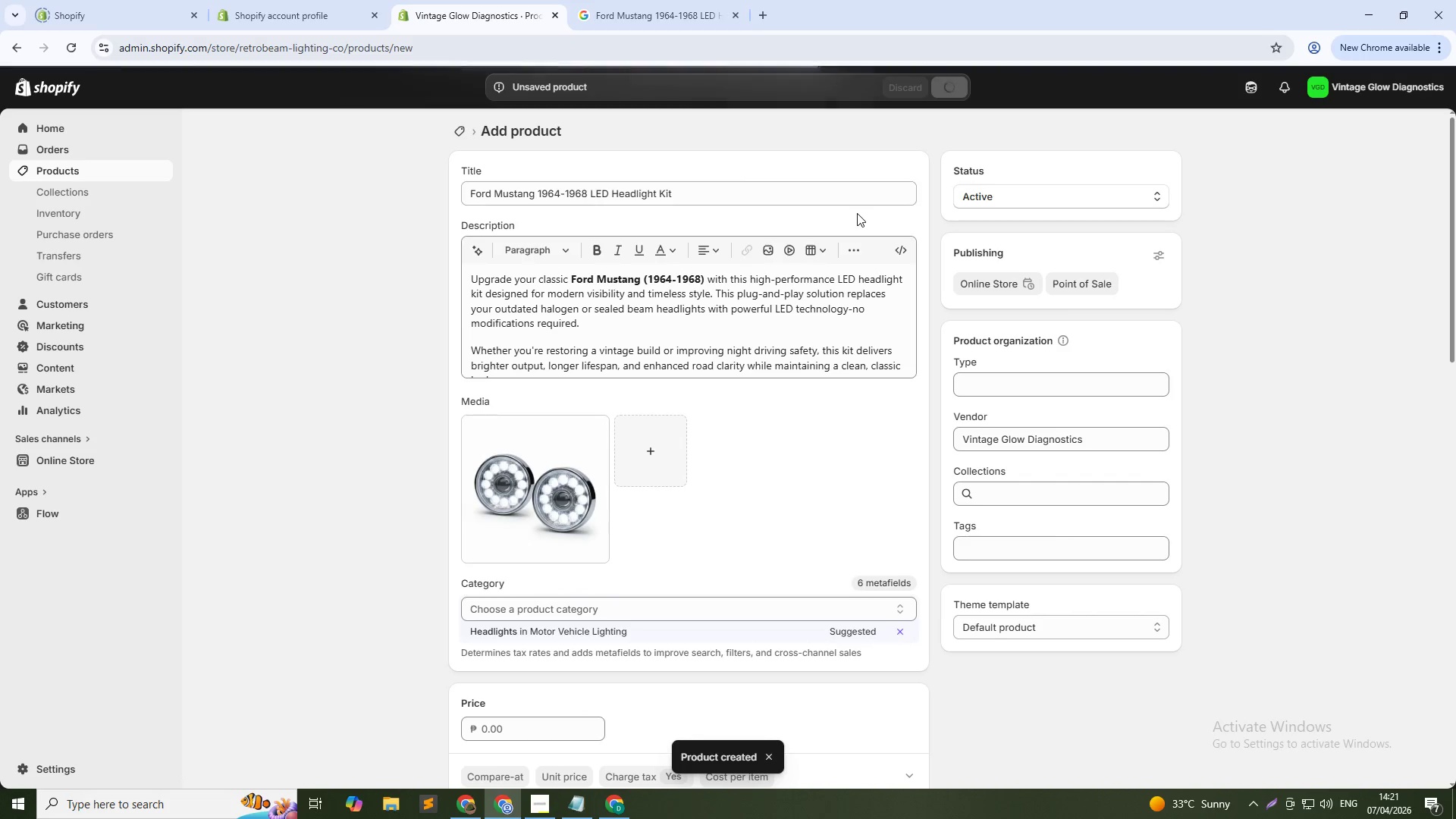 
wait(8.9)
 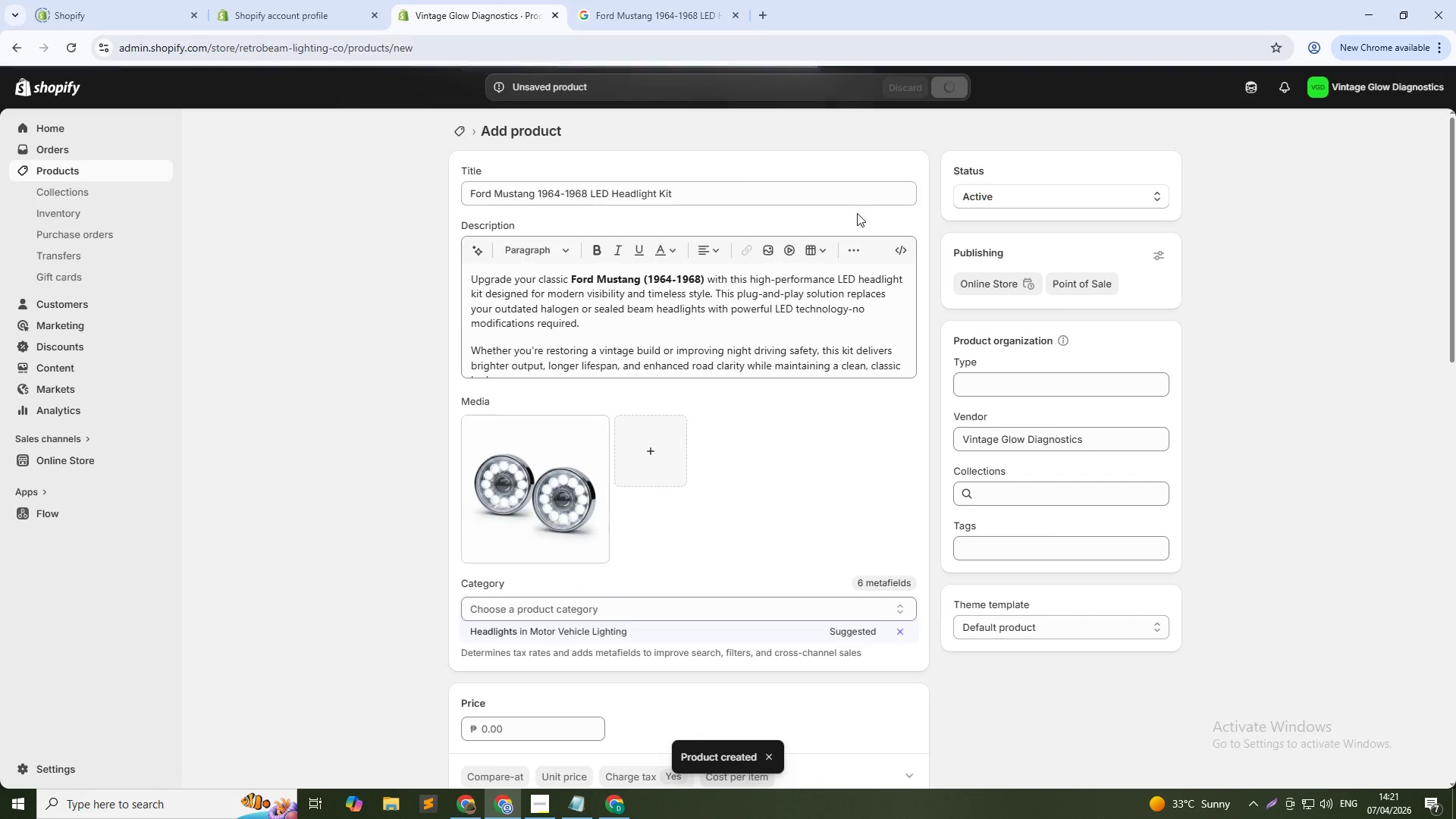 
left_click([940, 129])
 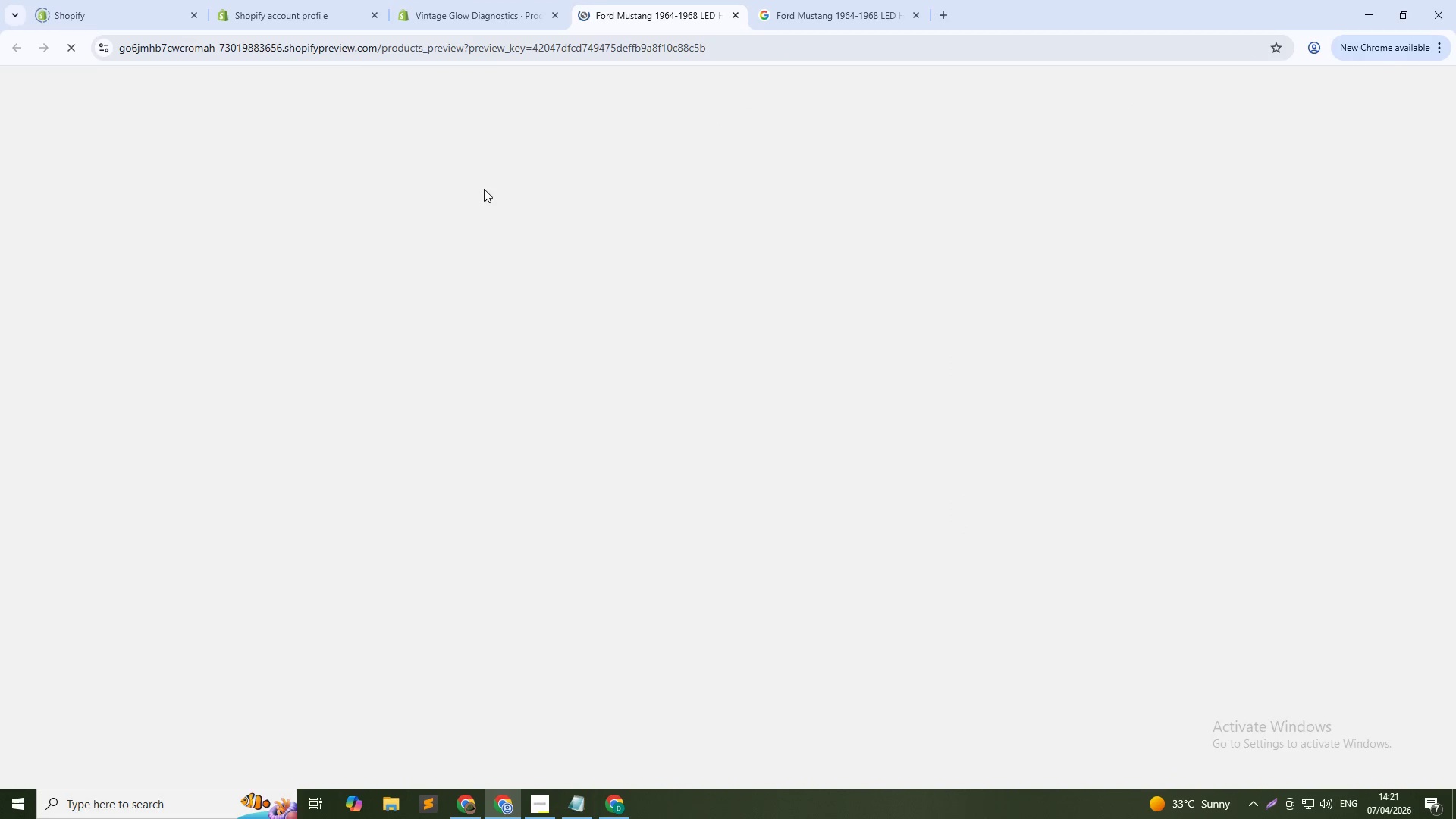 
scroll: coordinate [997, 447], scroll_direction: down, amount: 3.0
 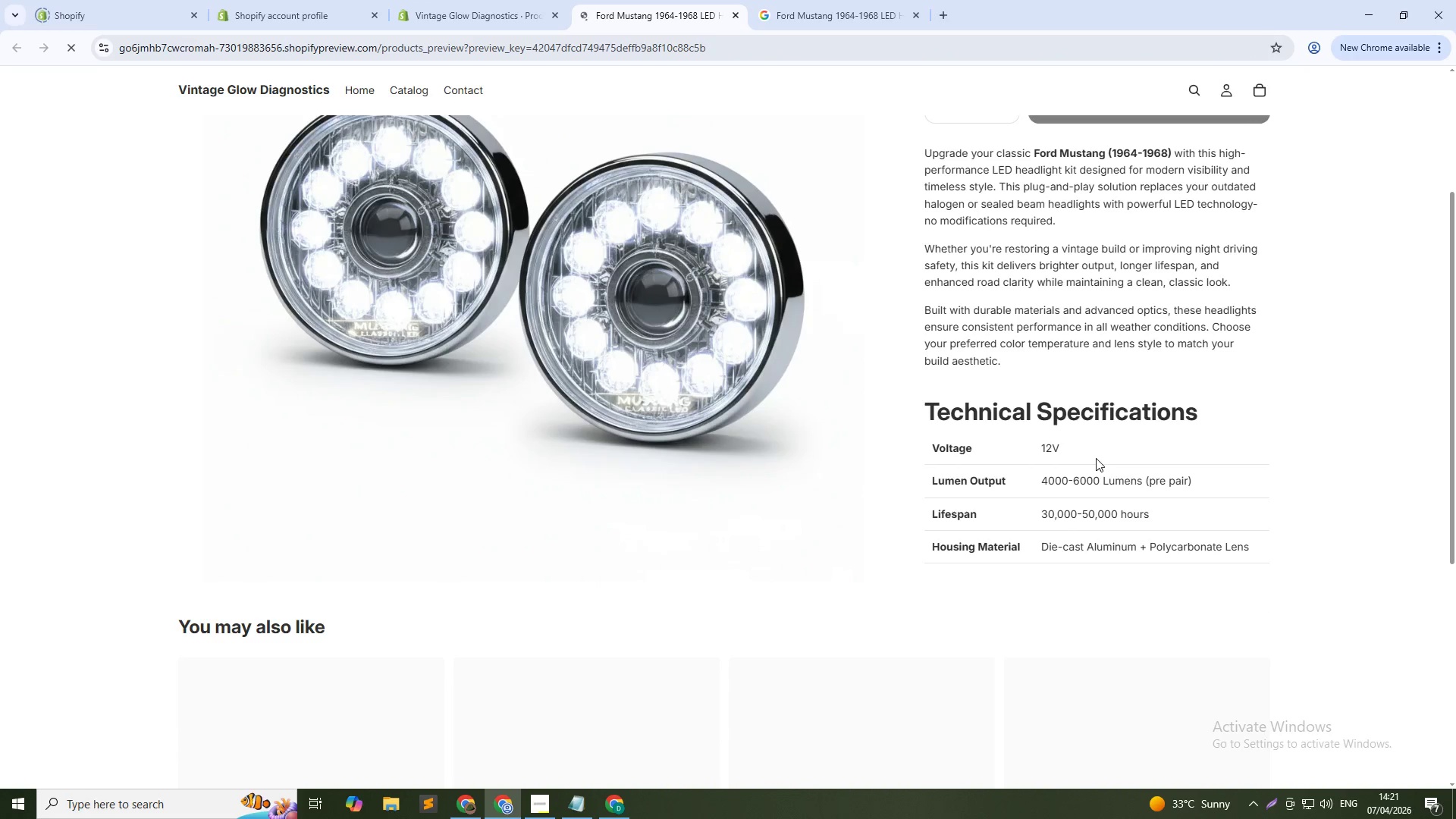 
key(PrintScreen)
 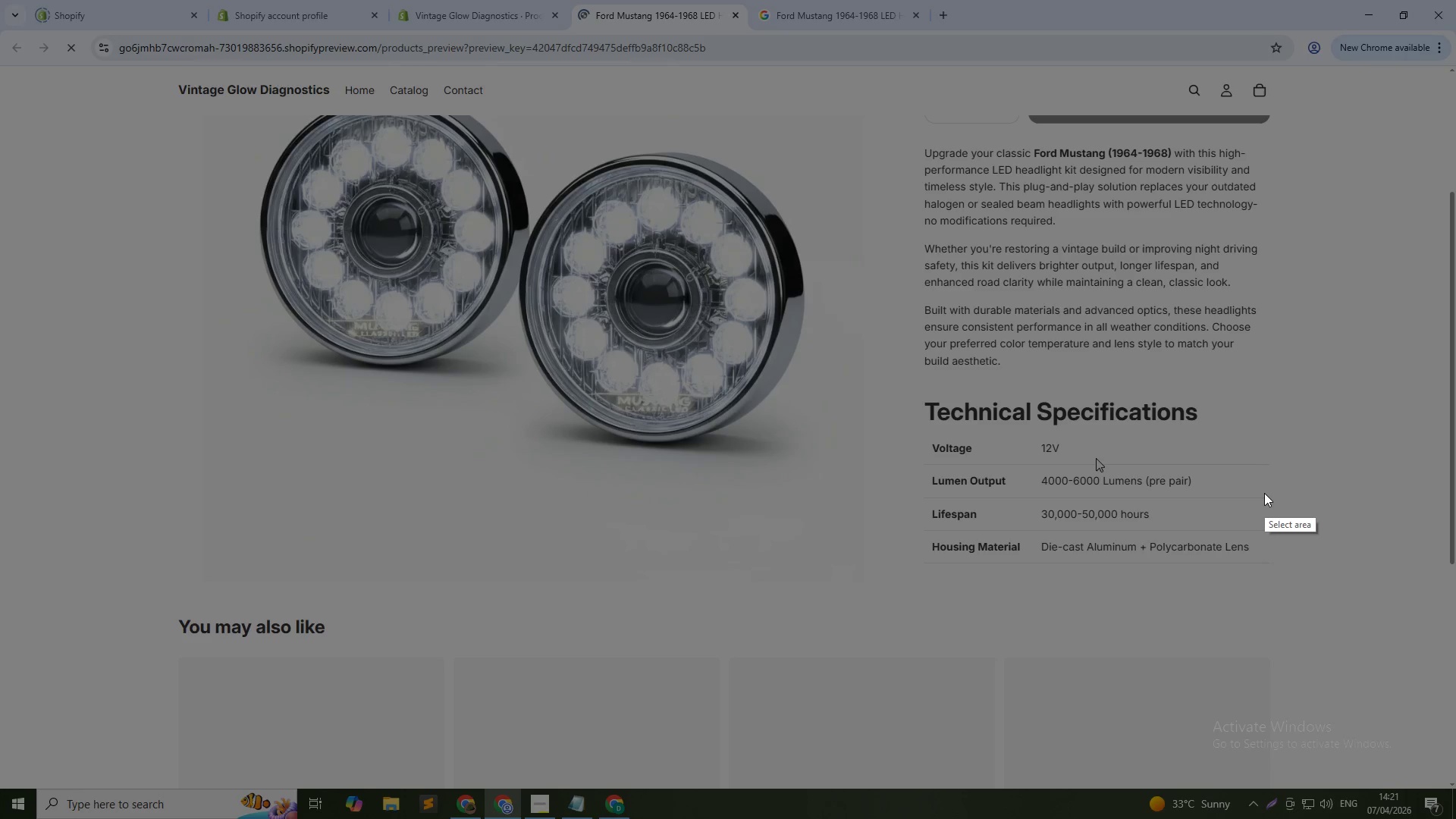 
key(Escape)
 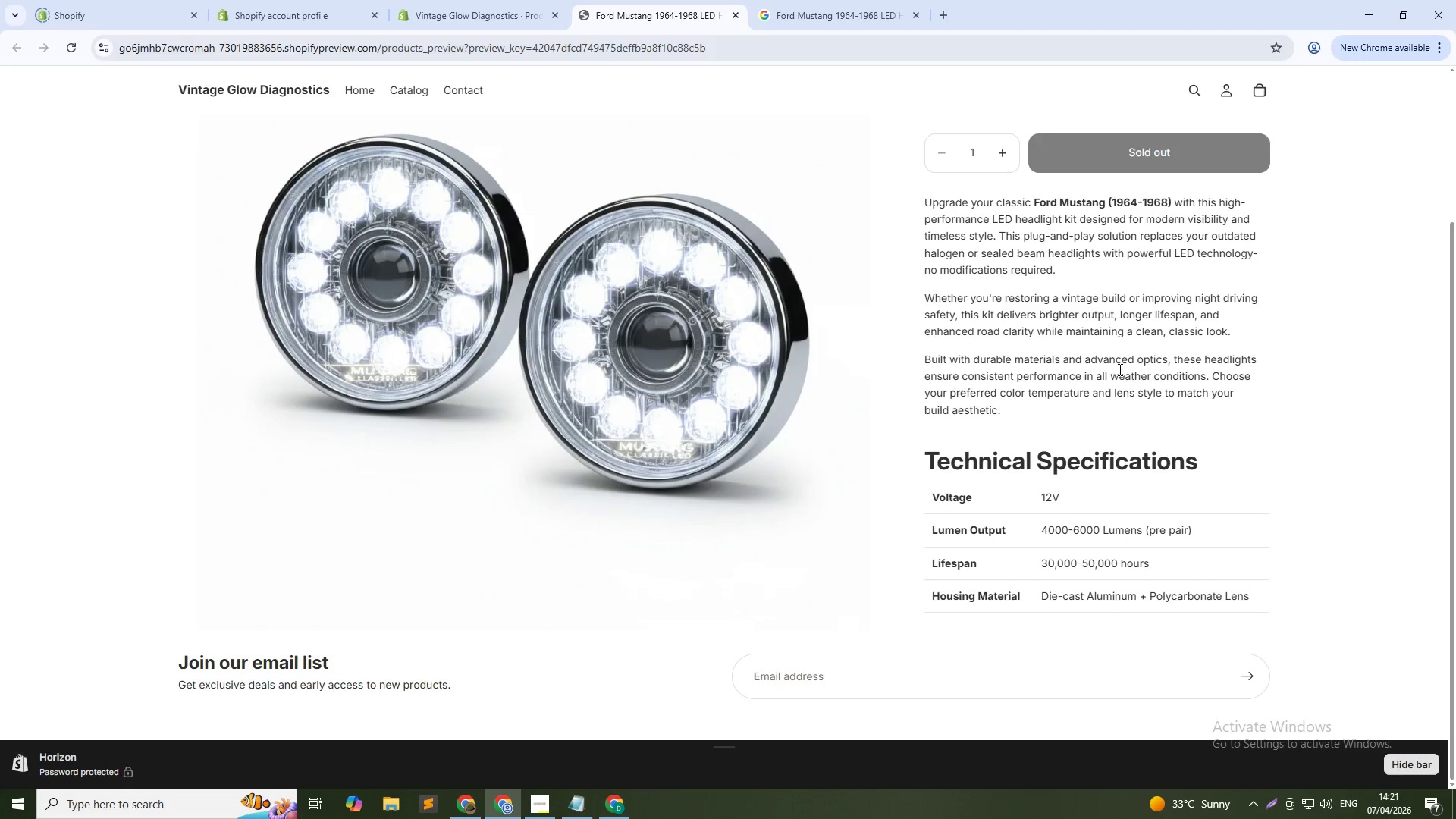 
scroll: coordinate [987, 284], scroll_direction: up, amount: 1.0
 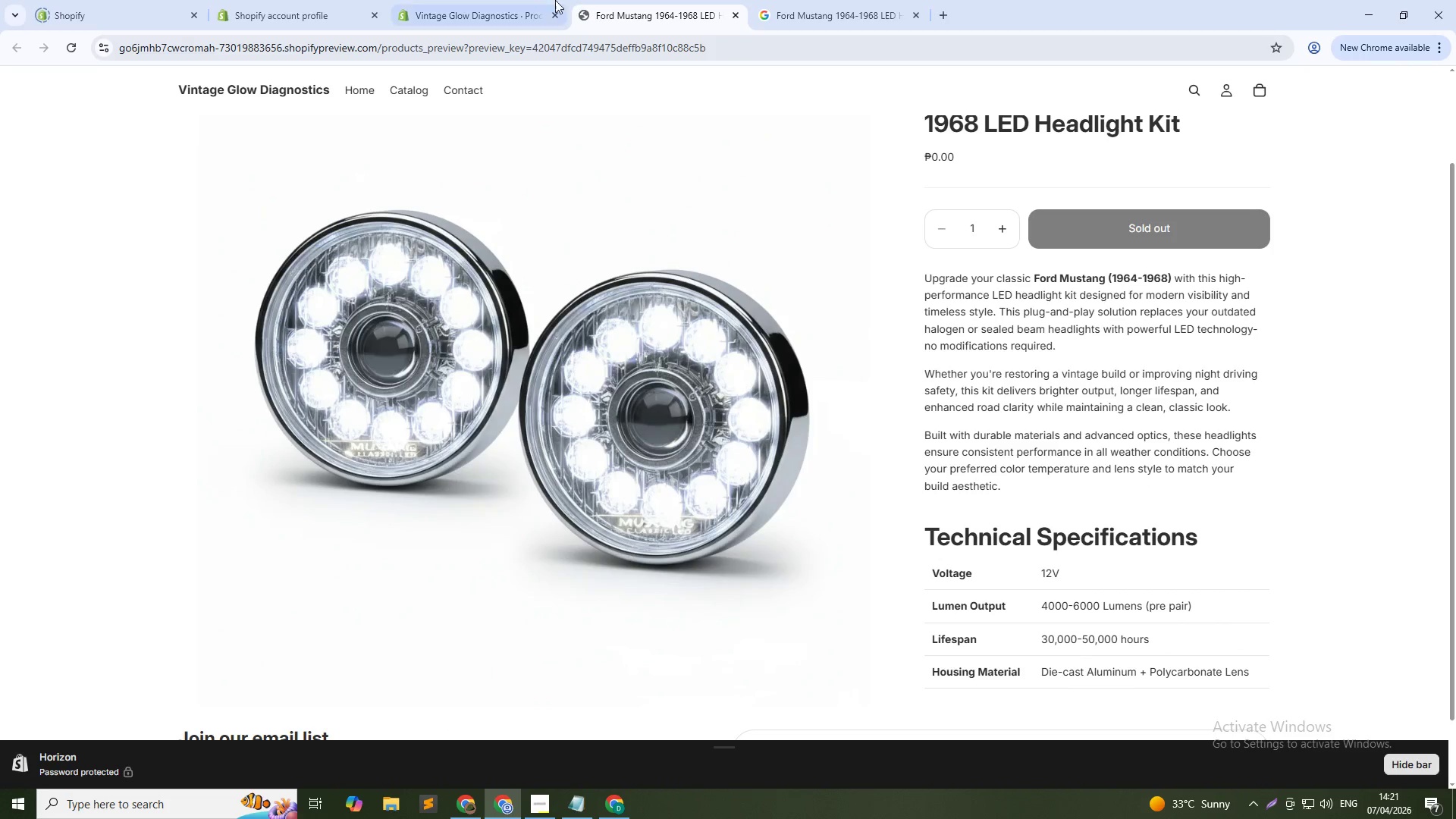 
left_click([513, 0])
 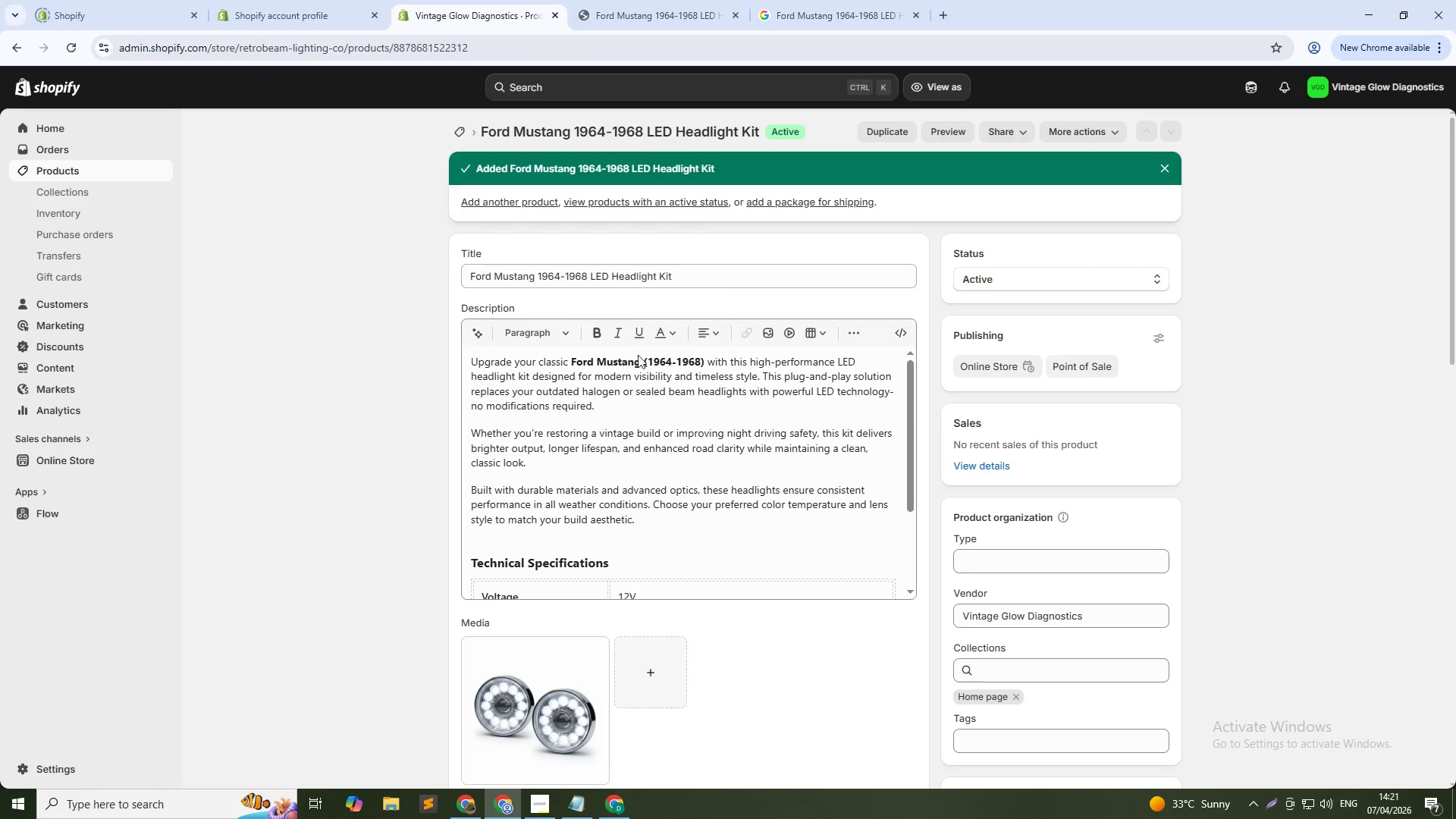 
scroll: coordinate [694, 506], scroll_direction: down, amount: 5.0
 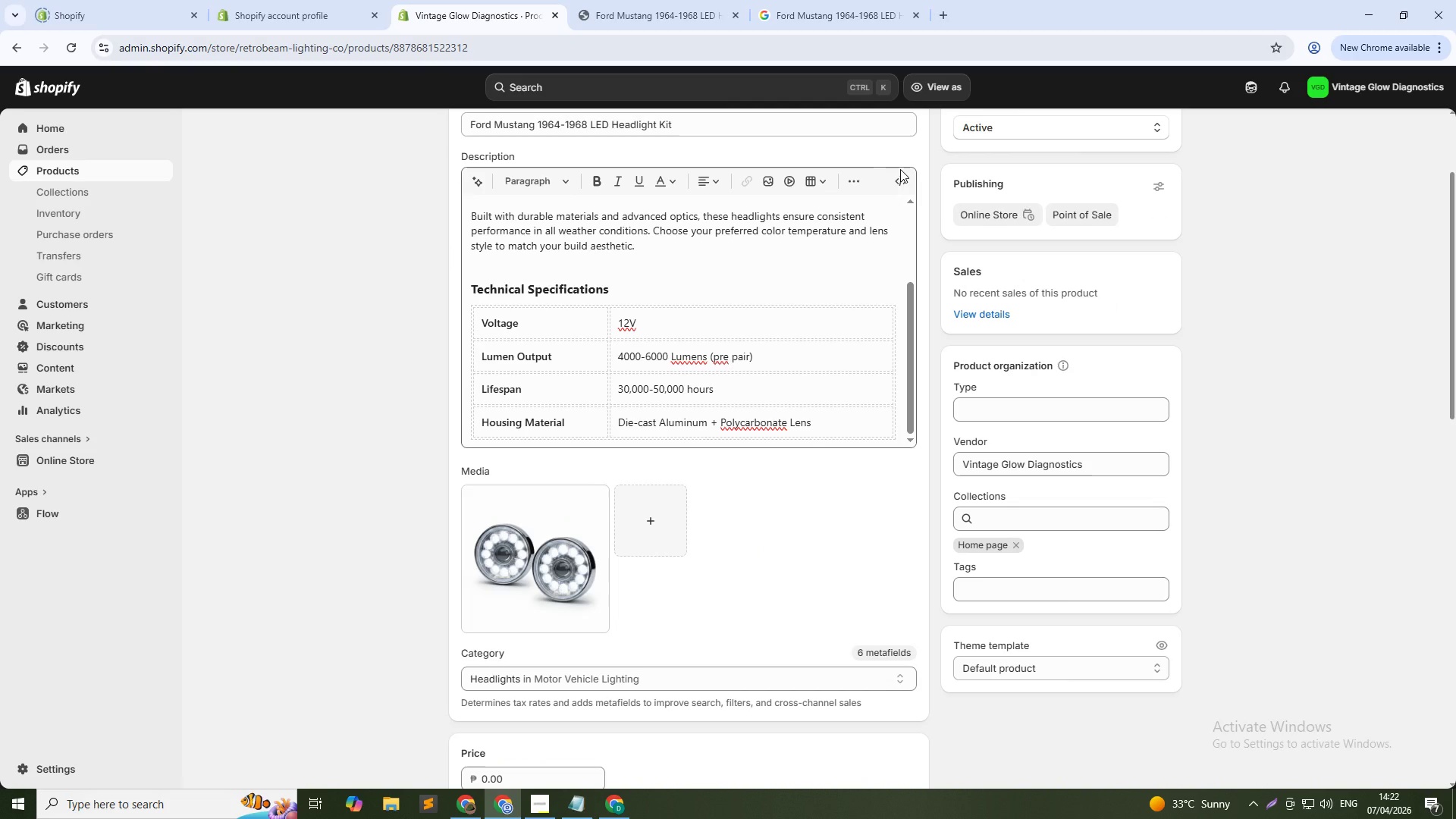 
left_click([901, 174])
 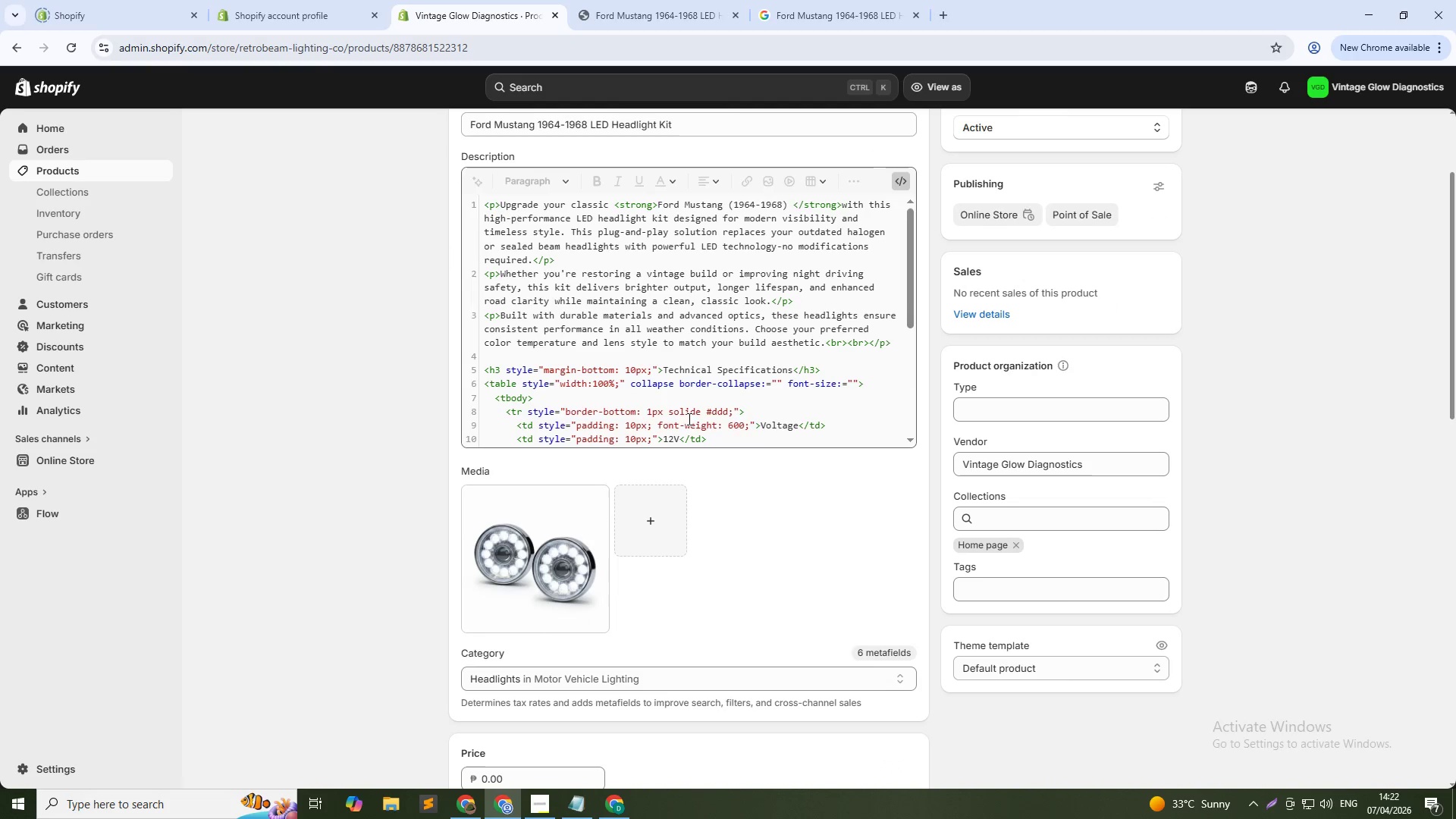 
scroll: coordinate [663, 428], scroll_direction: down, amount: 5.0
 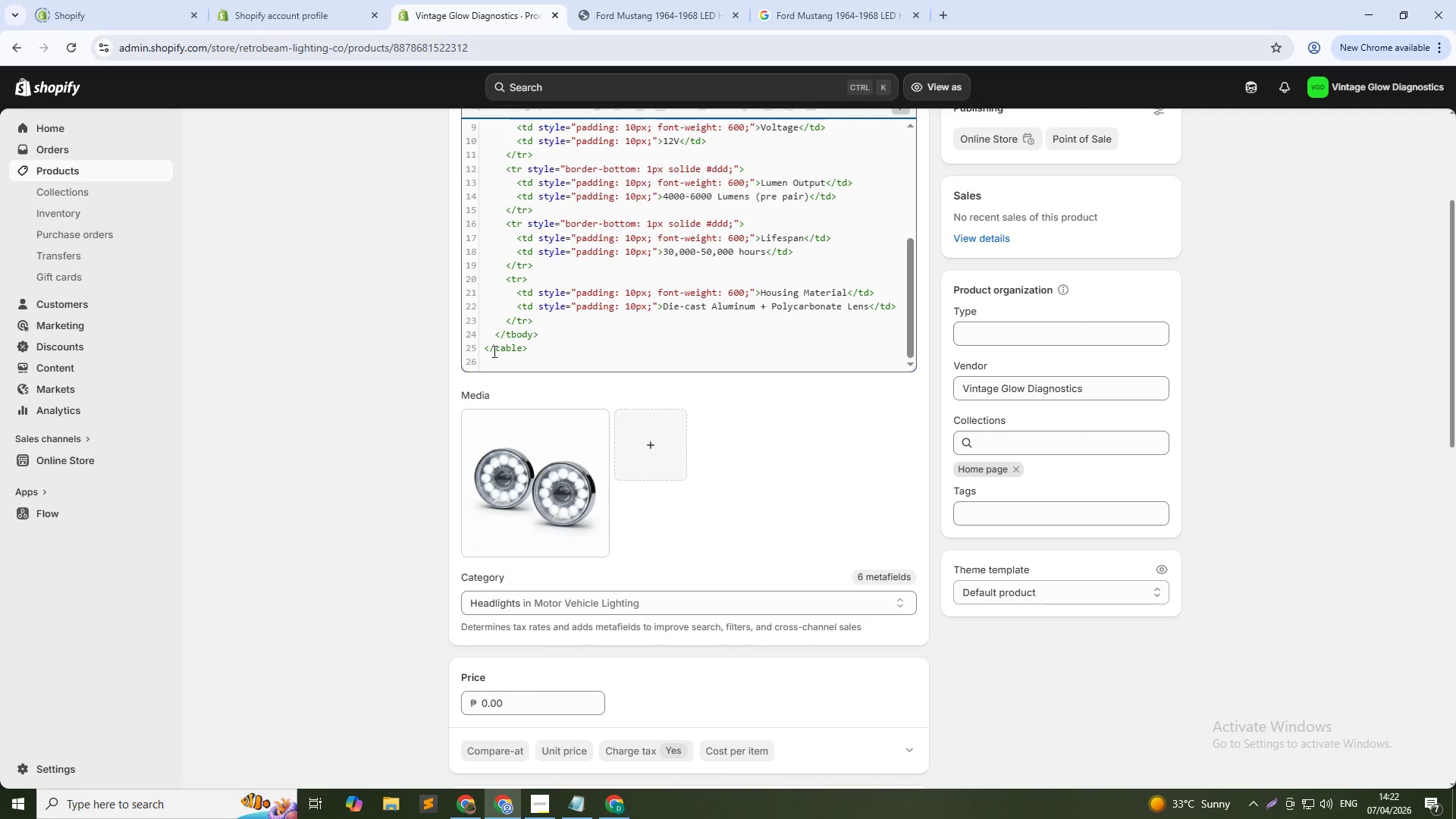 
left_click([493, 357])
 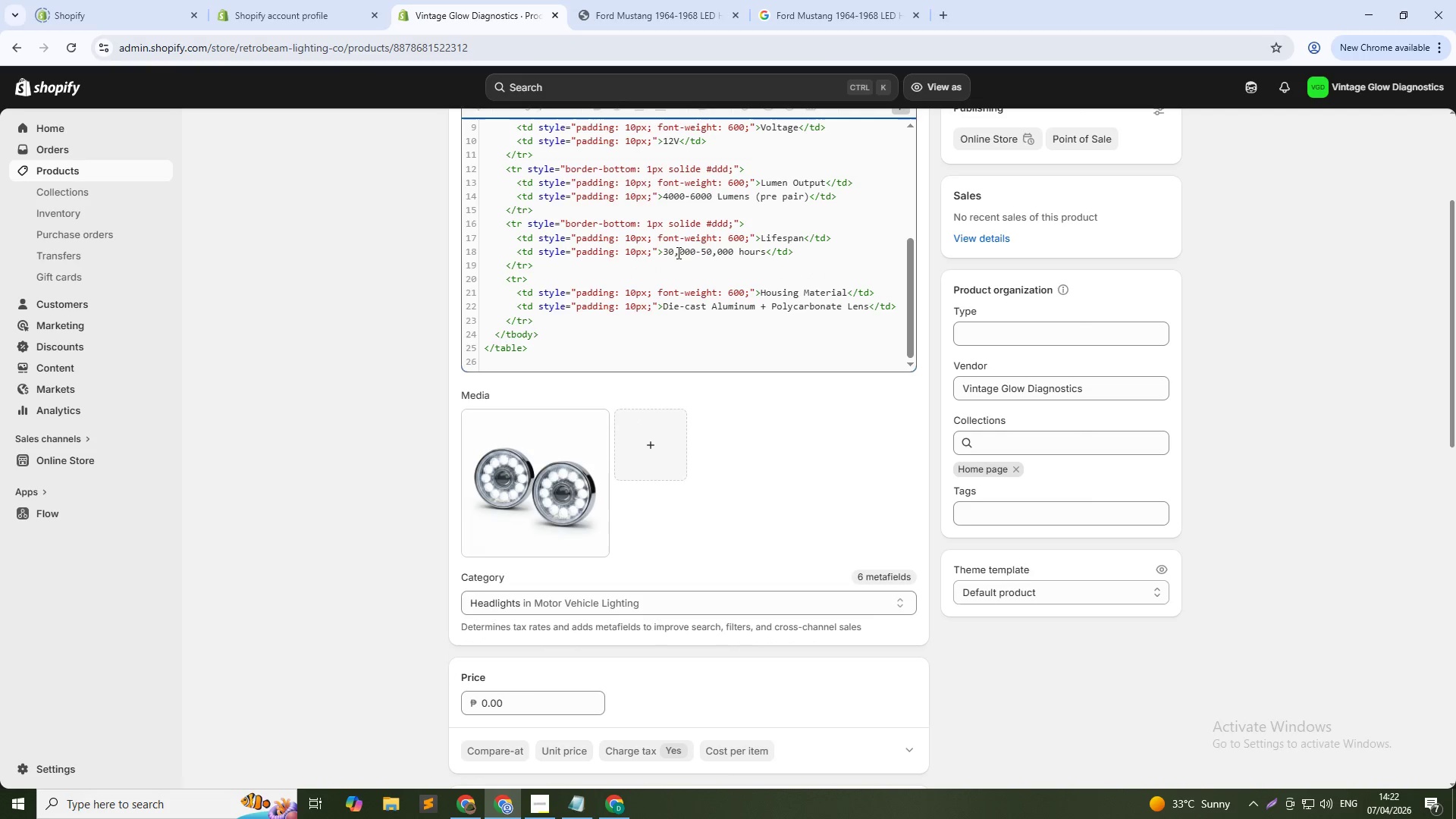 
scroll: coordinate [920, 151], scroll_direction: up, amount: 3.0
 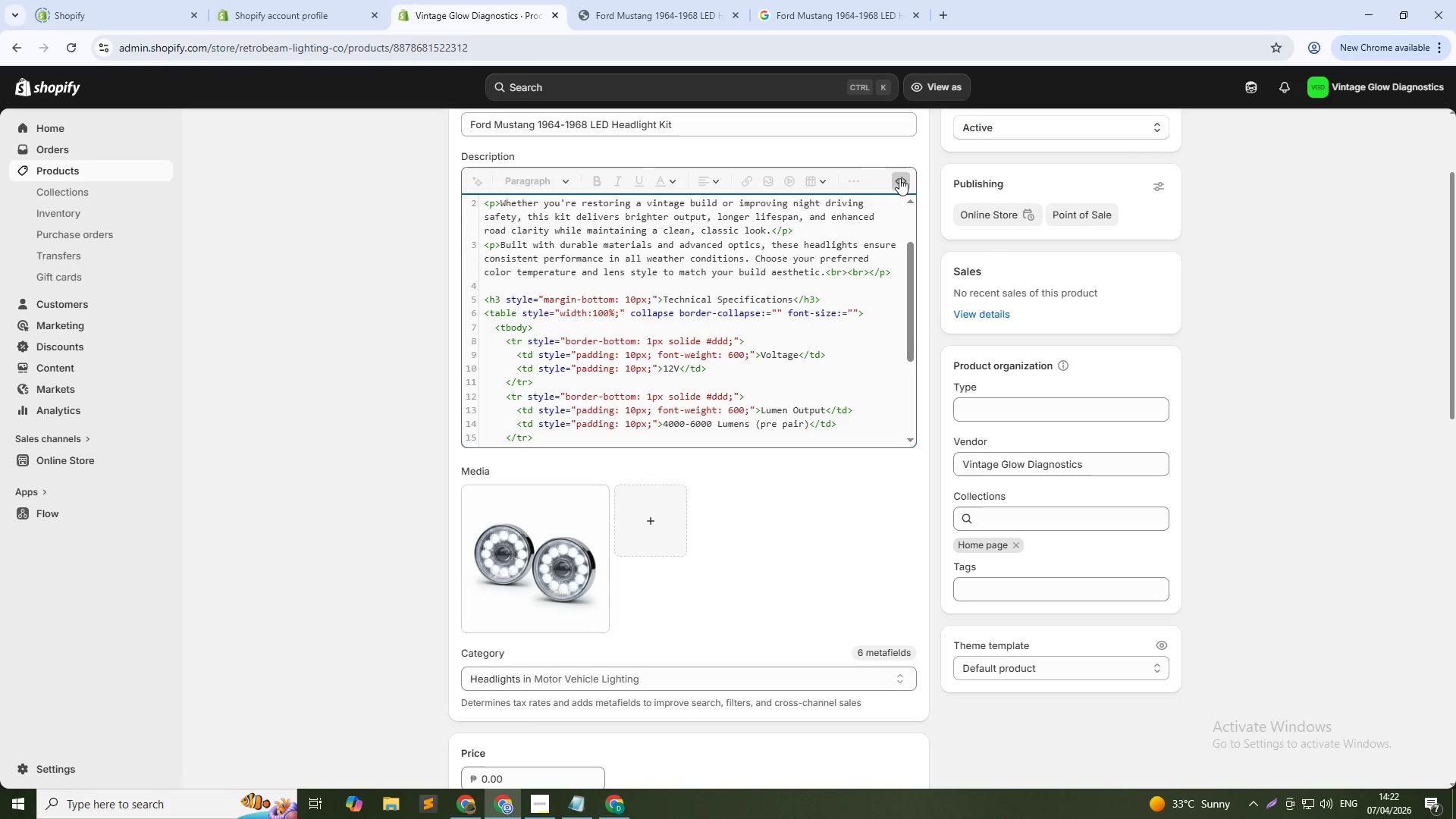 
left_click([899, 178])
 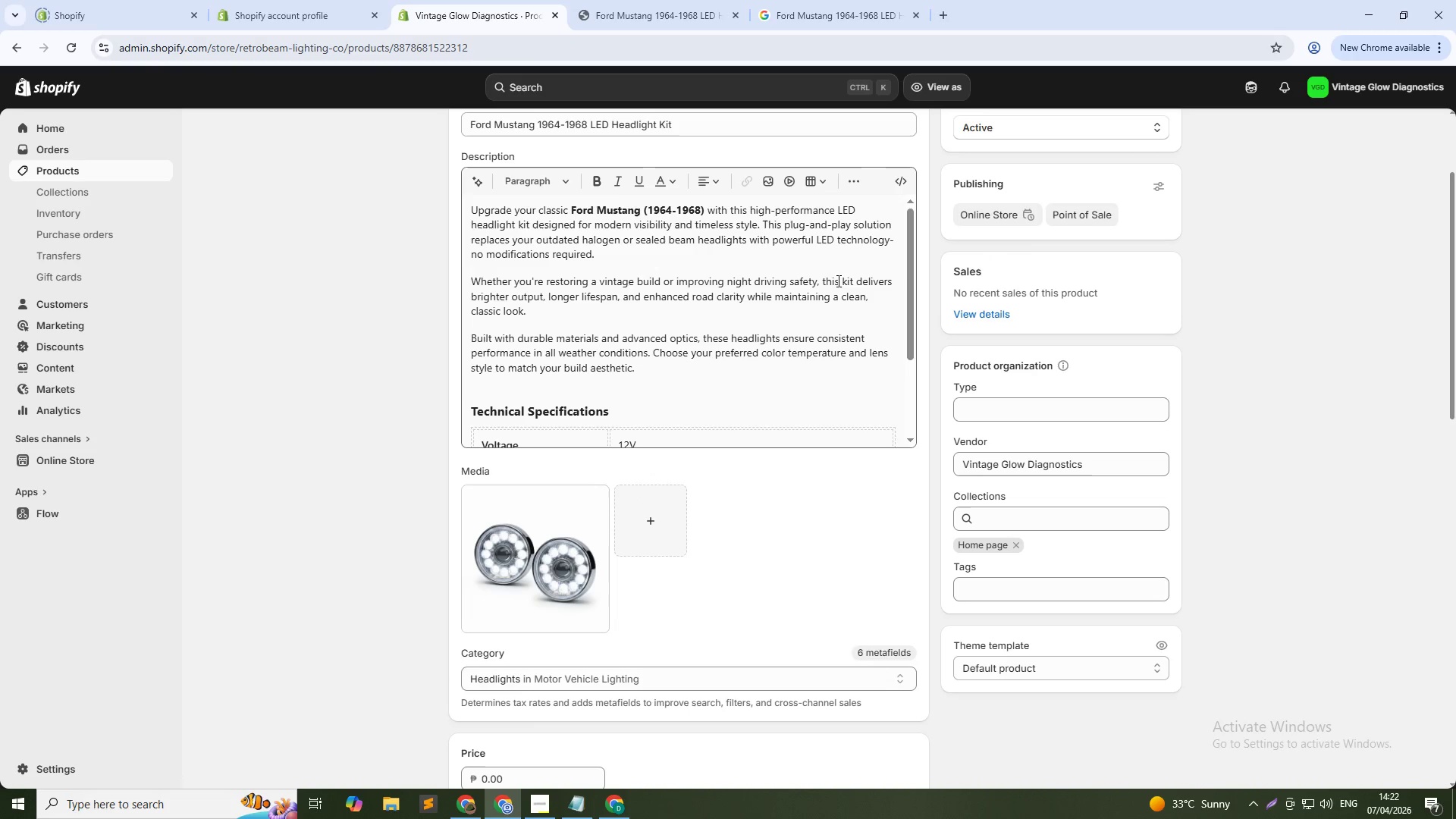 
scroll: coordinate [689, 428], scroll_direction: down, amount: 5.0
 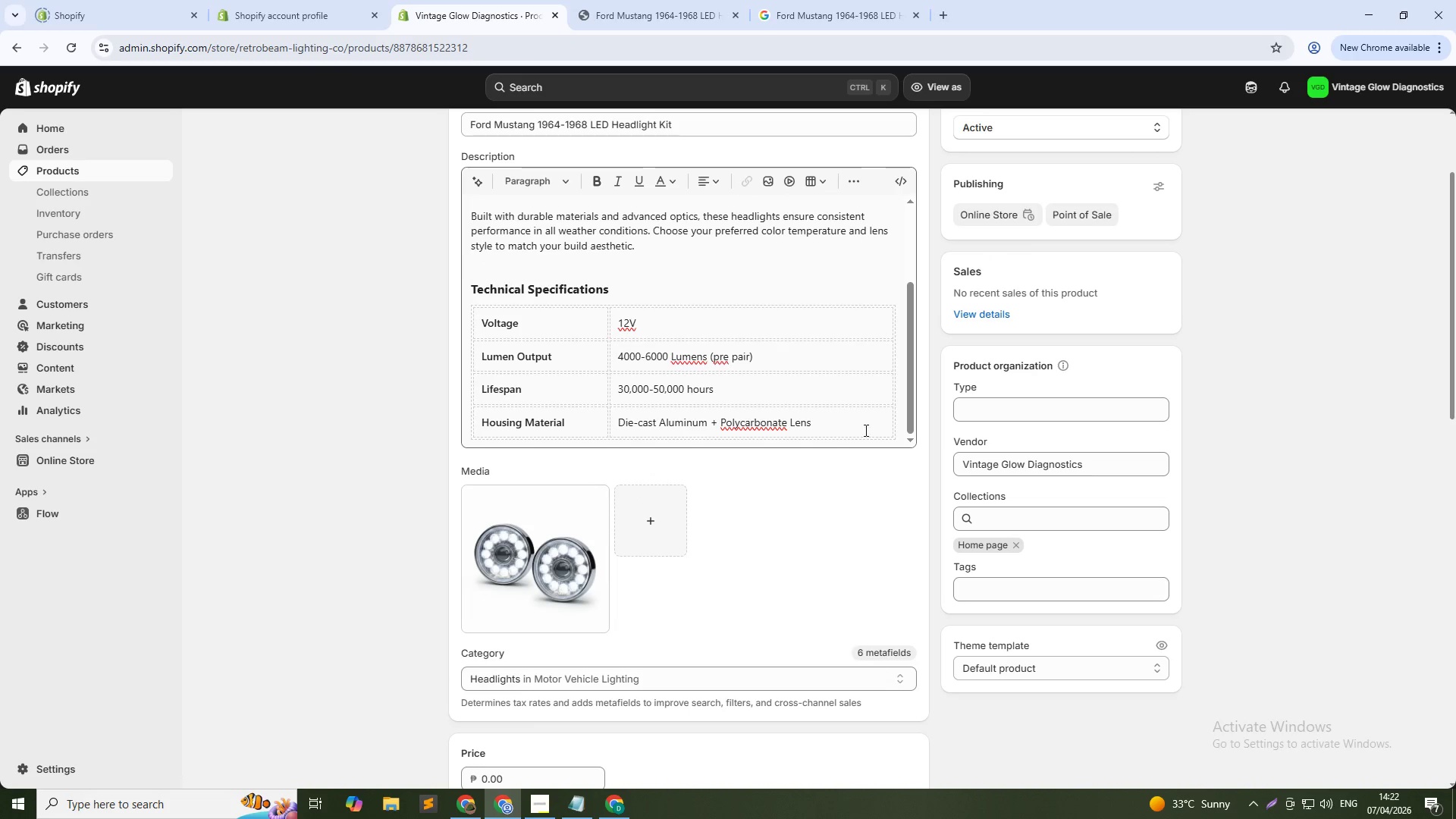 
left_click([864, 430])
 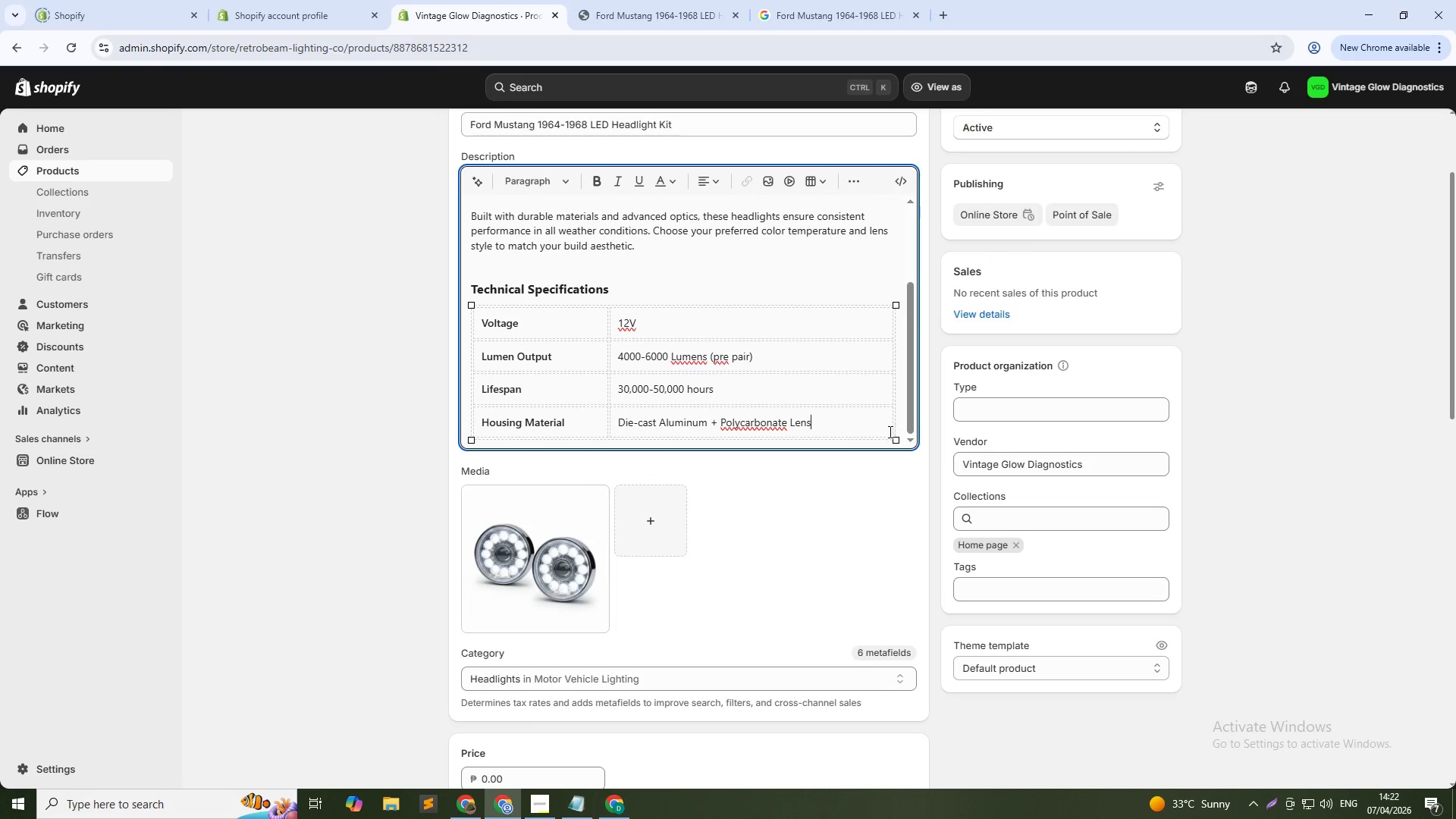 
left_click([890, 432])
 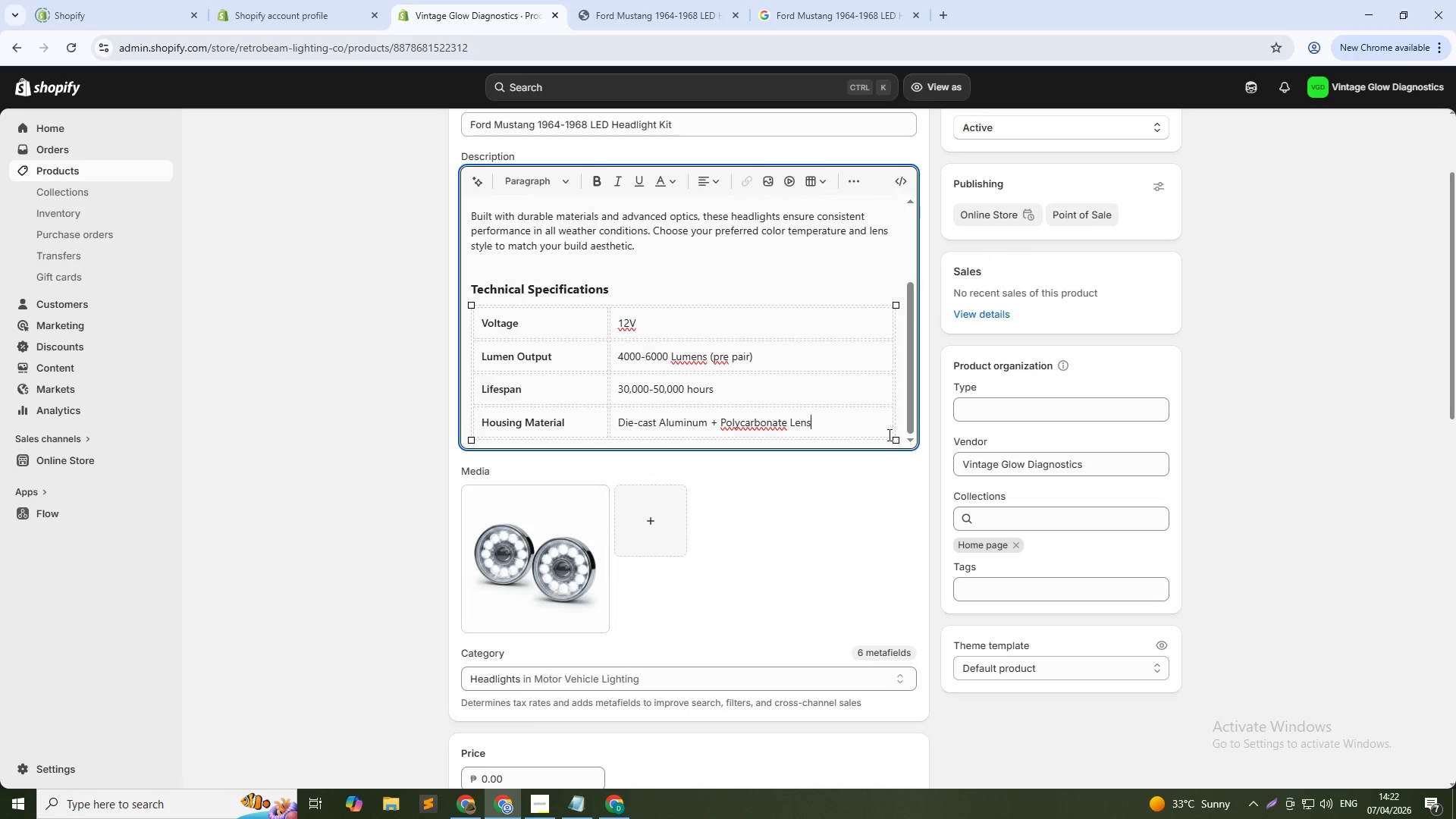 
scroll: coordinate [885, 425], scroll_direction: down, amount: 3.0
 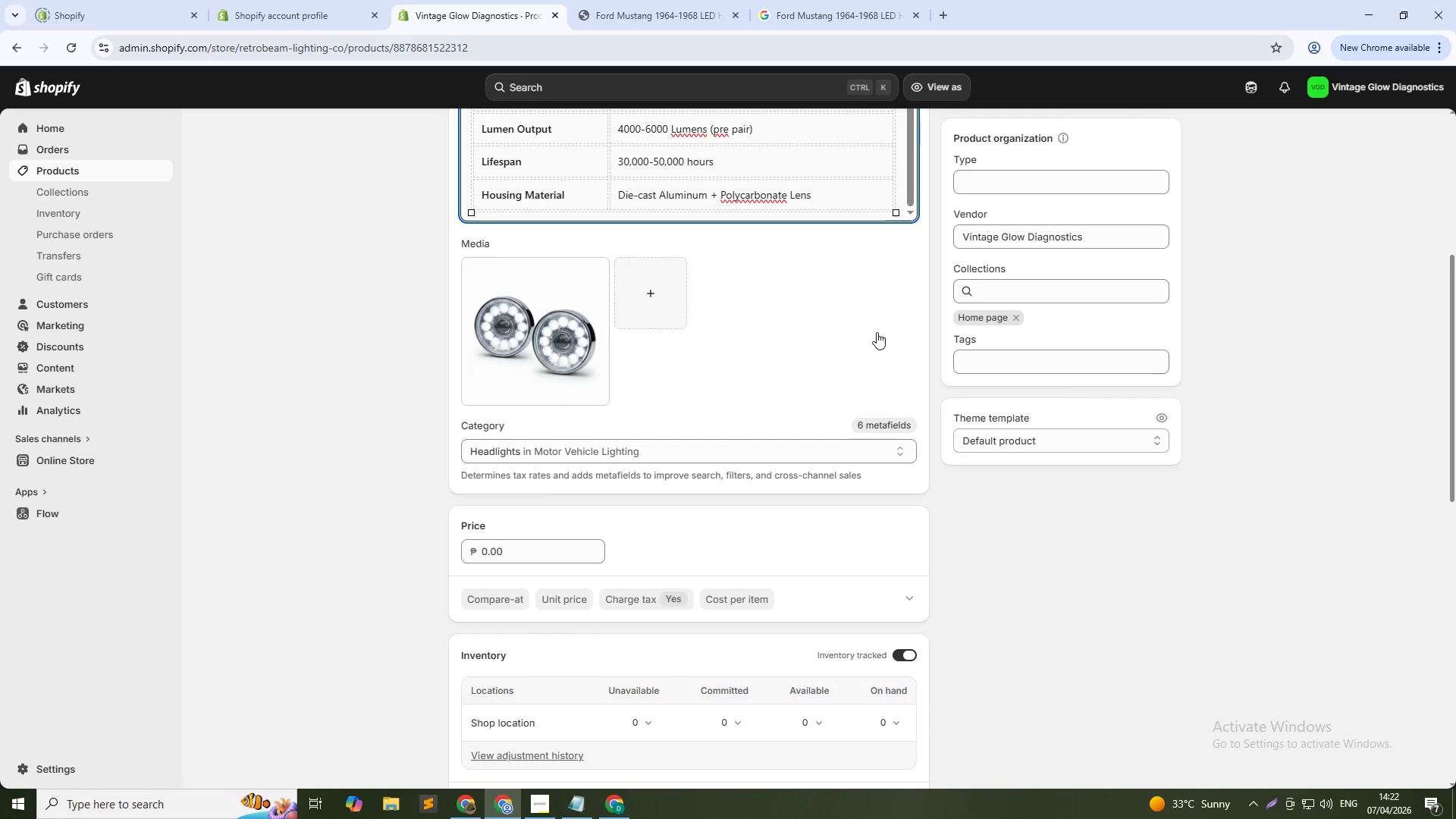 
scroll: coordinate [877, 332], scroll_direction: up, amount: 2.0
 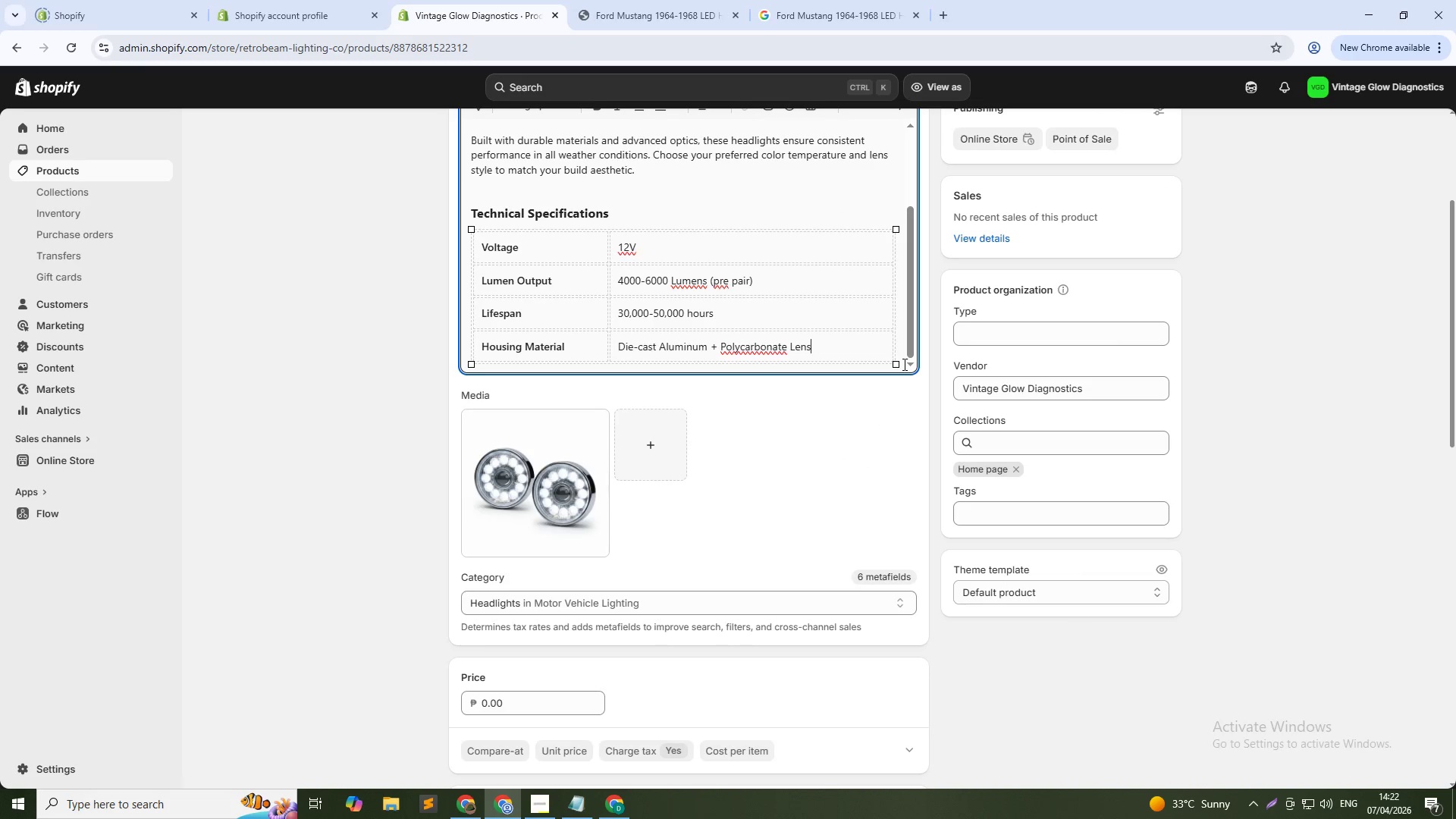 
left_click([903, 364])
 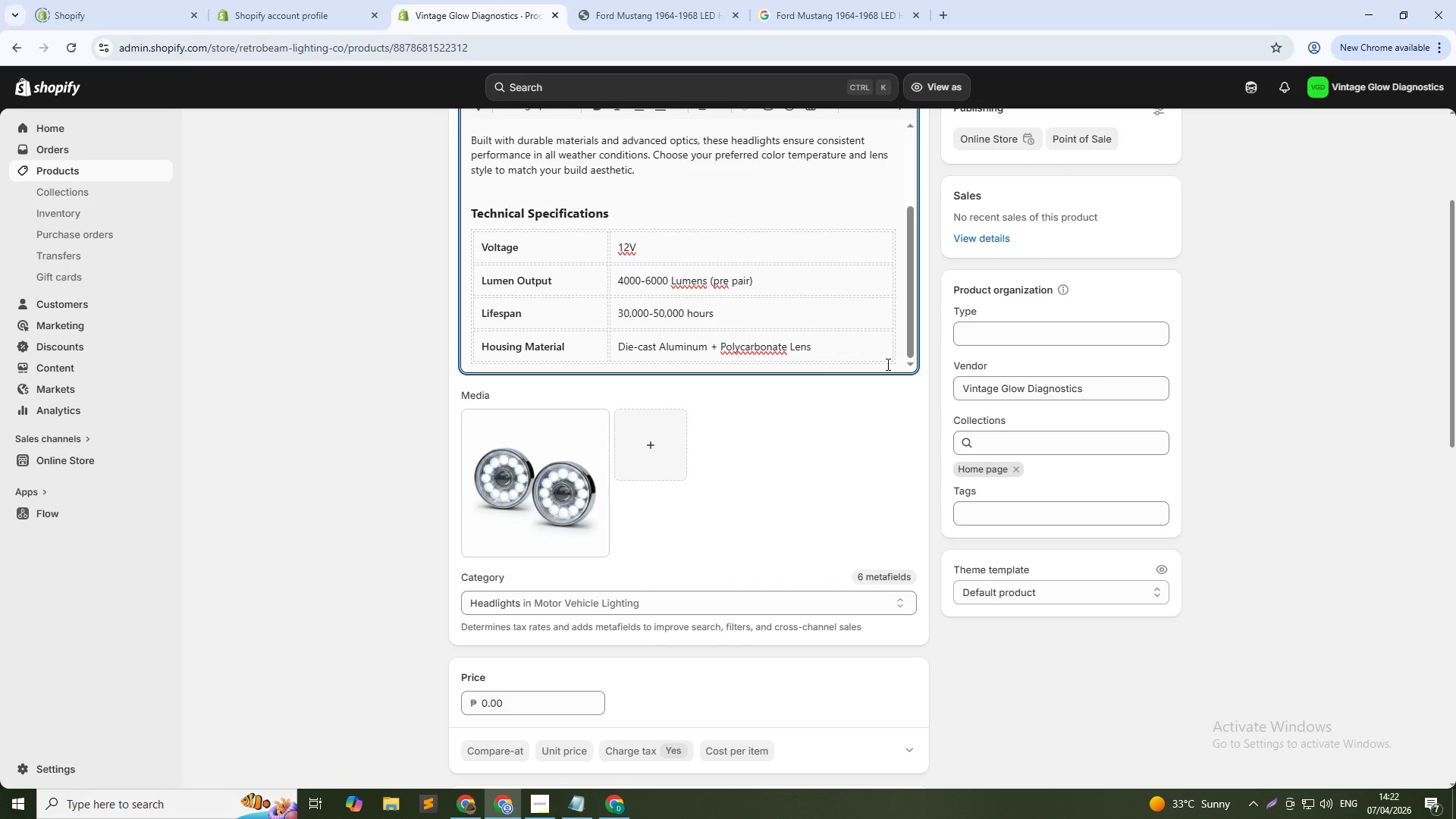 
key(NumpadEnter)
 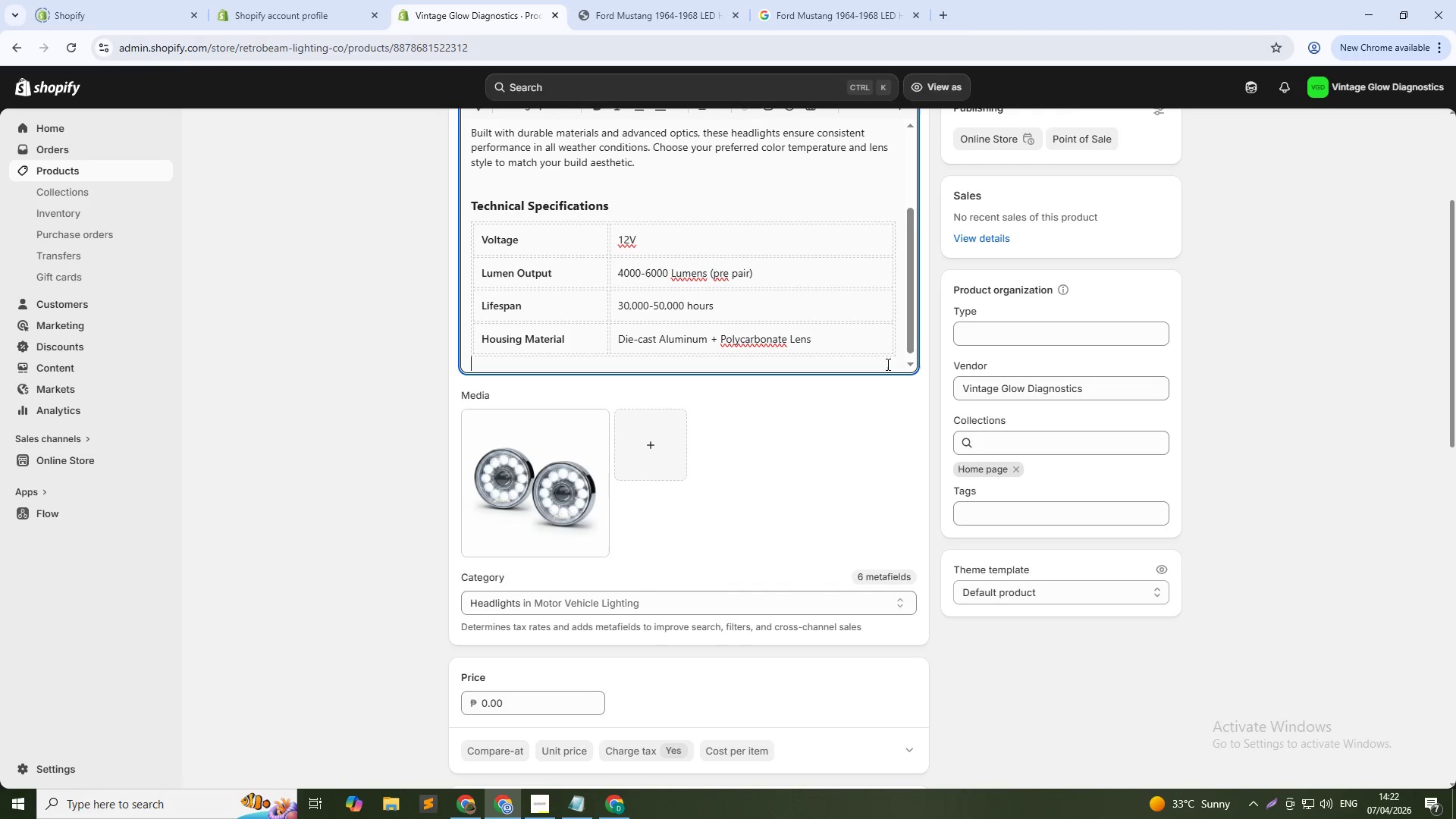 
key(NumpadEnter)
 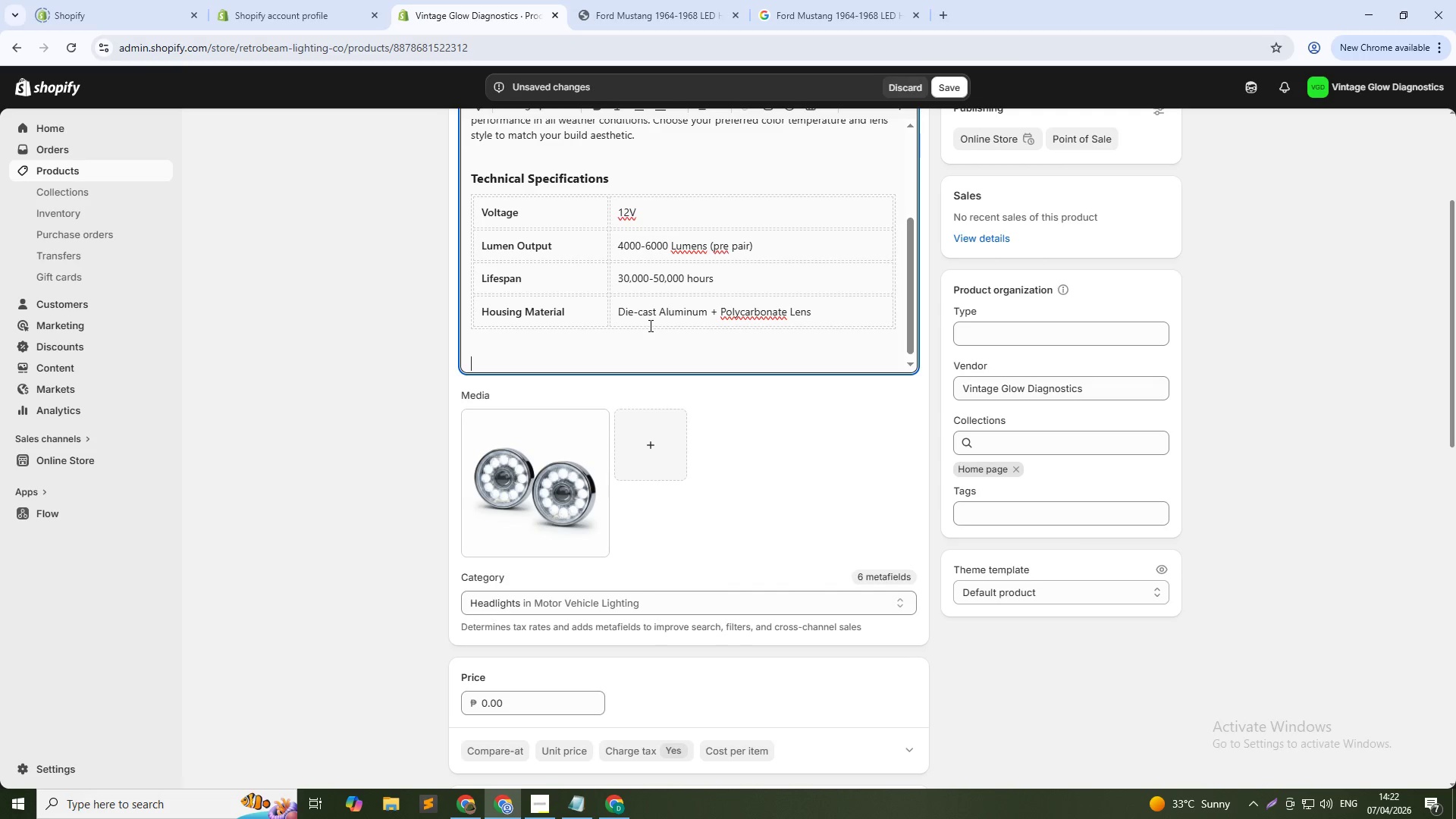 
wait(16.91)
 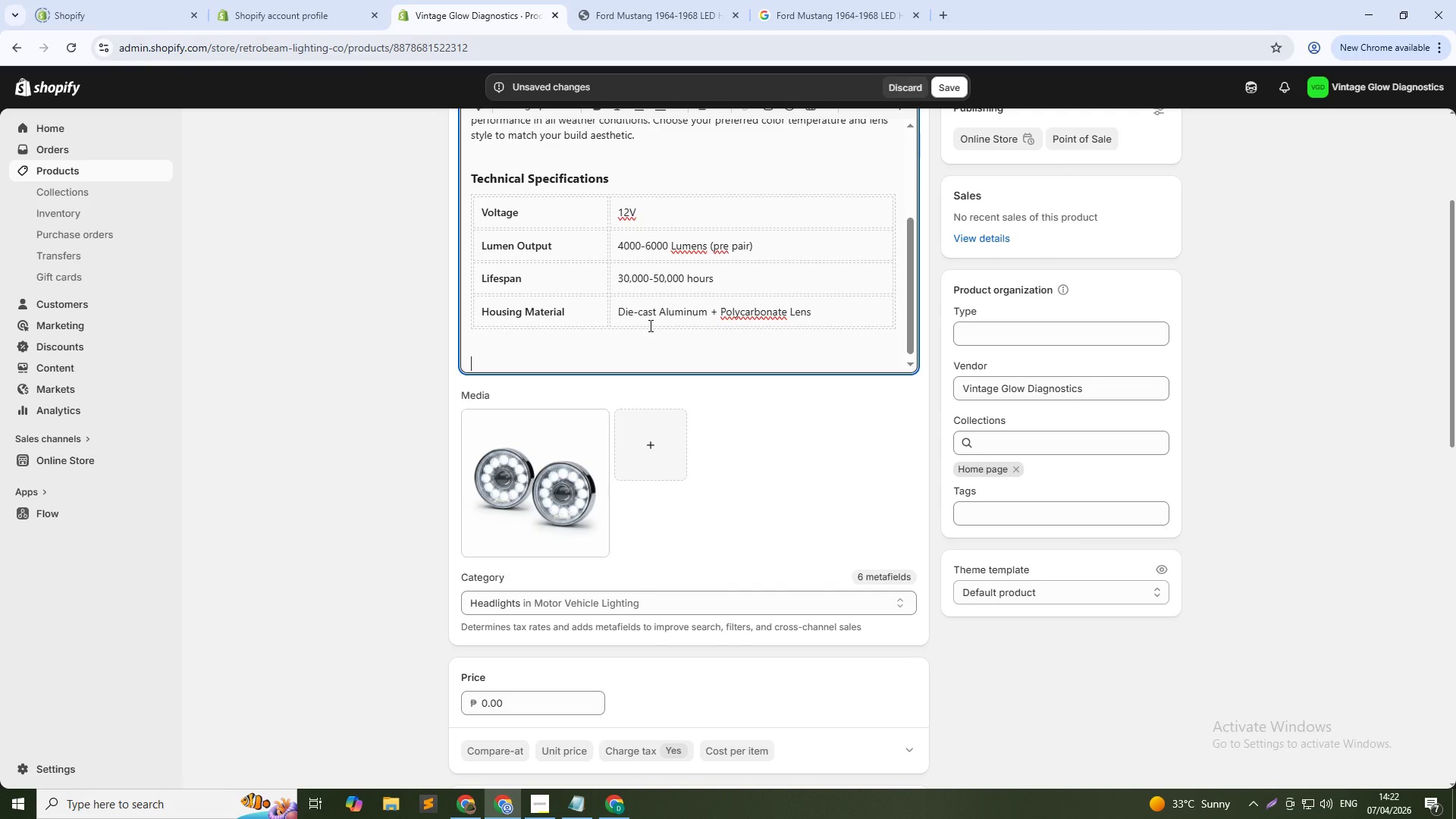 
type(Confirmed Fitment)
 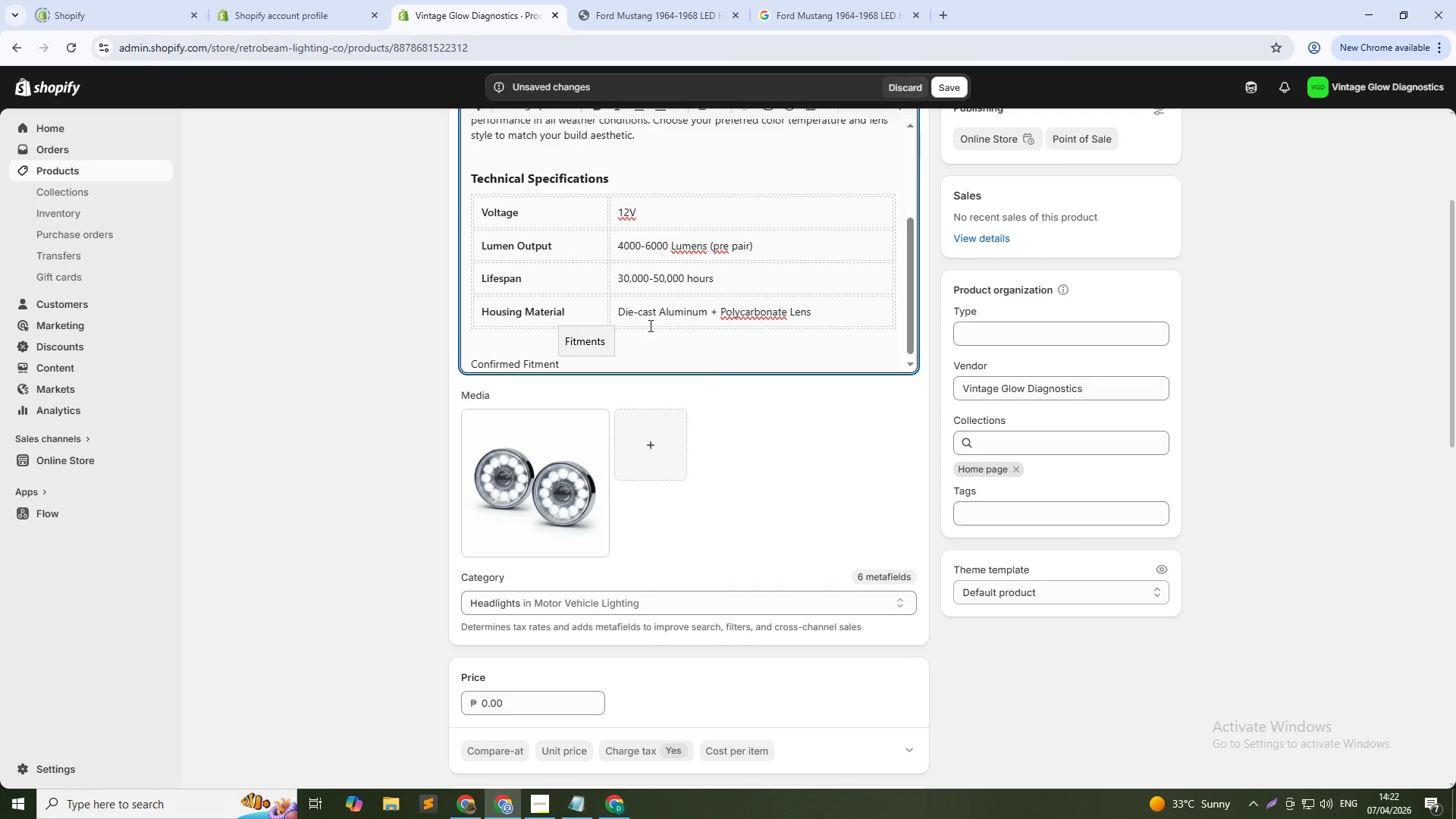 
key(Control+Shift+ArrowLeft)
 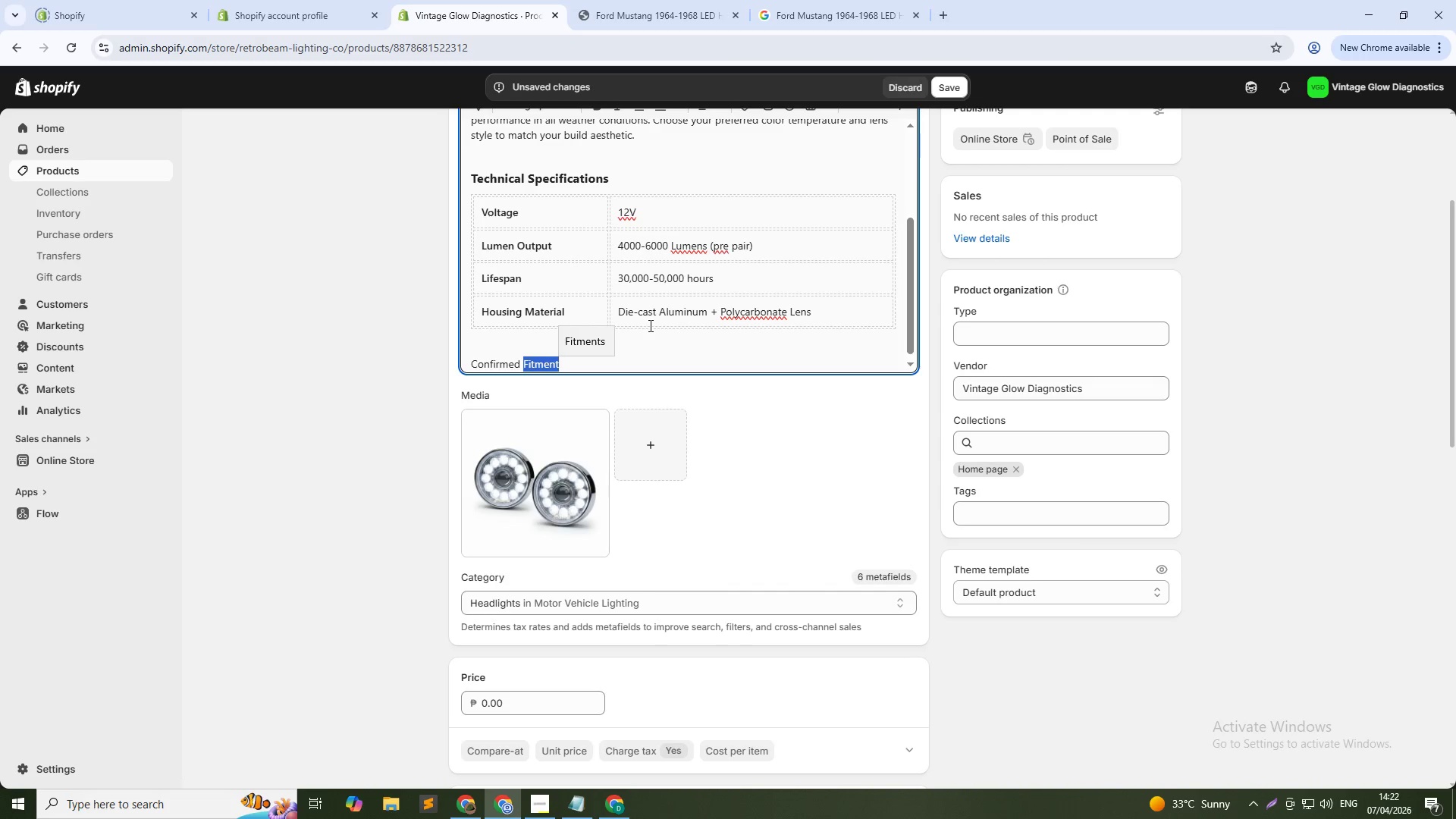 
key(Control+Shift+ArrowLeft)
 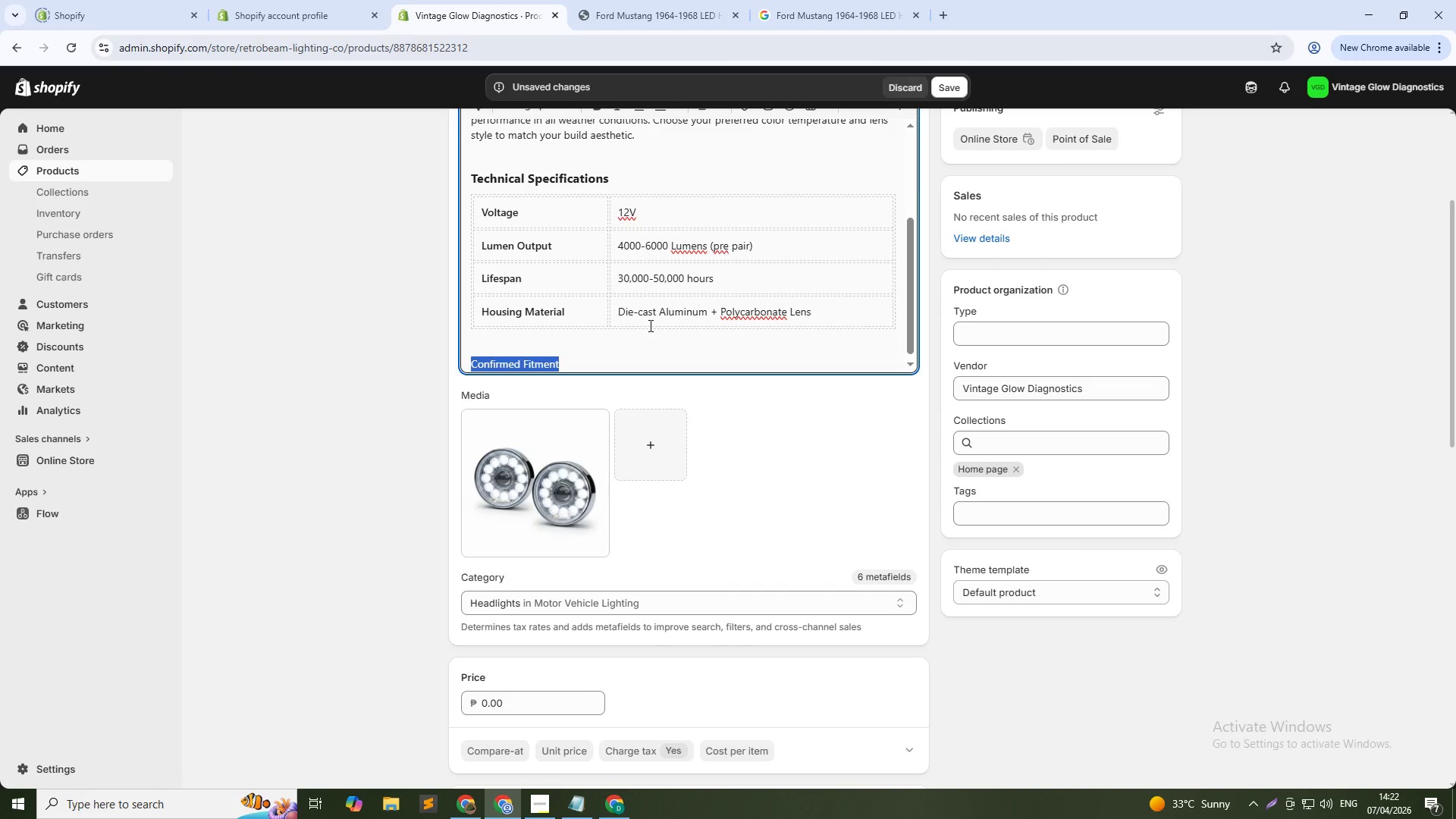 
key(Control+B)
 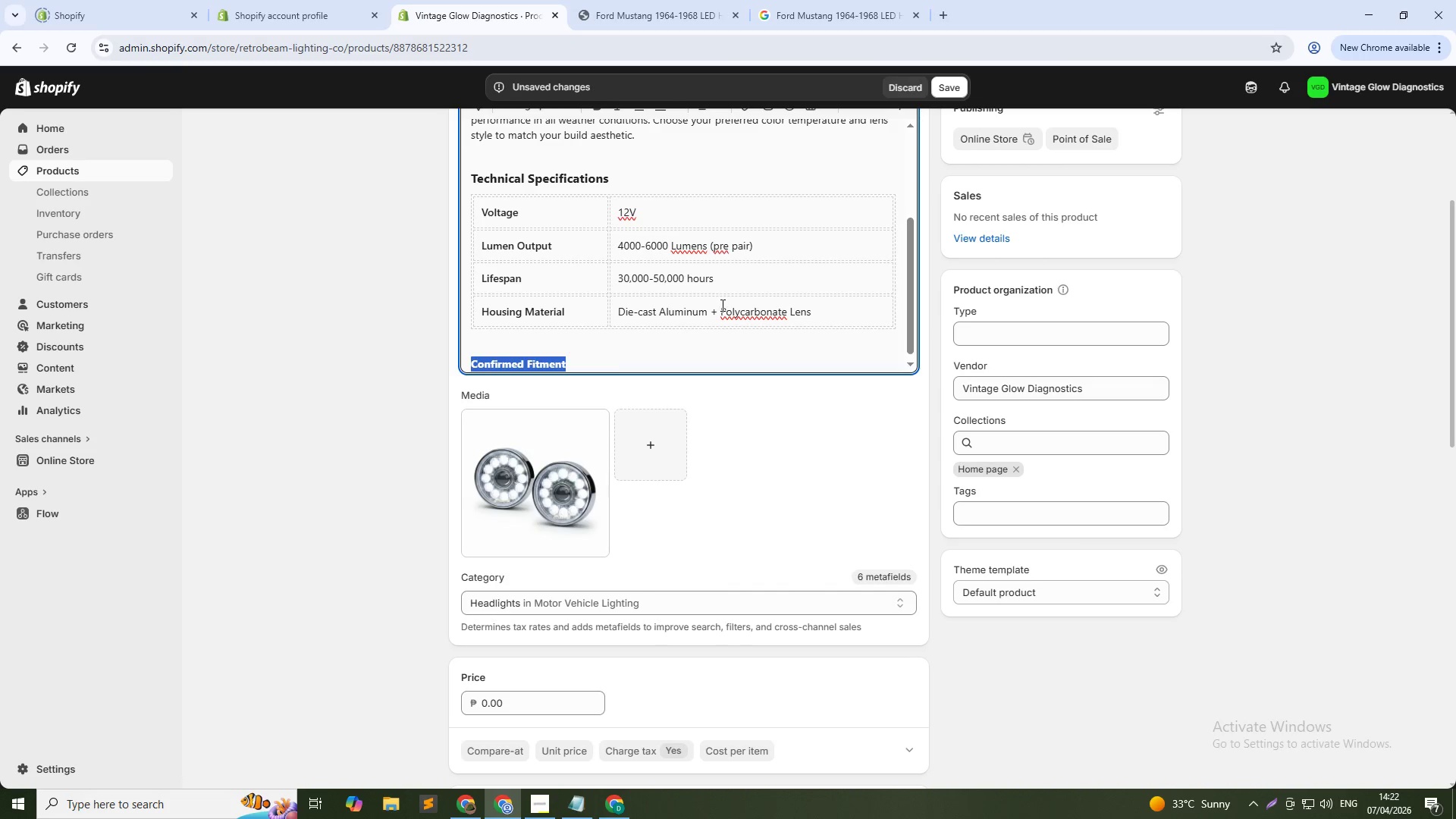 
scroll: coordinate [826, 425], scroll_direction: up, amount: 4.0
 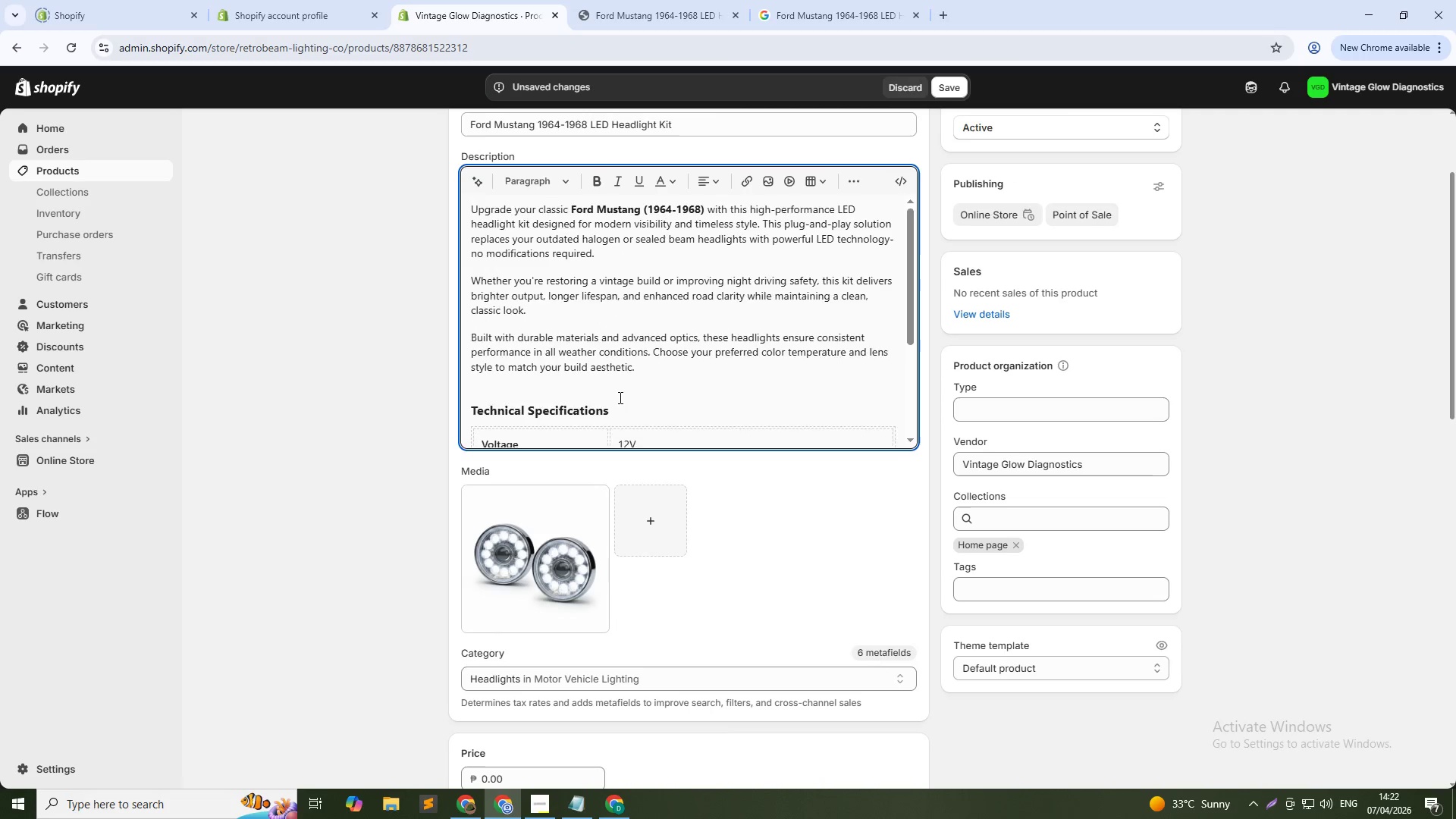 
scroll: coordinate [619, 397], scroll_direction: down, amount: 4.0
 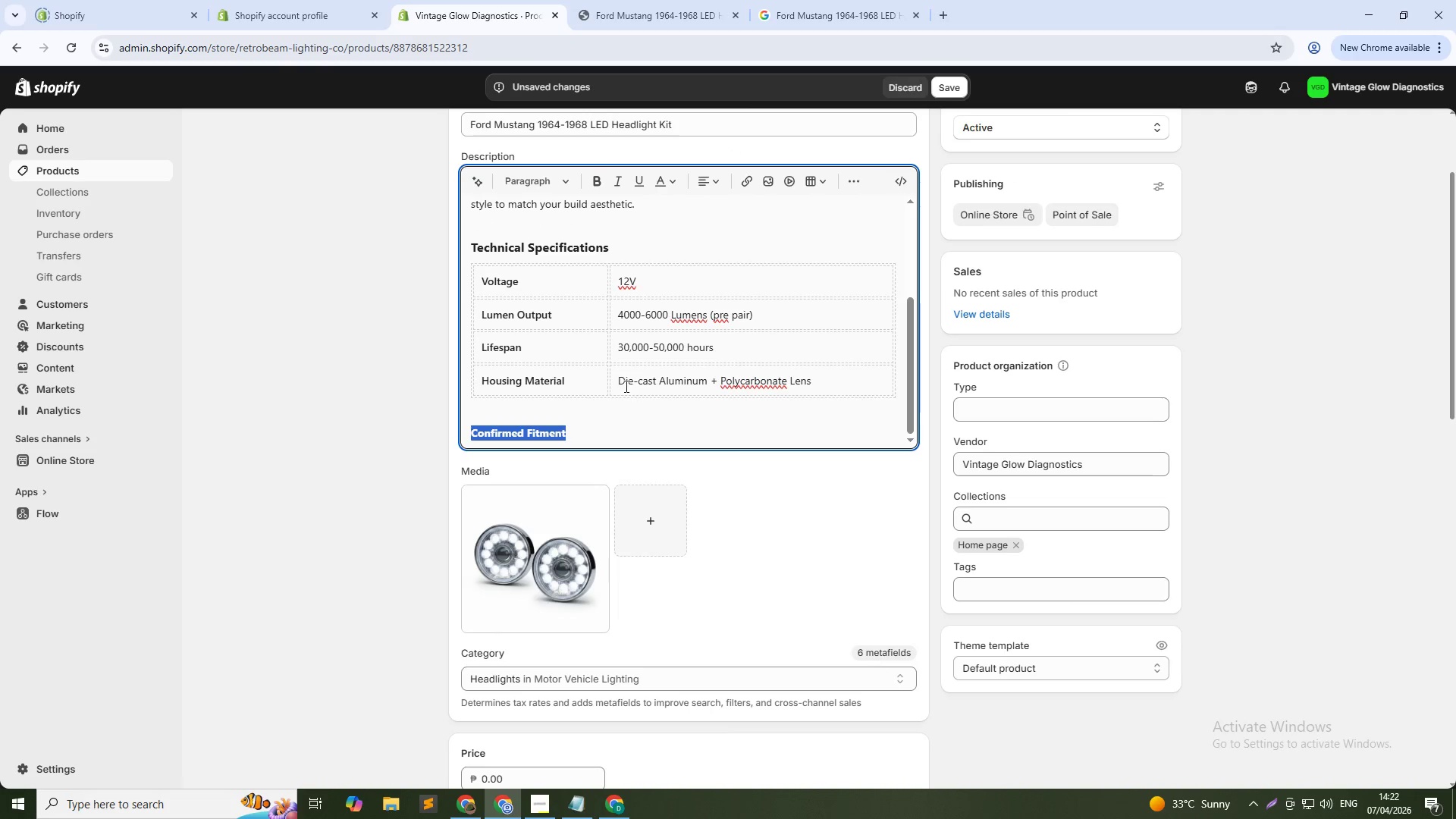 
left_click([576, 433])
 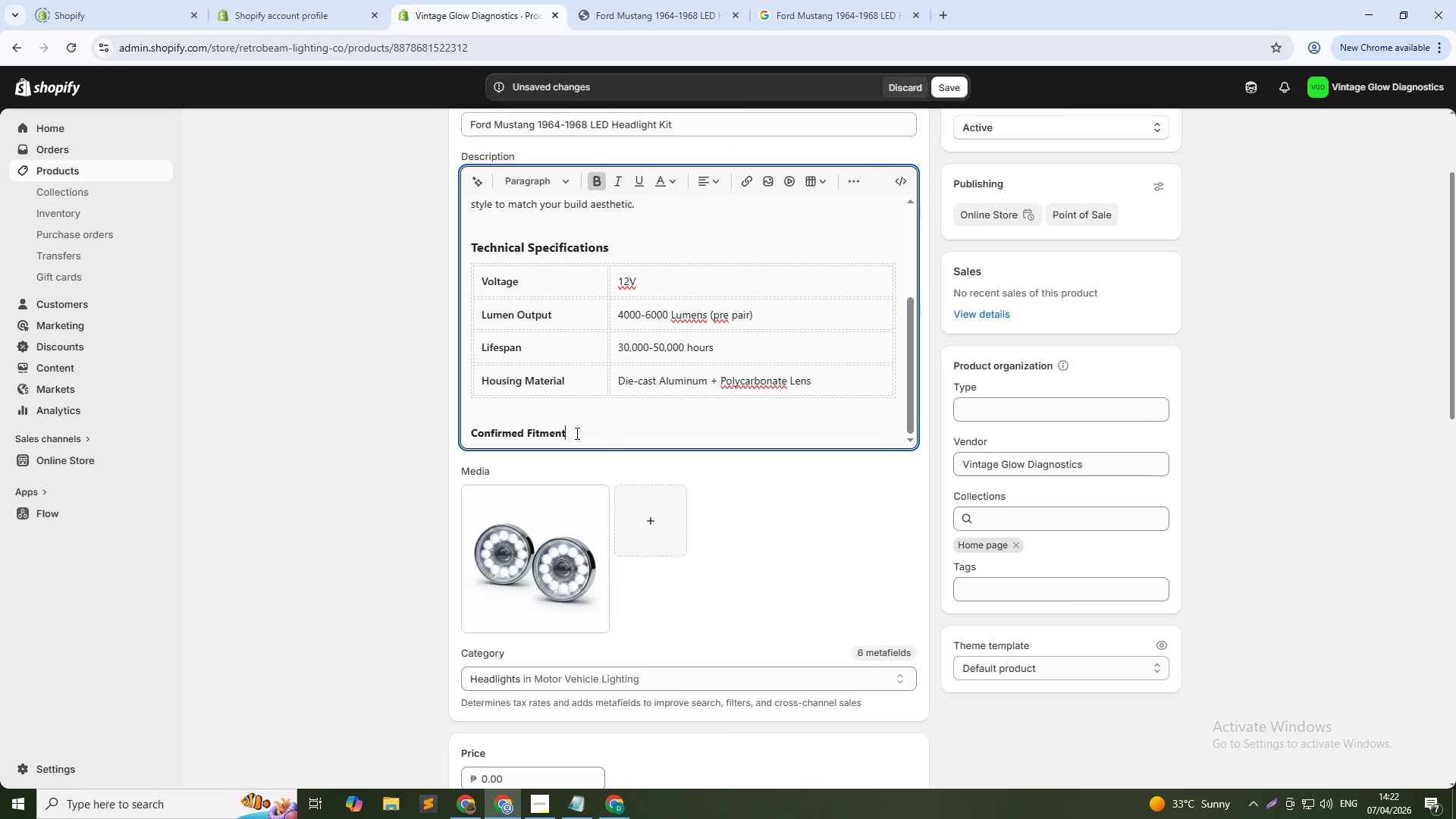 
wait(6.39)
 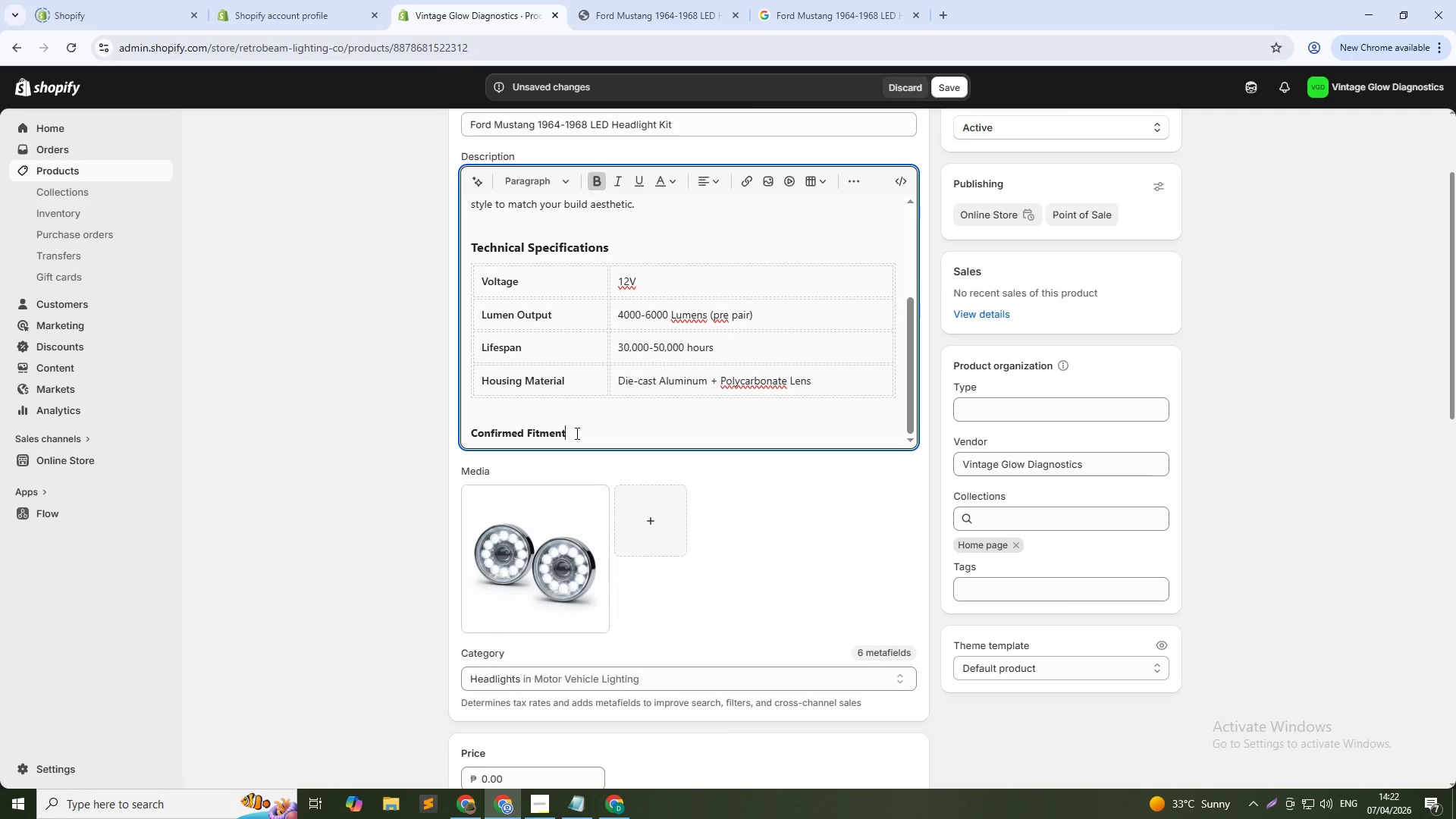 
left_click([586, 245])
 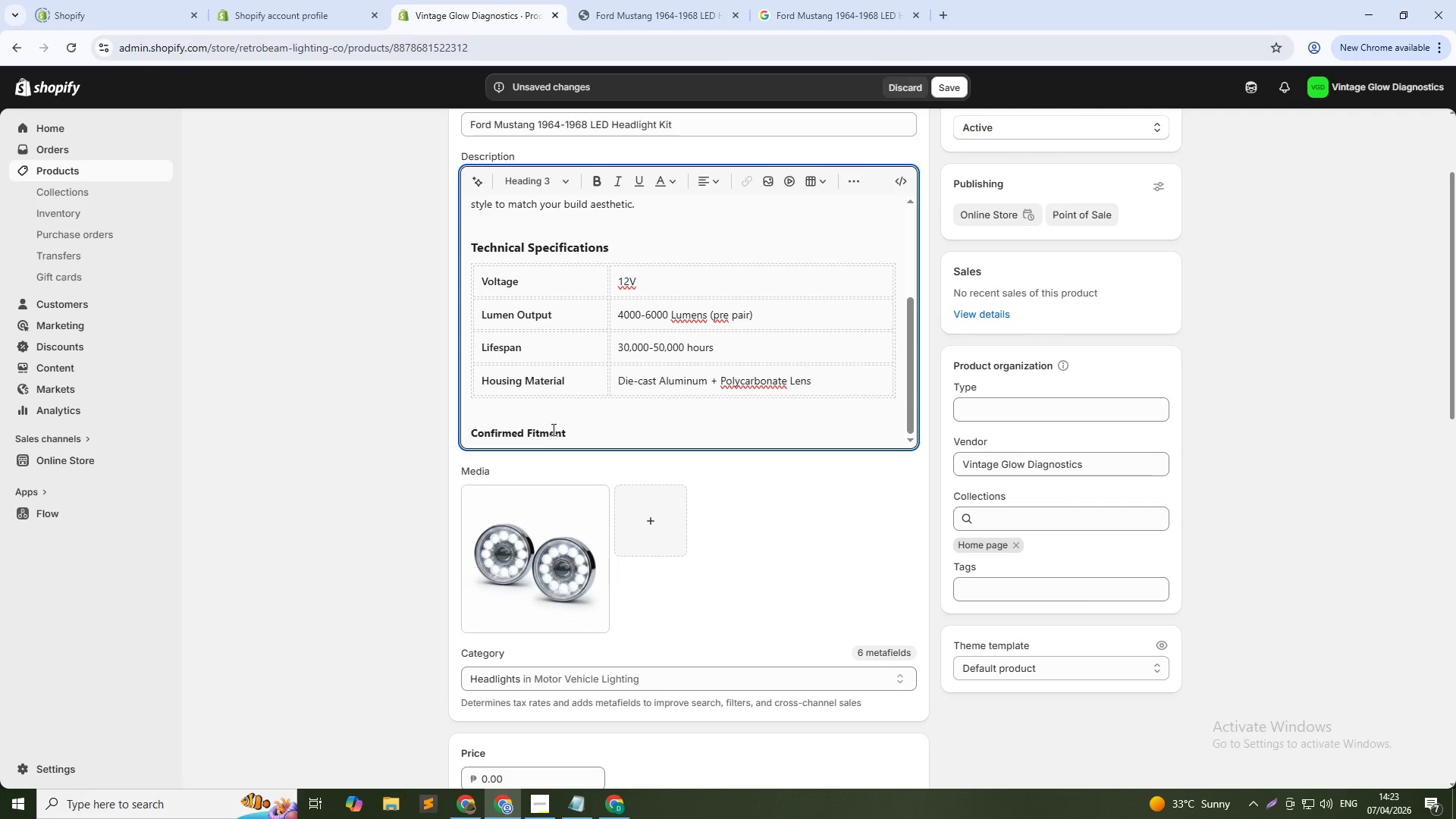 
double_click([552, 431])
 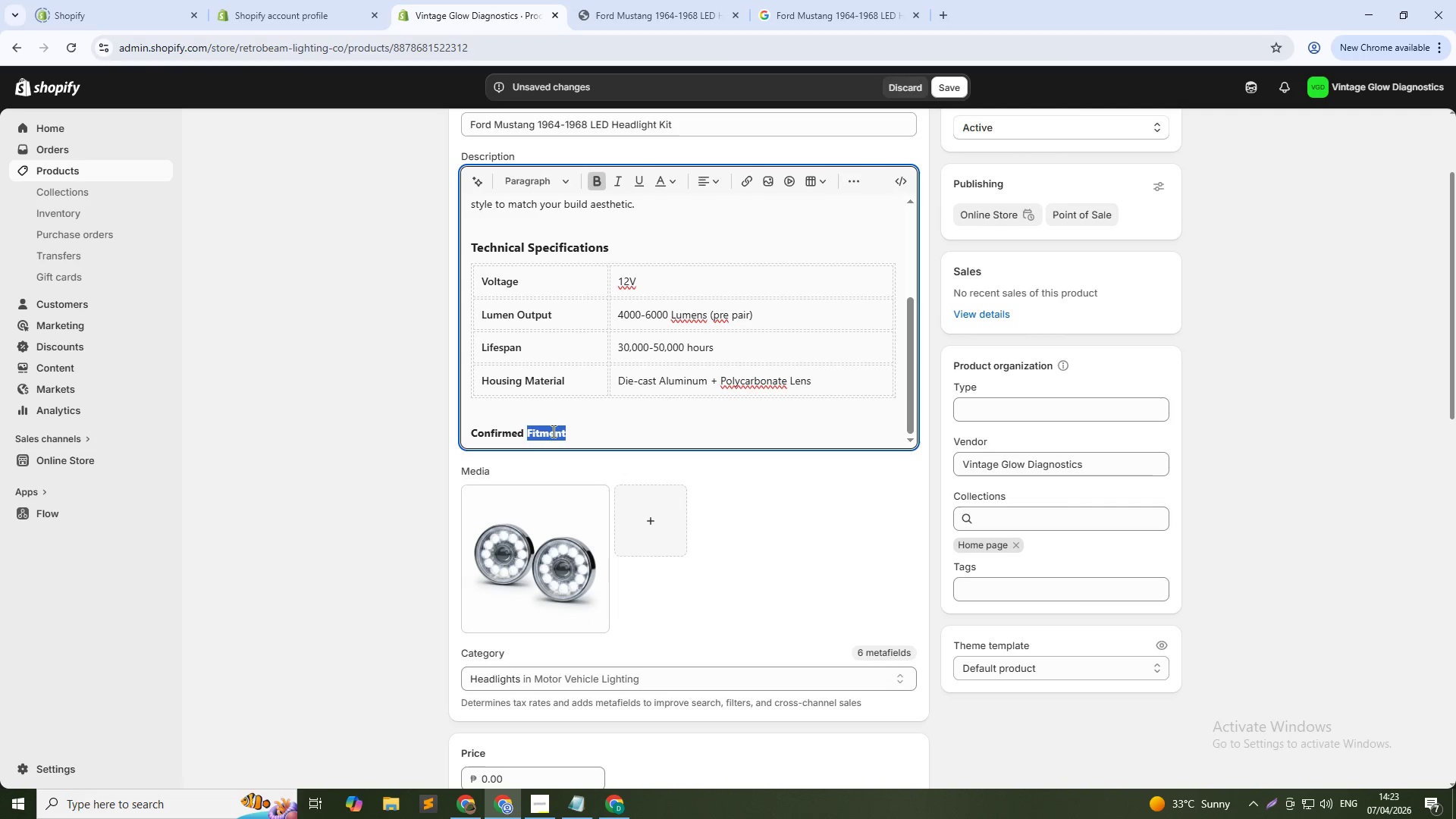 
triple_click([552, 431])
 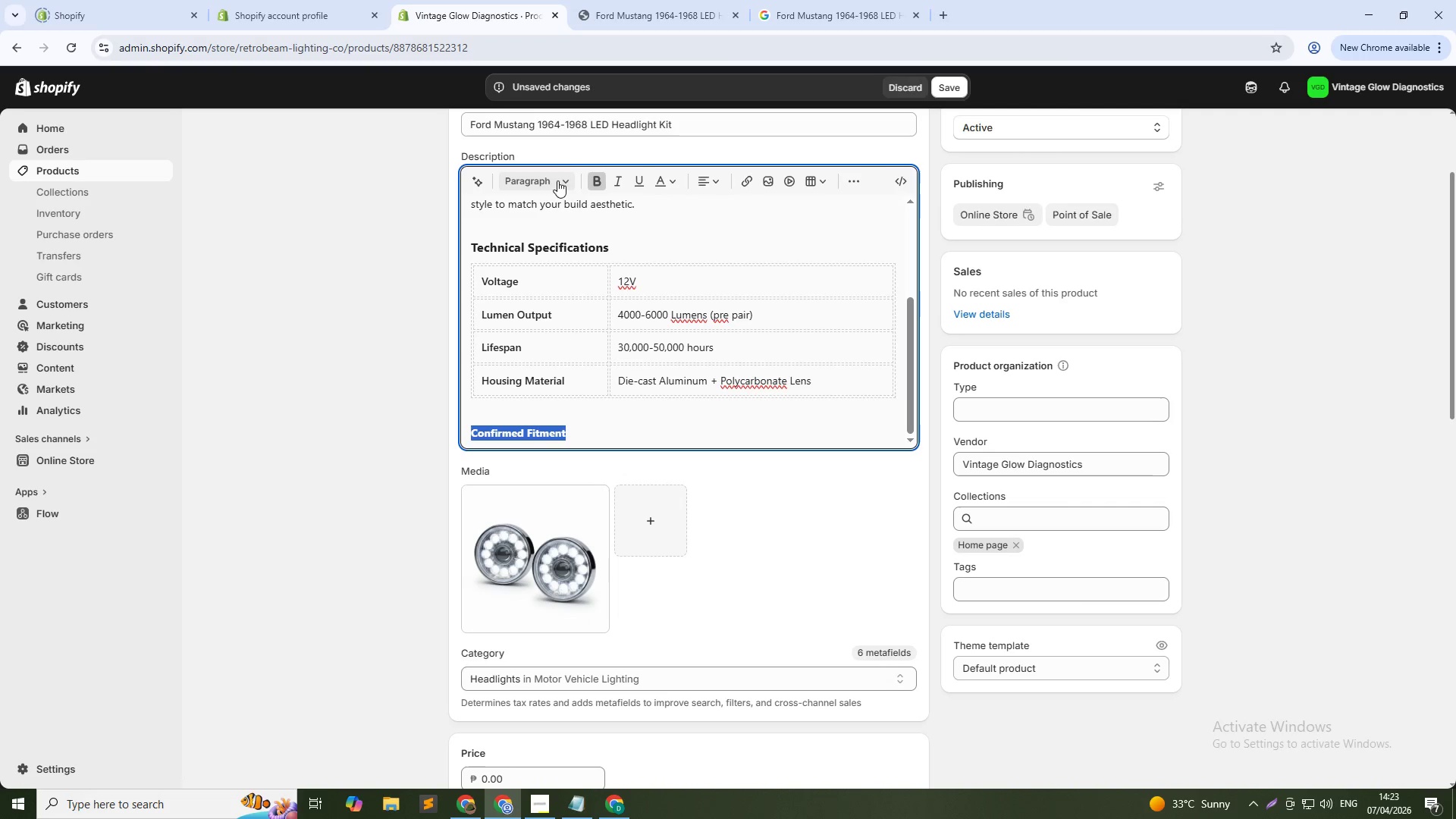 
left_click([567, 184])
 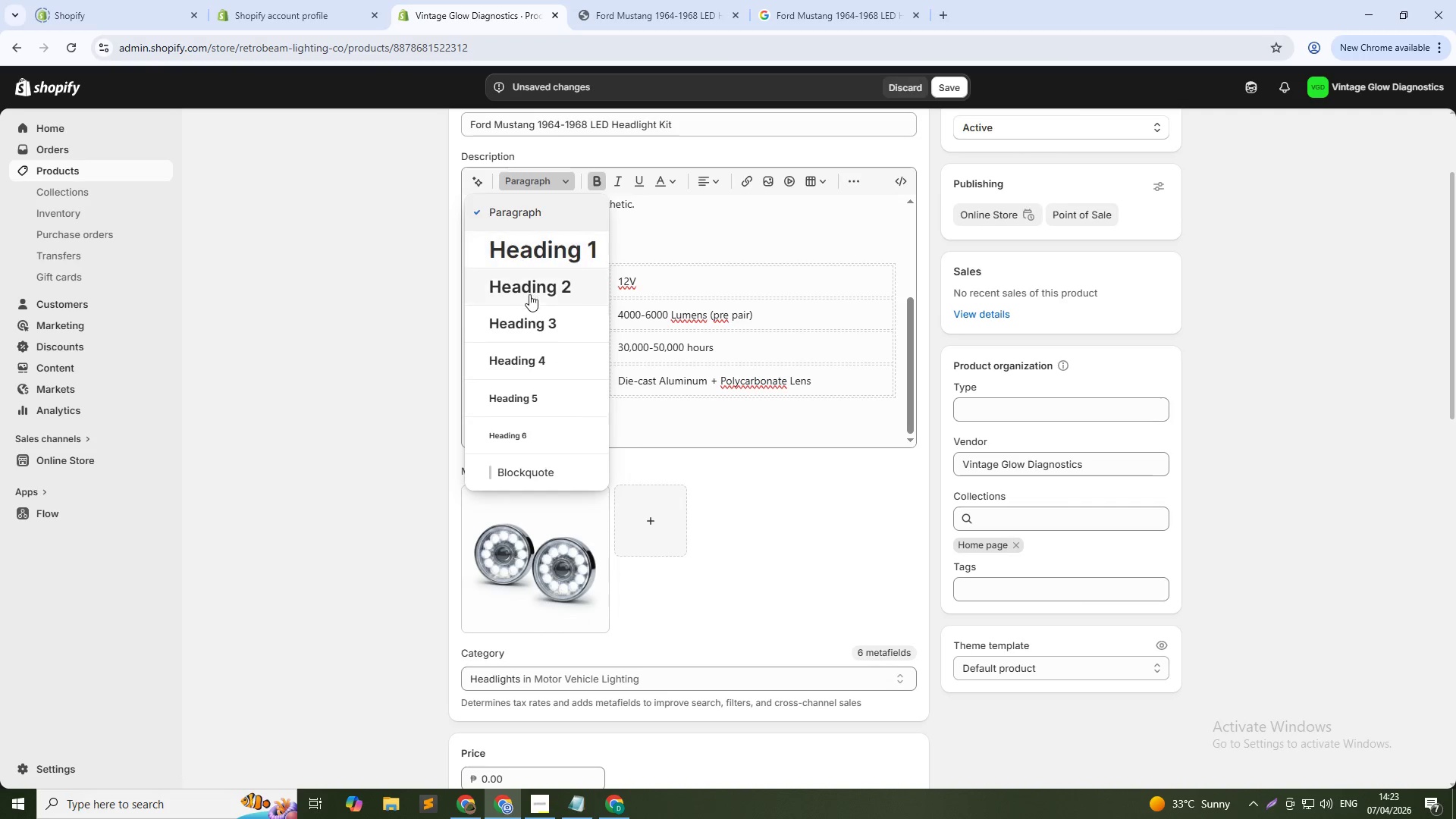 
left_click([538, 325])
 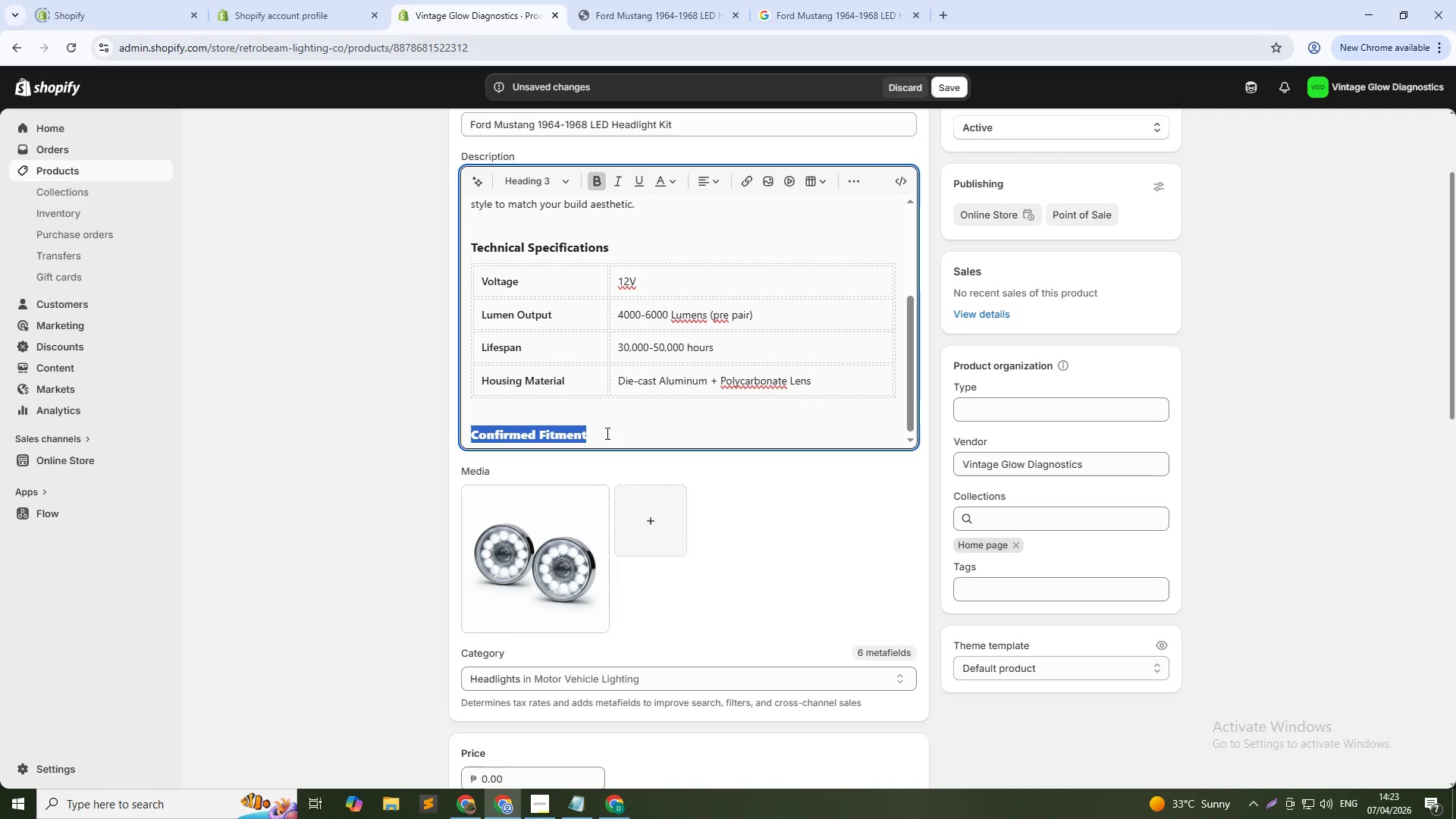 
left_click([606, 433])
 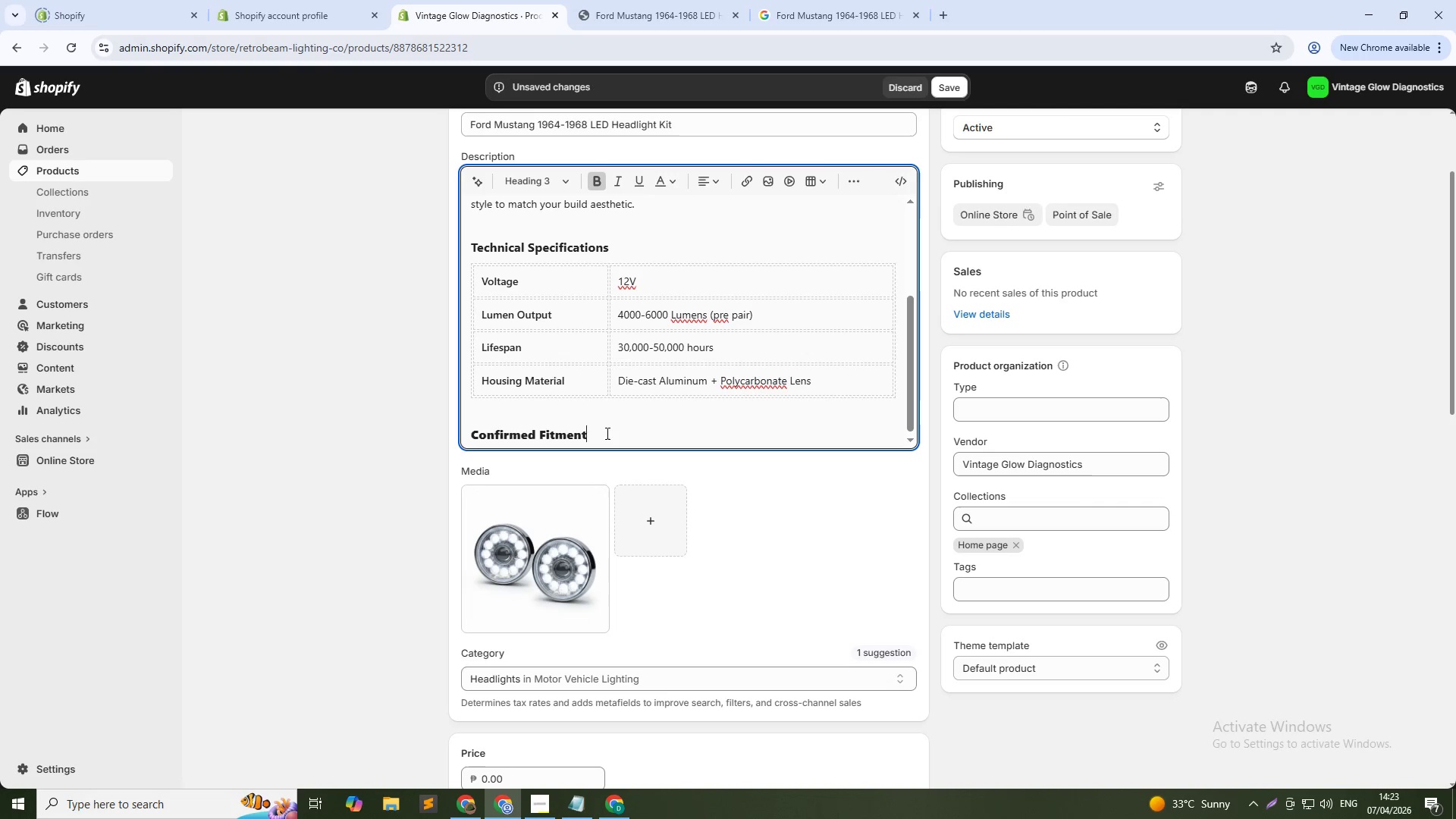 
key(NumpadEnter)
 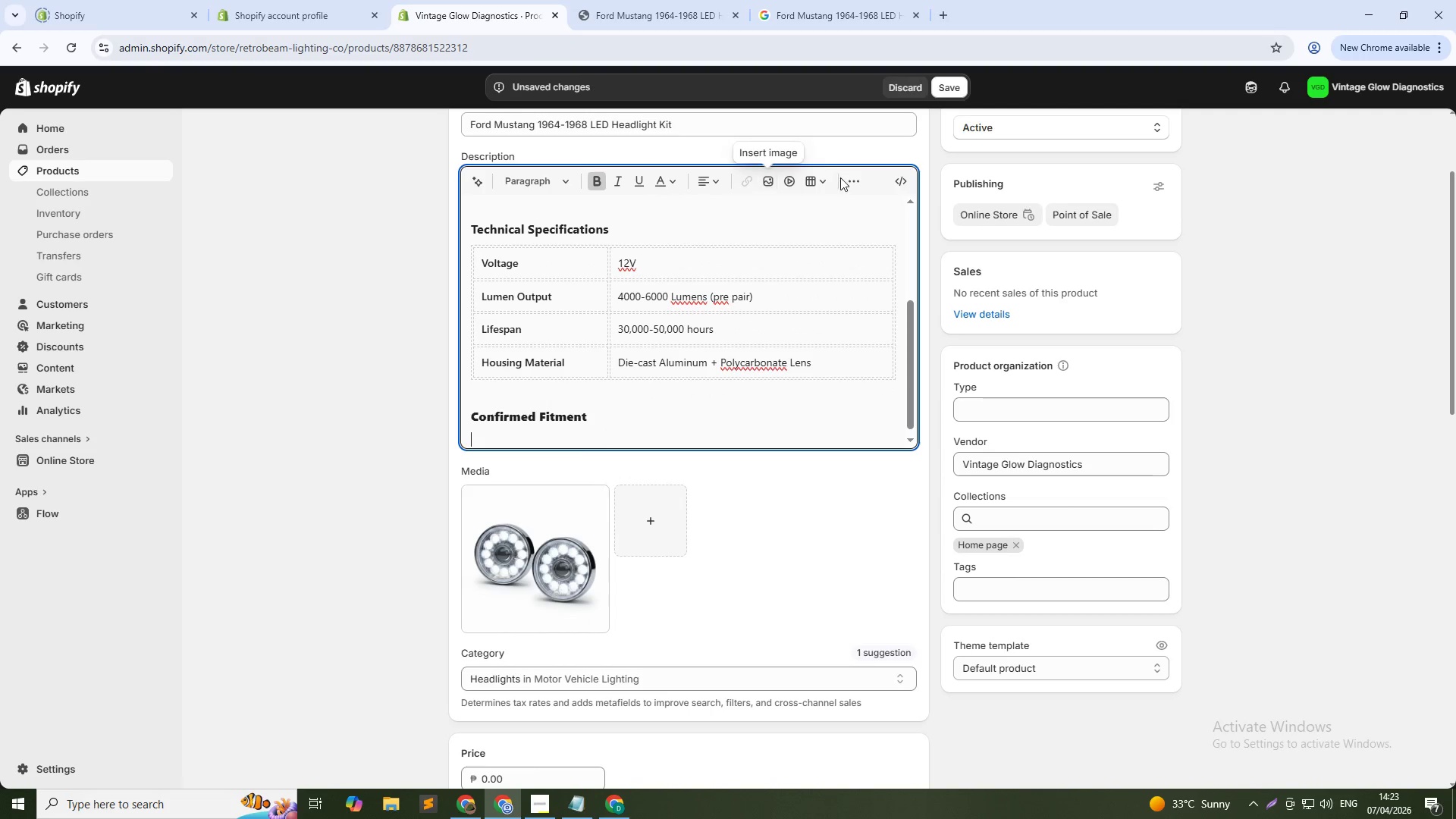 
left_click([852, 179])
 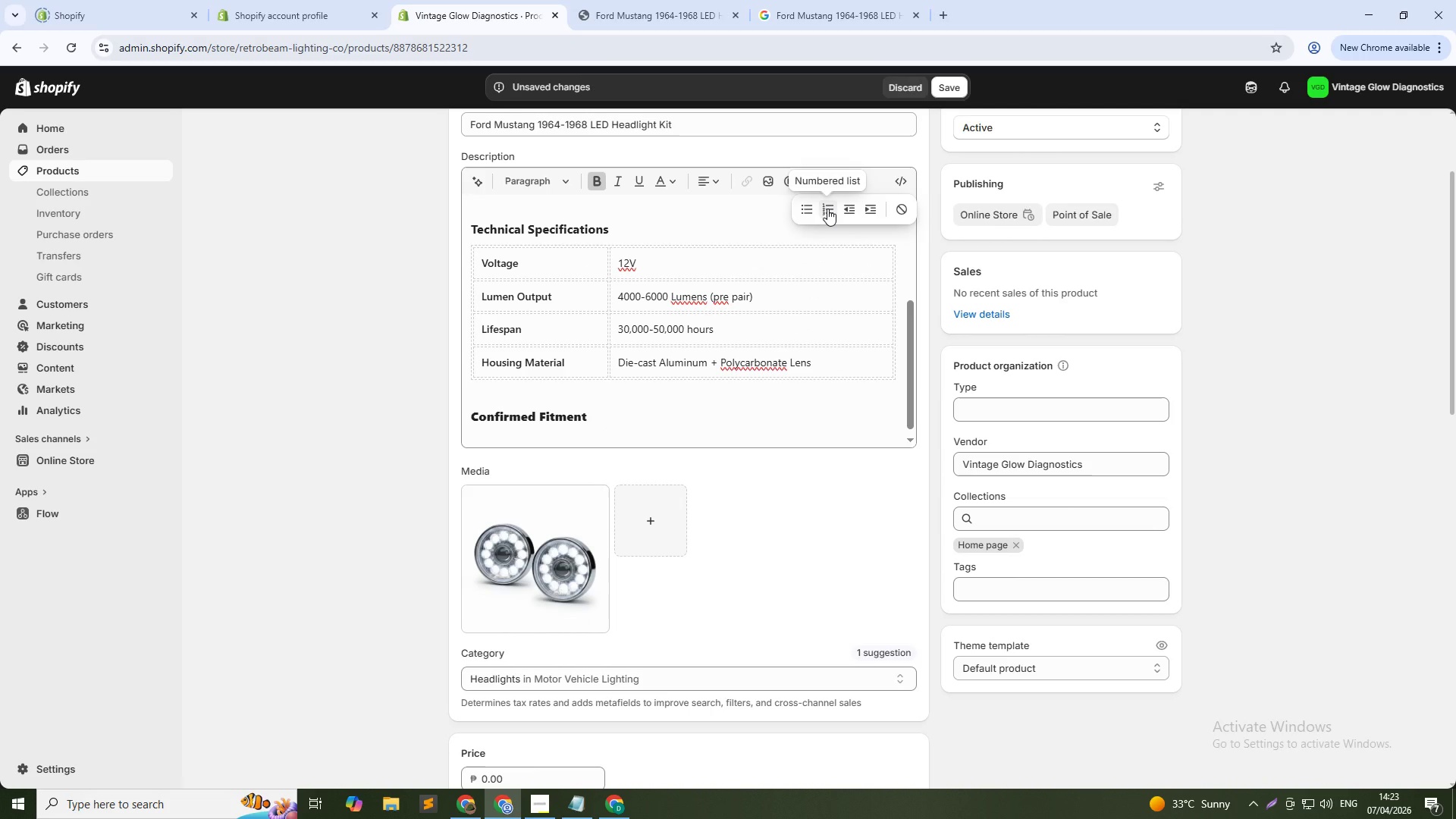 
wait(24.3)
 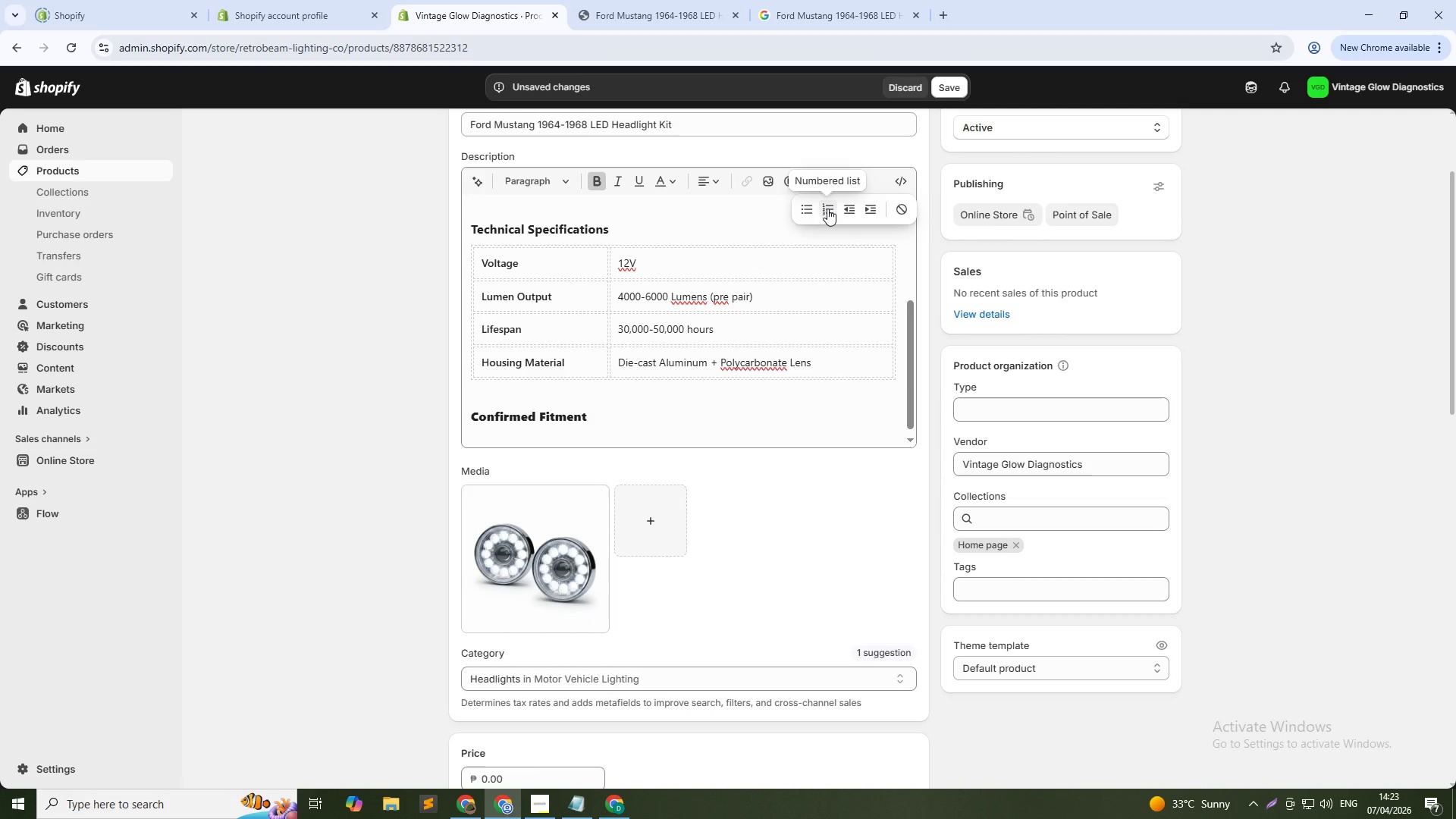 
left_click([808, 209])
 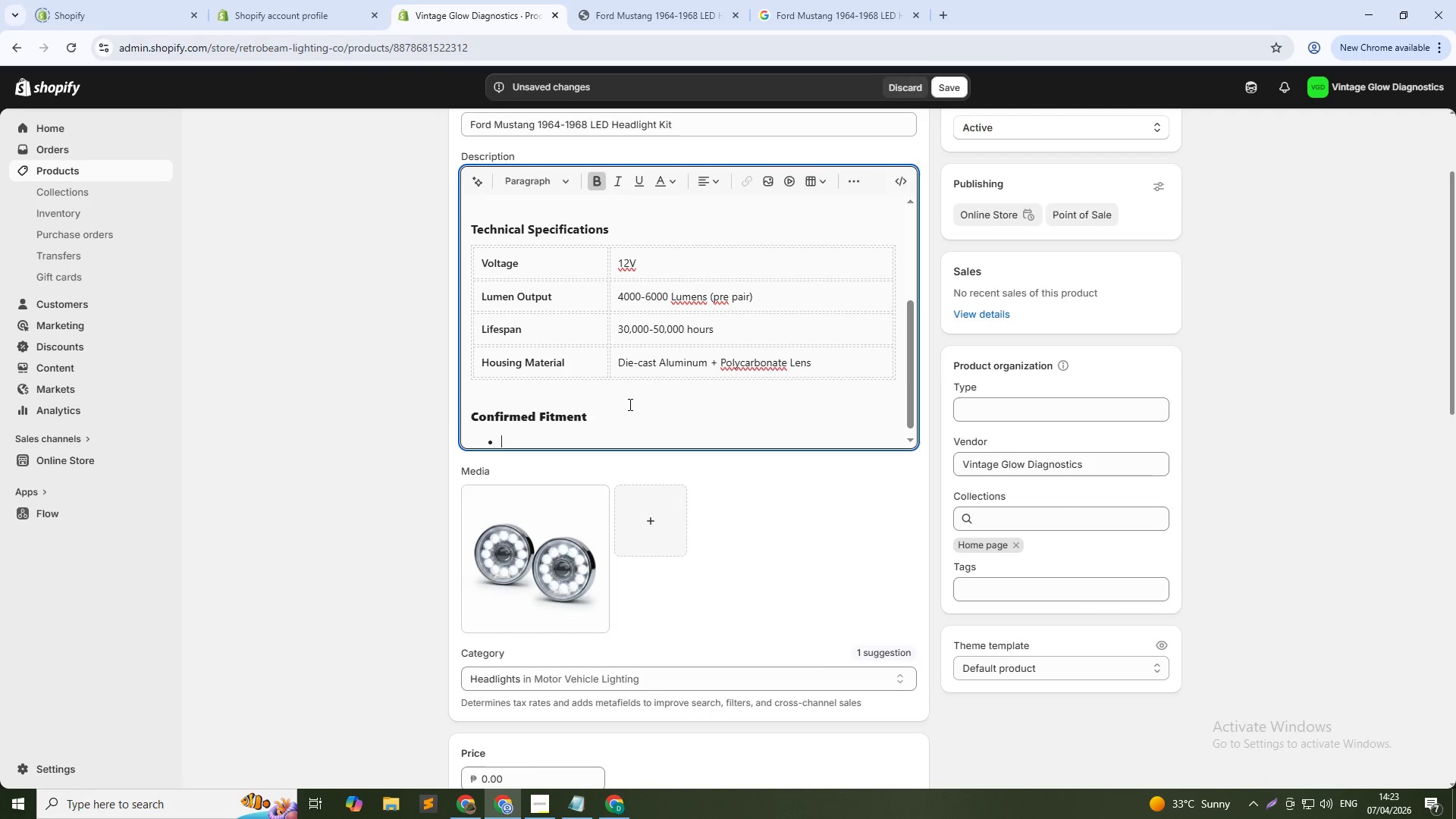 
type(Ford Mustang ())
 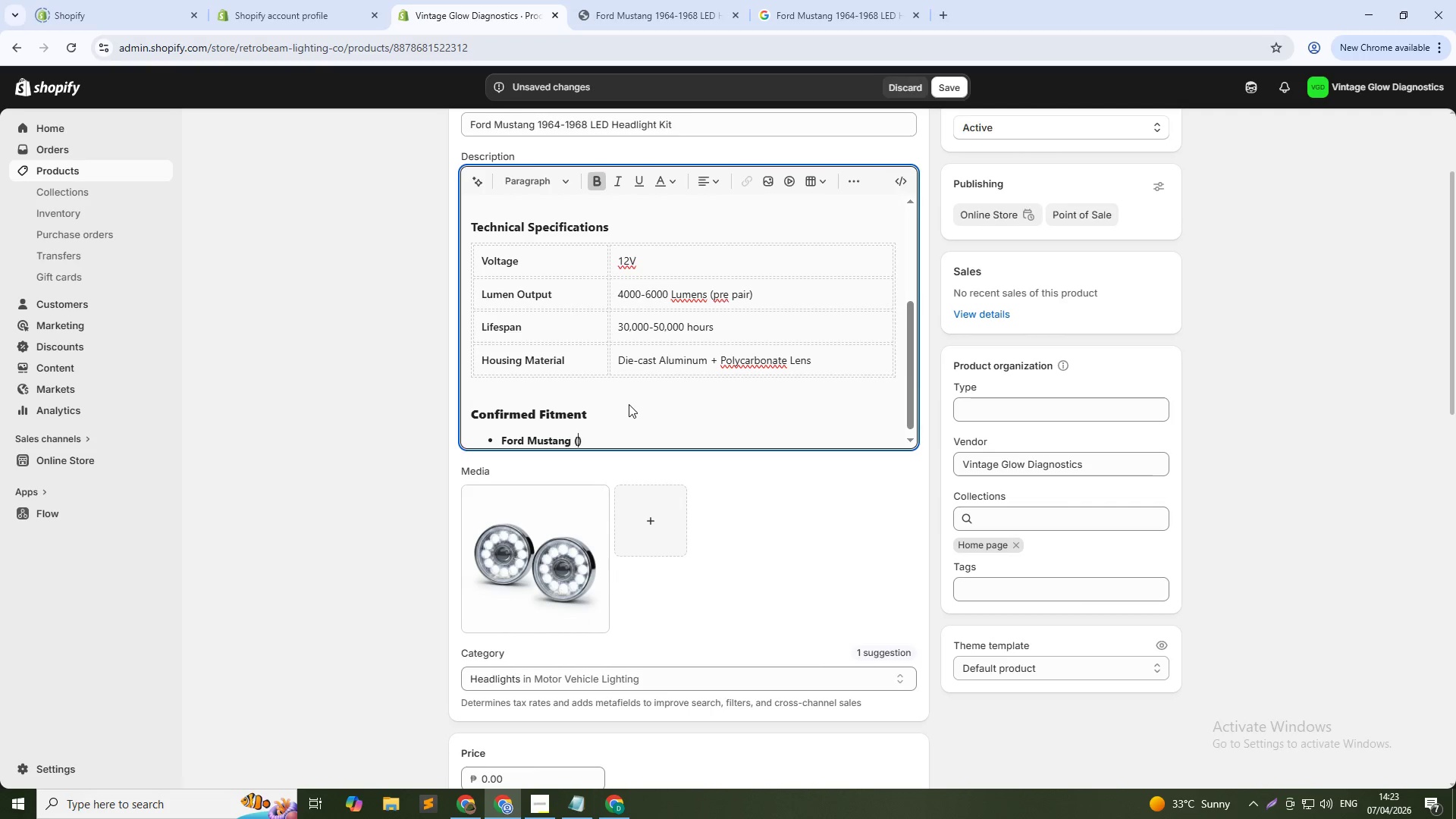 
 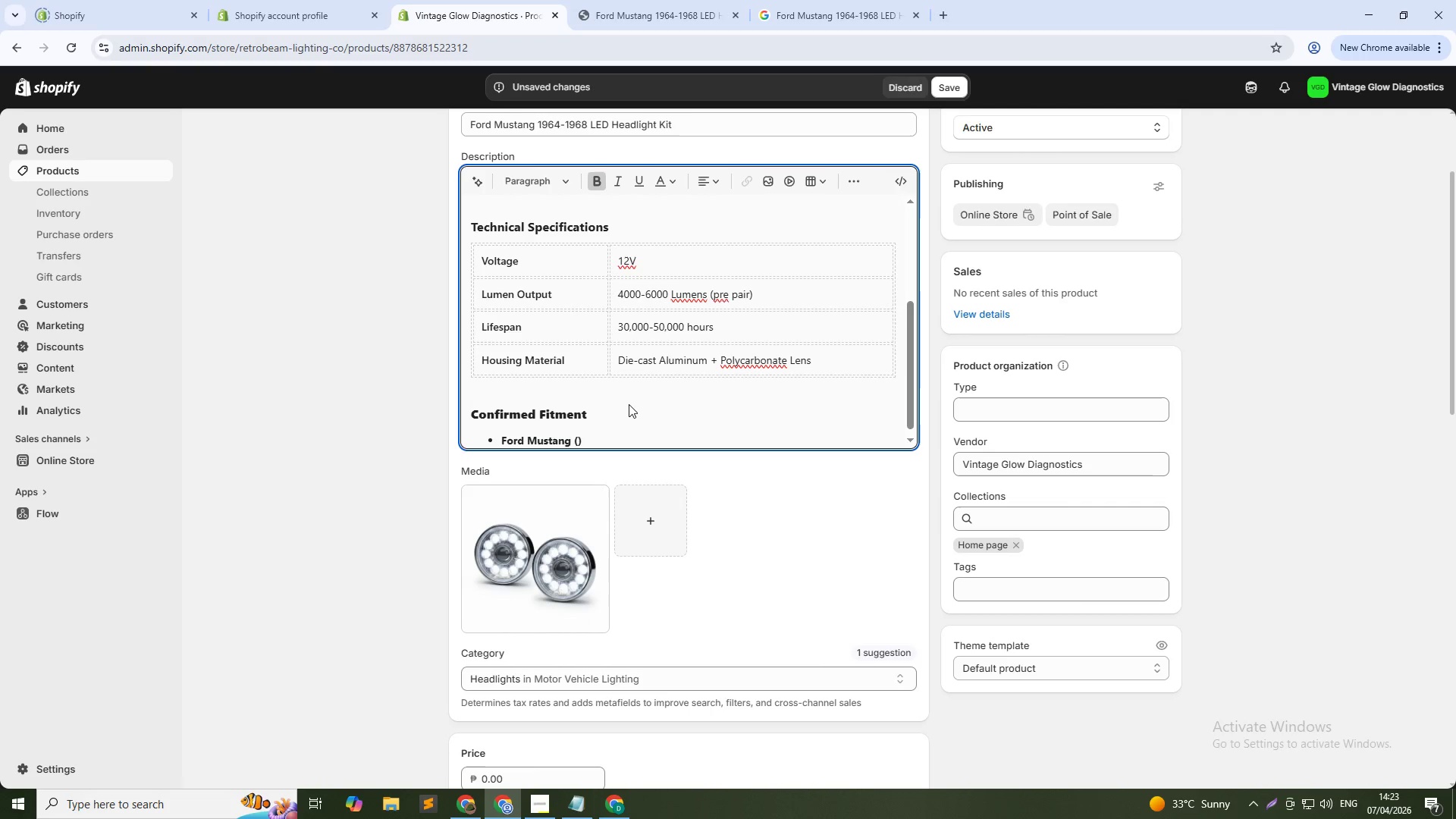 
key(ArrowLeft)
 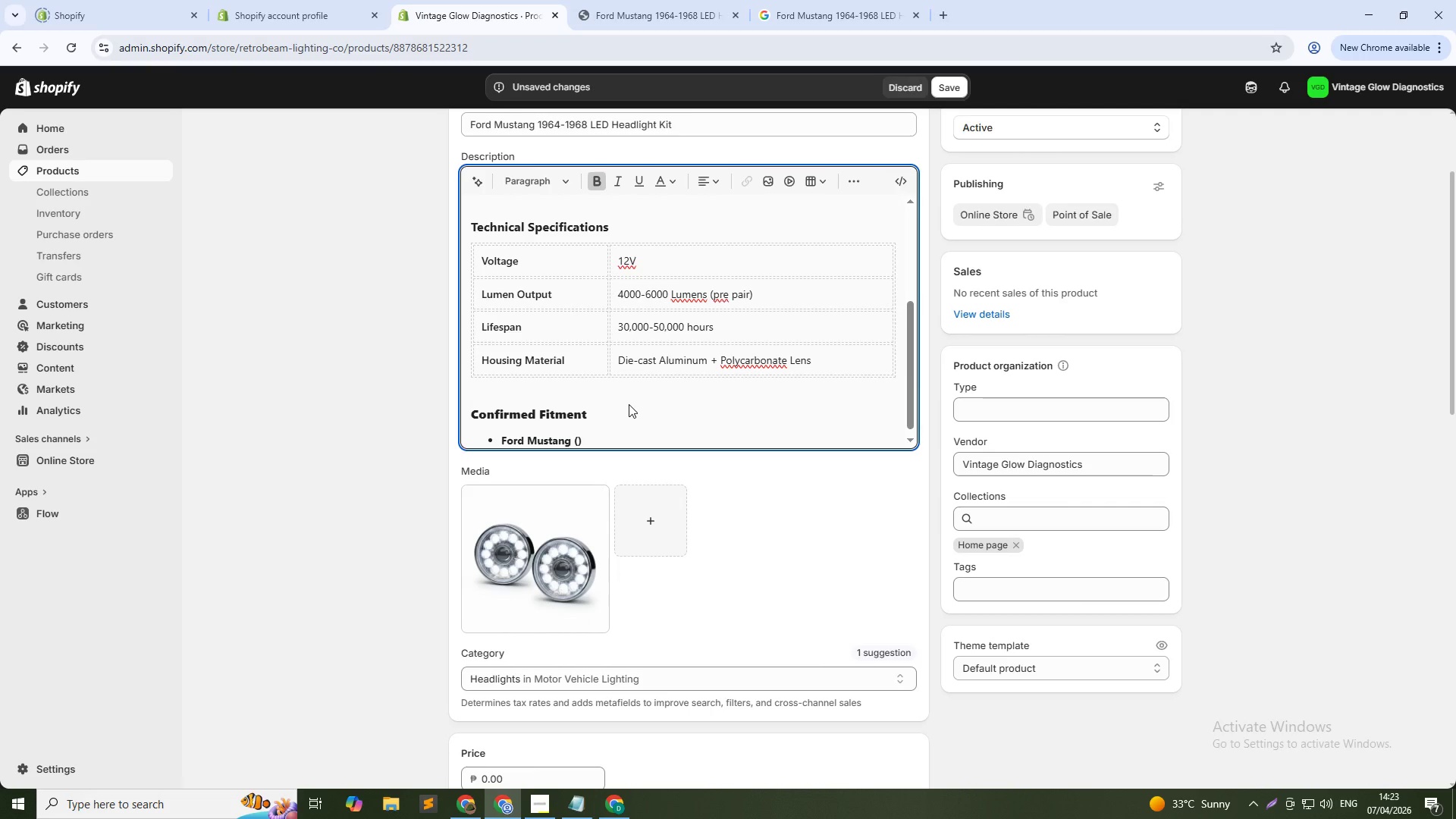 
key(ArrowRight)
 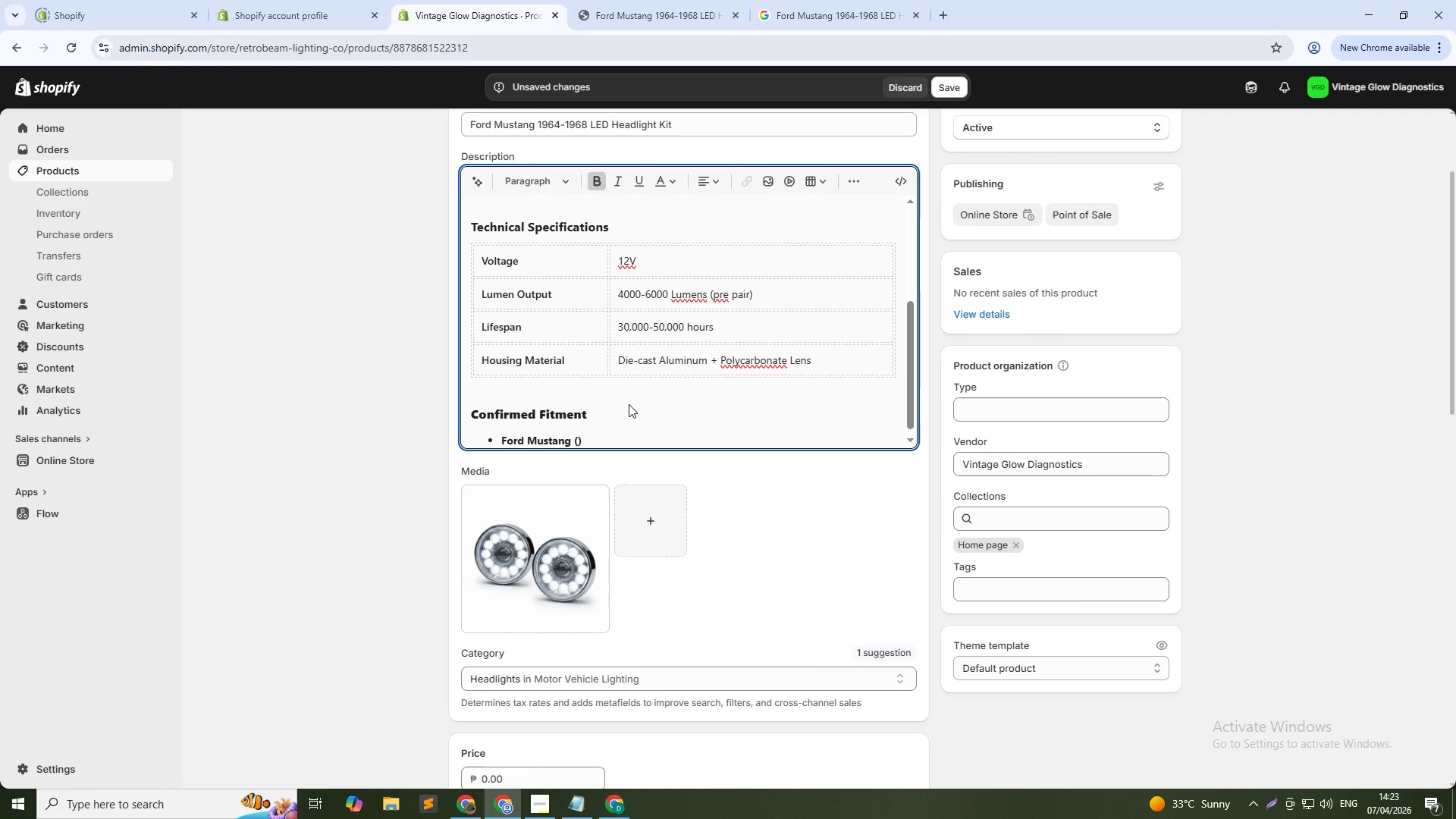 
key(ArrowLeft)
 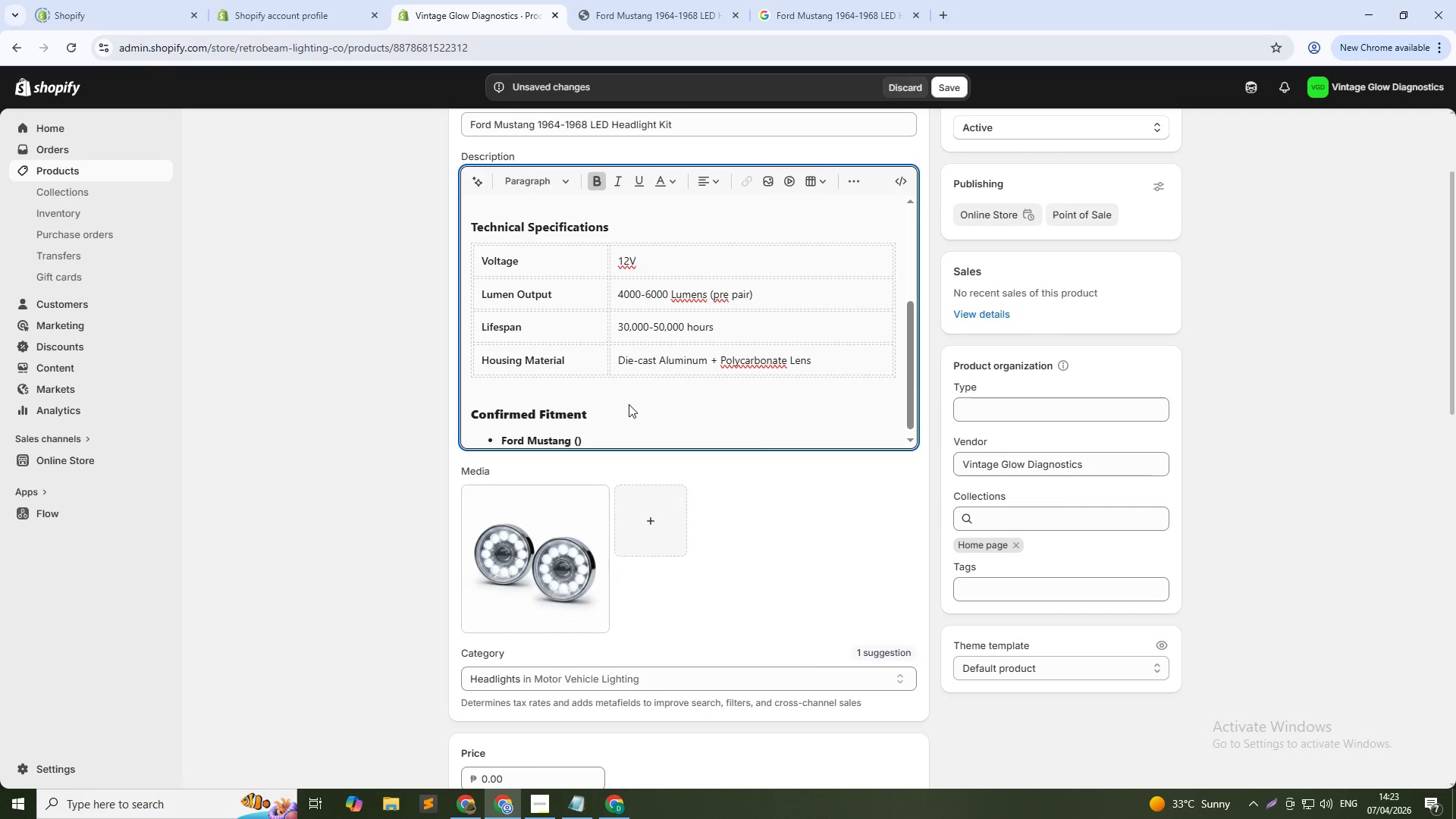 
key(Control+Shift+ArrowLeft)
 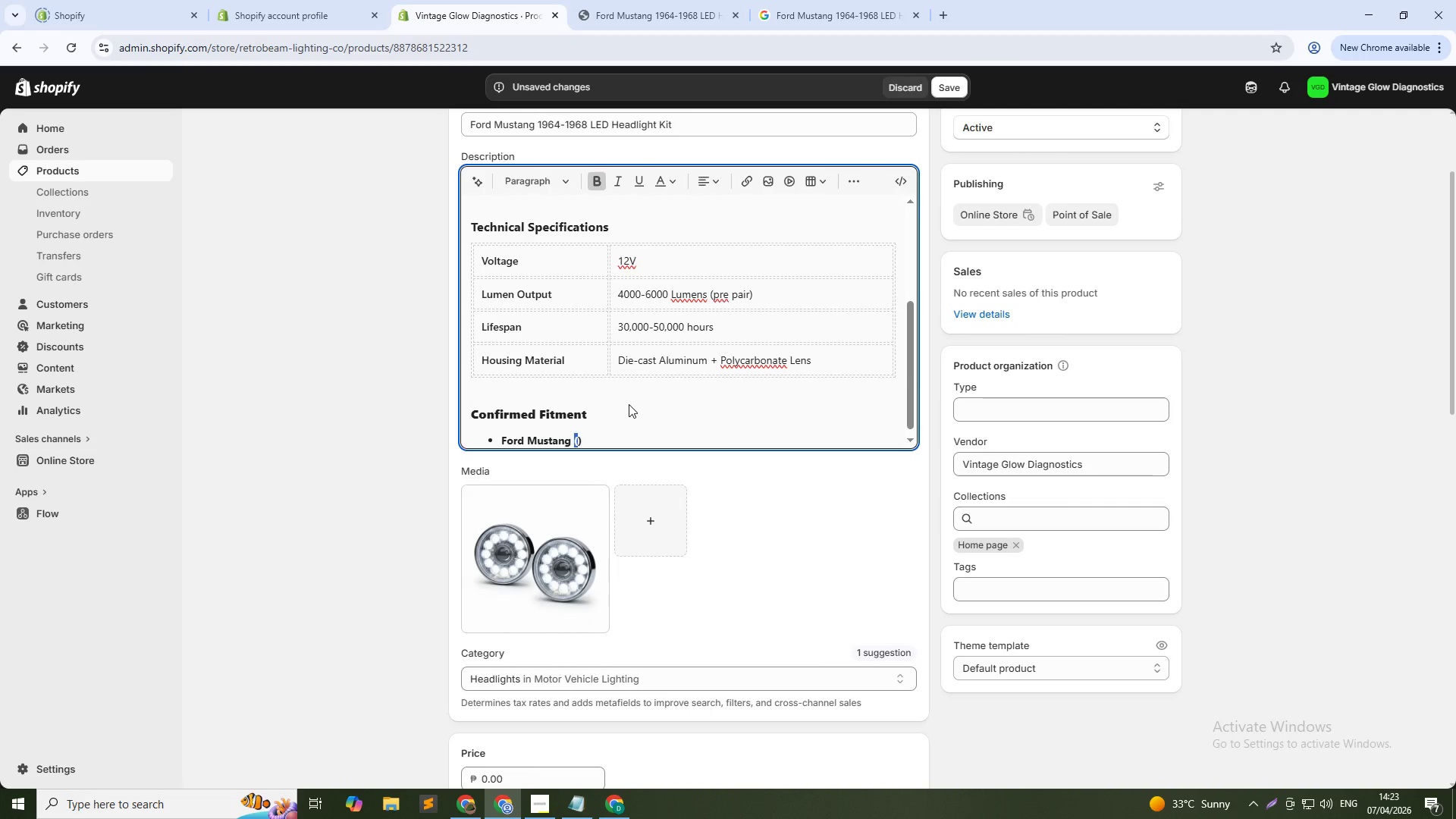 
key(ArrowRight)
 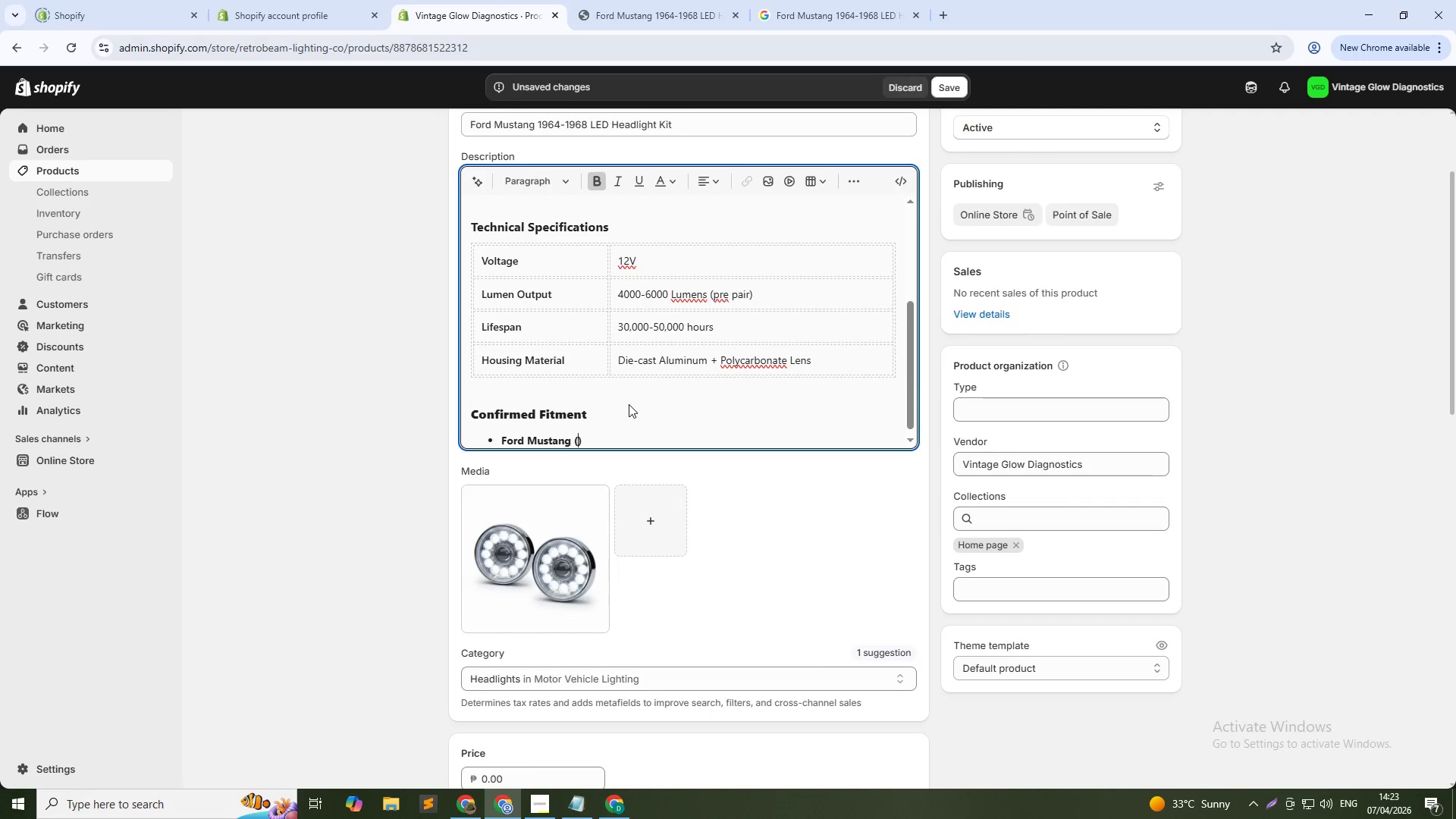 
key(Control+ControlLeft)
 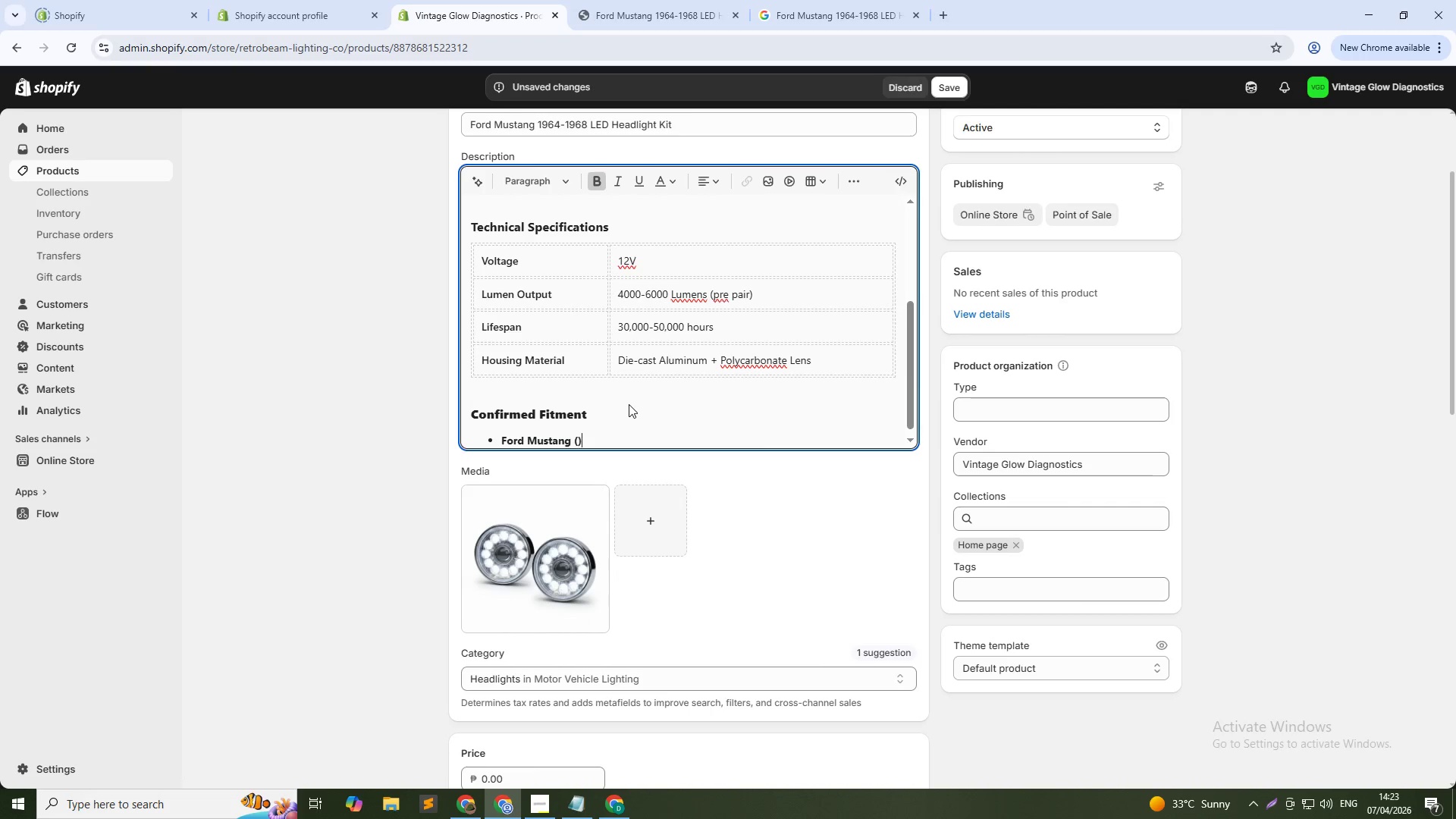 
key(ArrowRight)
 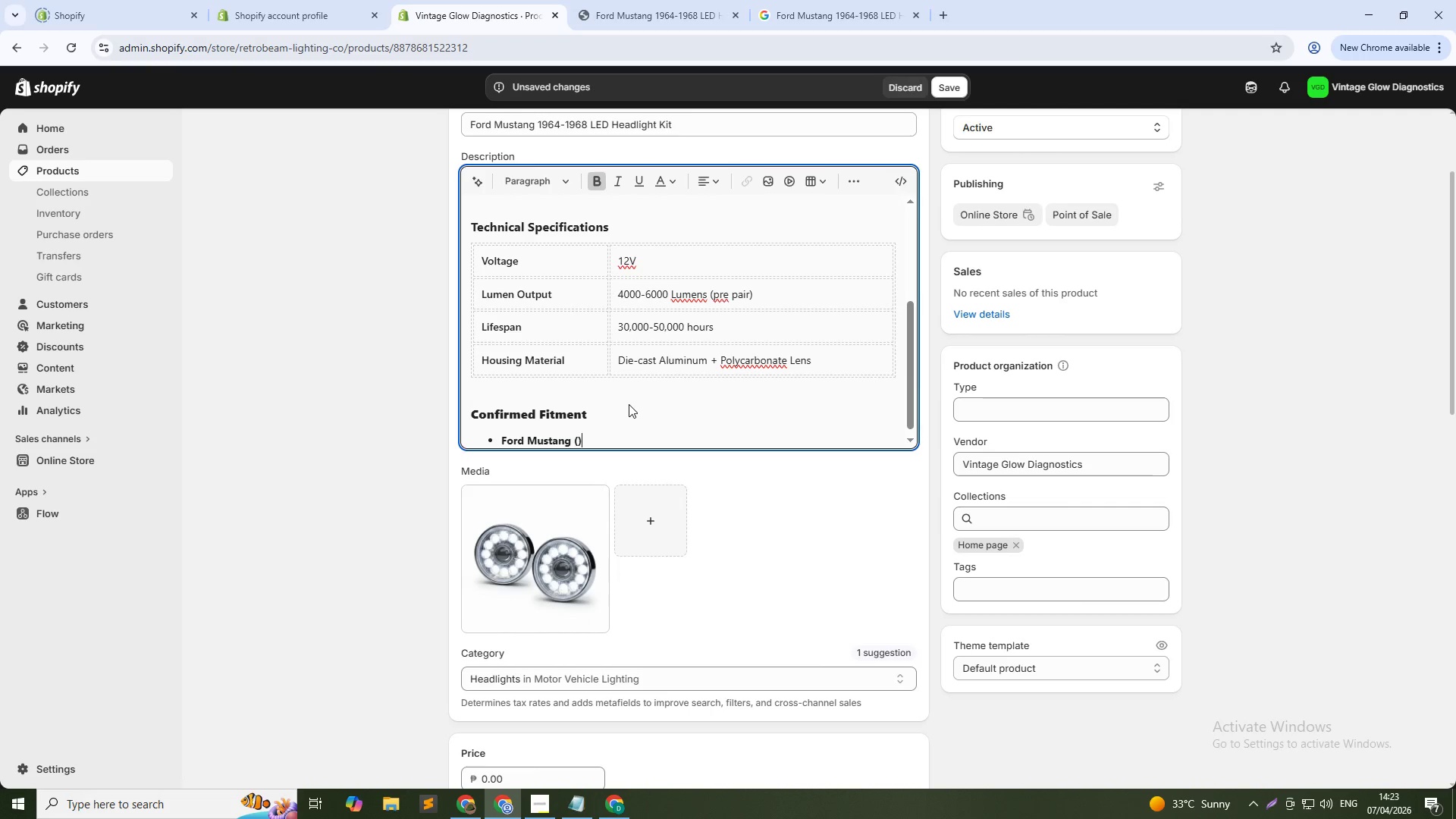 
key(Control+Shift+ArrowLeft)
 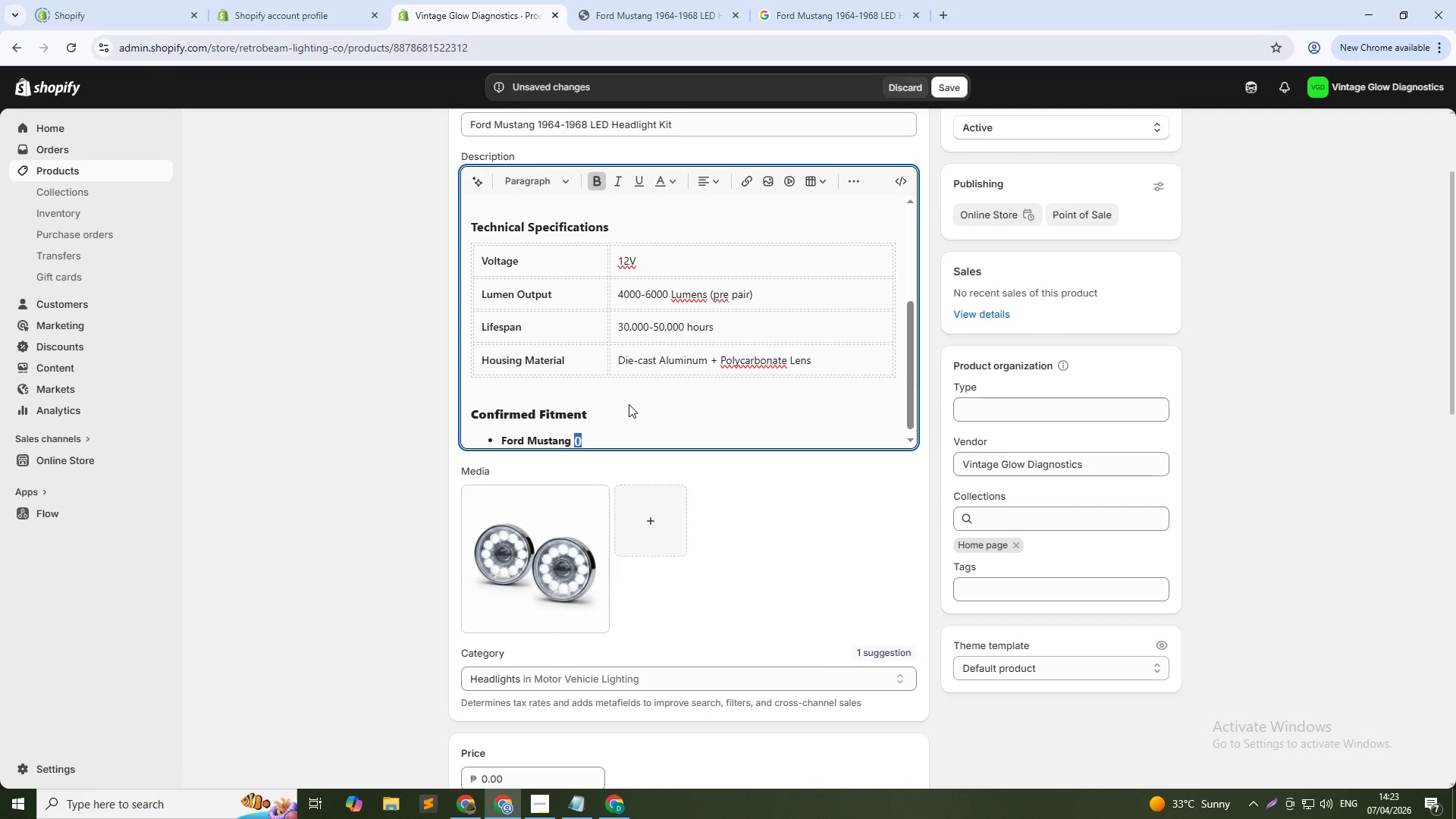 
key(Control+Shift+ArrowLeft)
 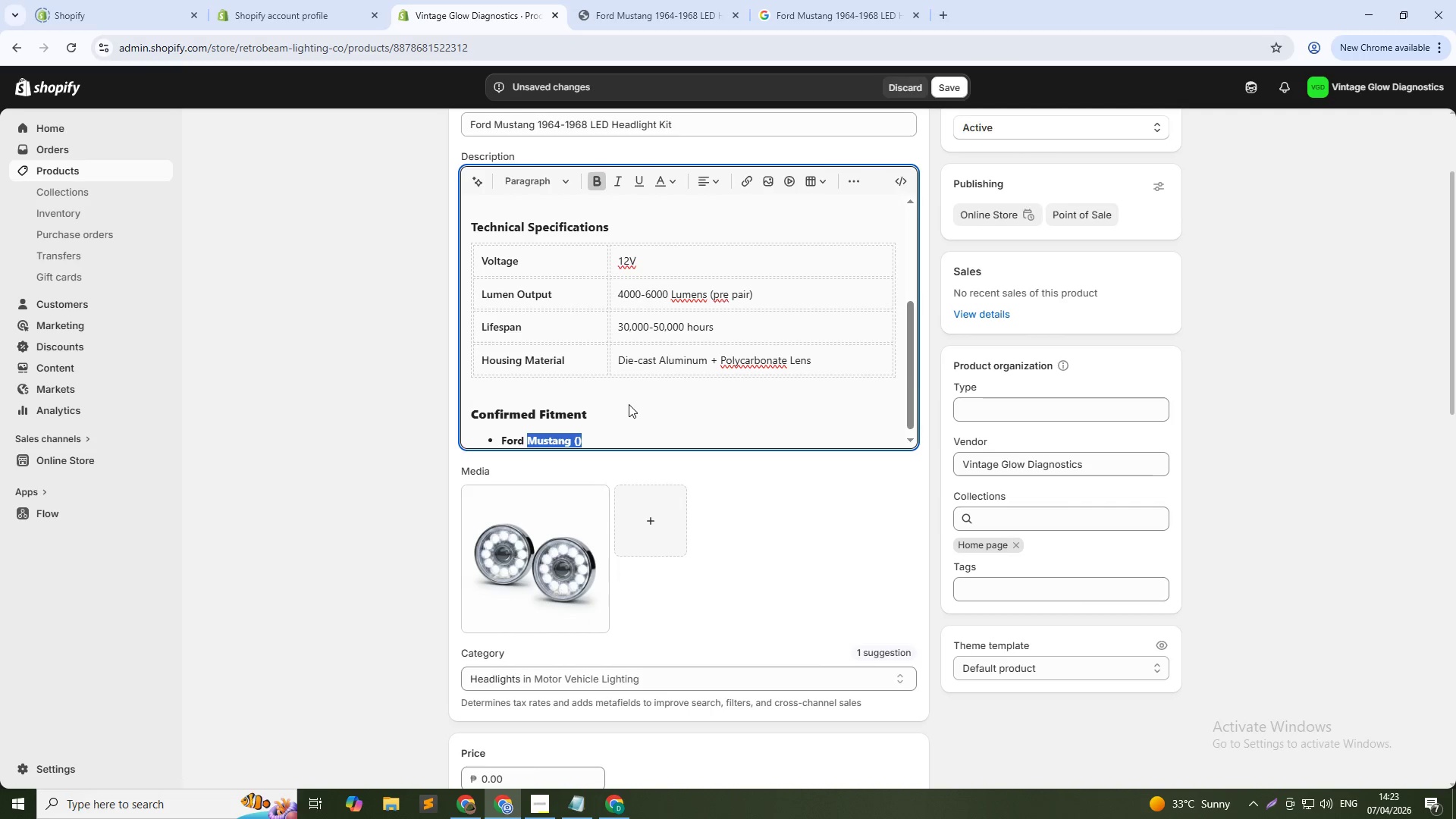 
key(Control+Shift+ArrowLeft)
 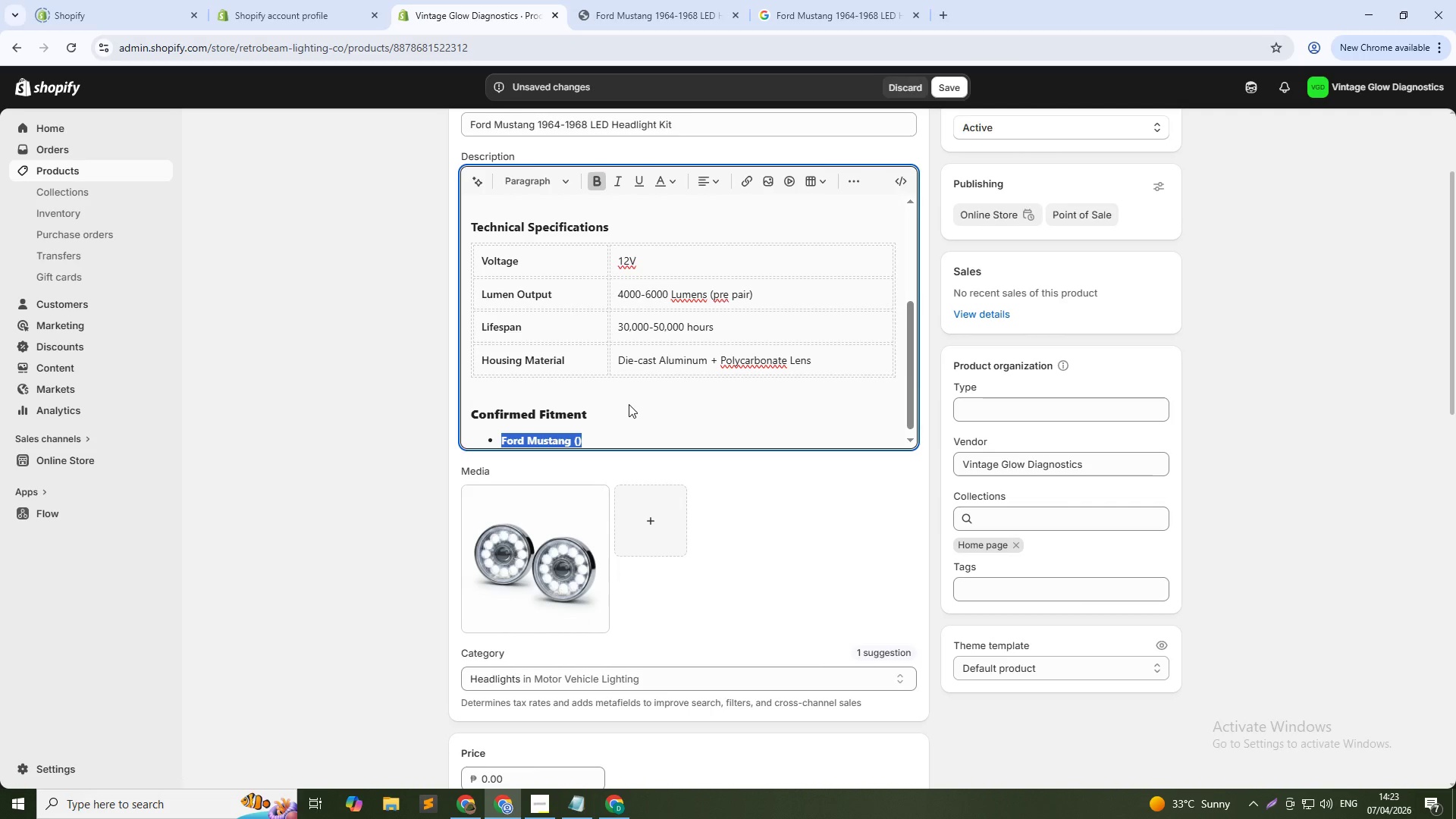 
key(Control+B)
 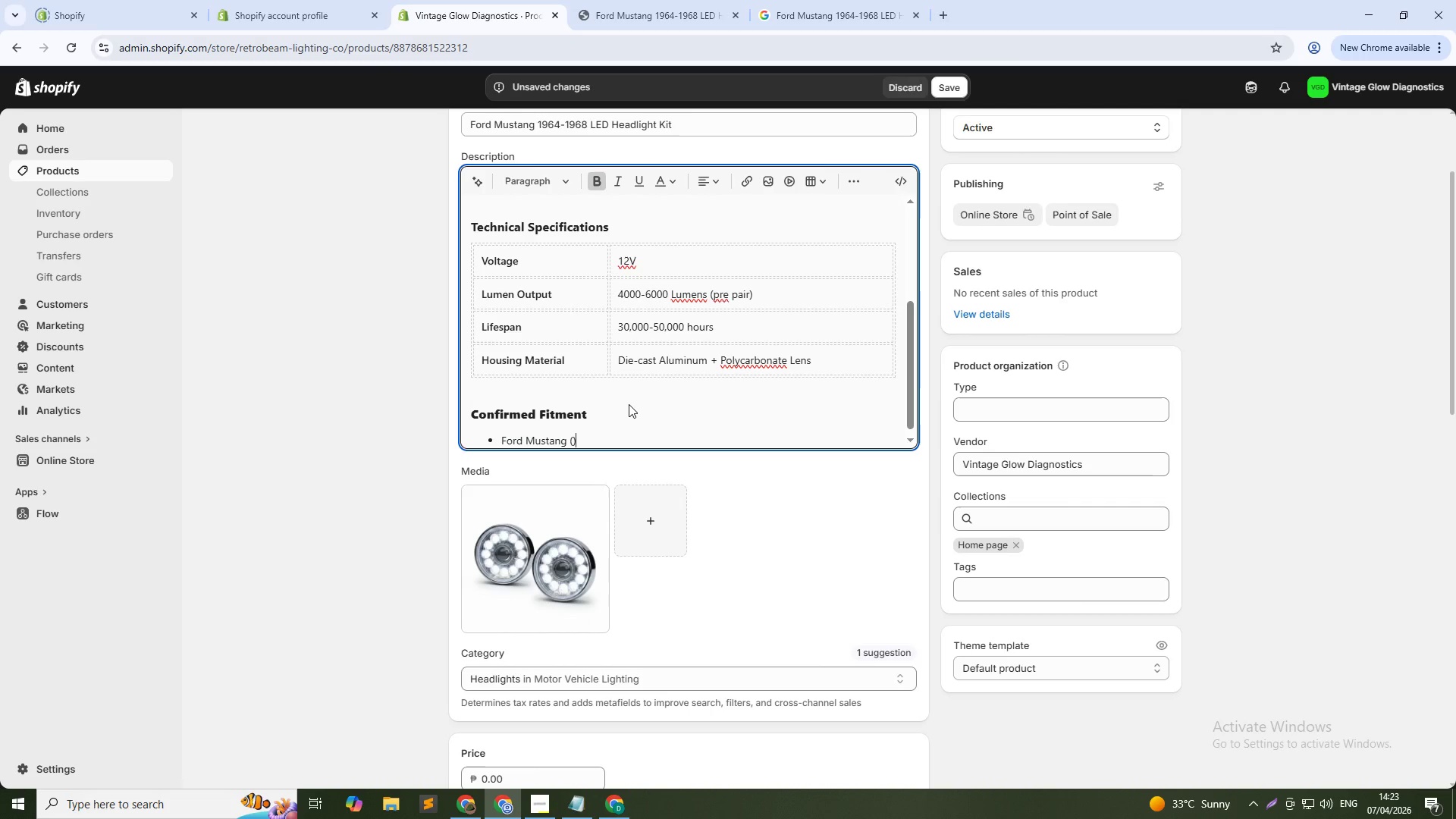 
key(ArrowRight)
 